 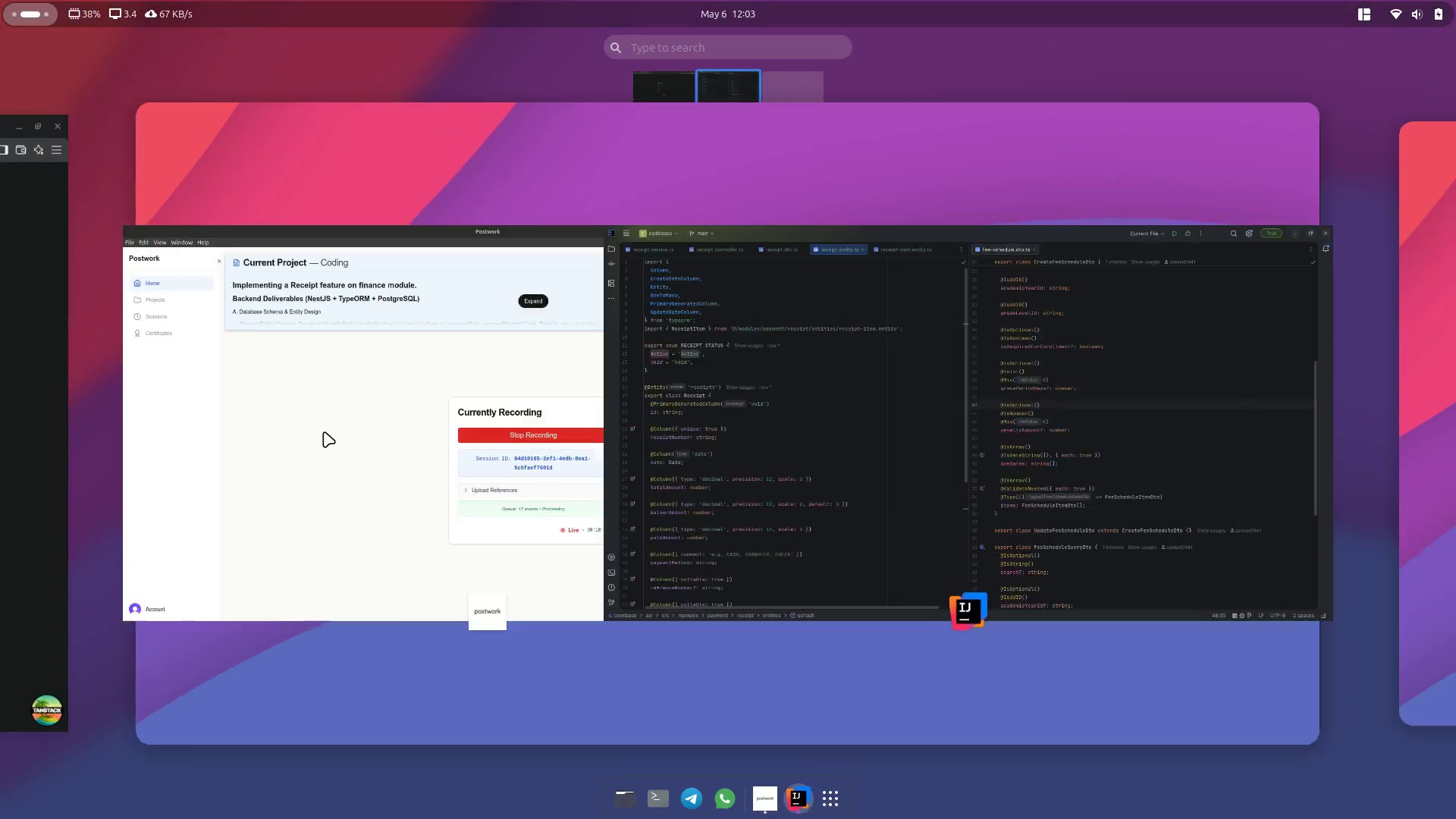 
scroll: coordinate [340, 464], scroll_direction: up, amount: 5.0
 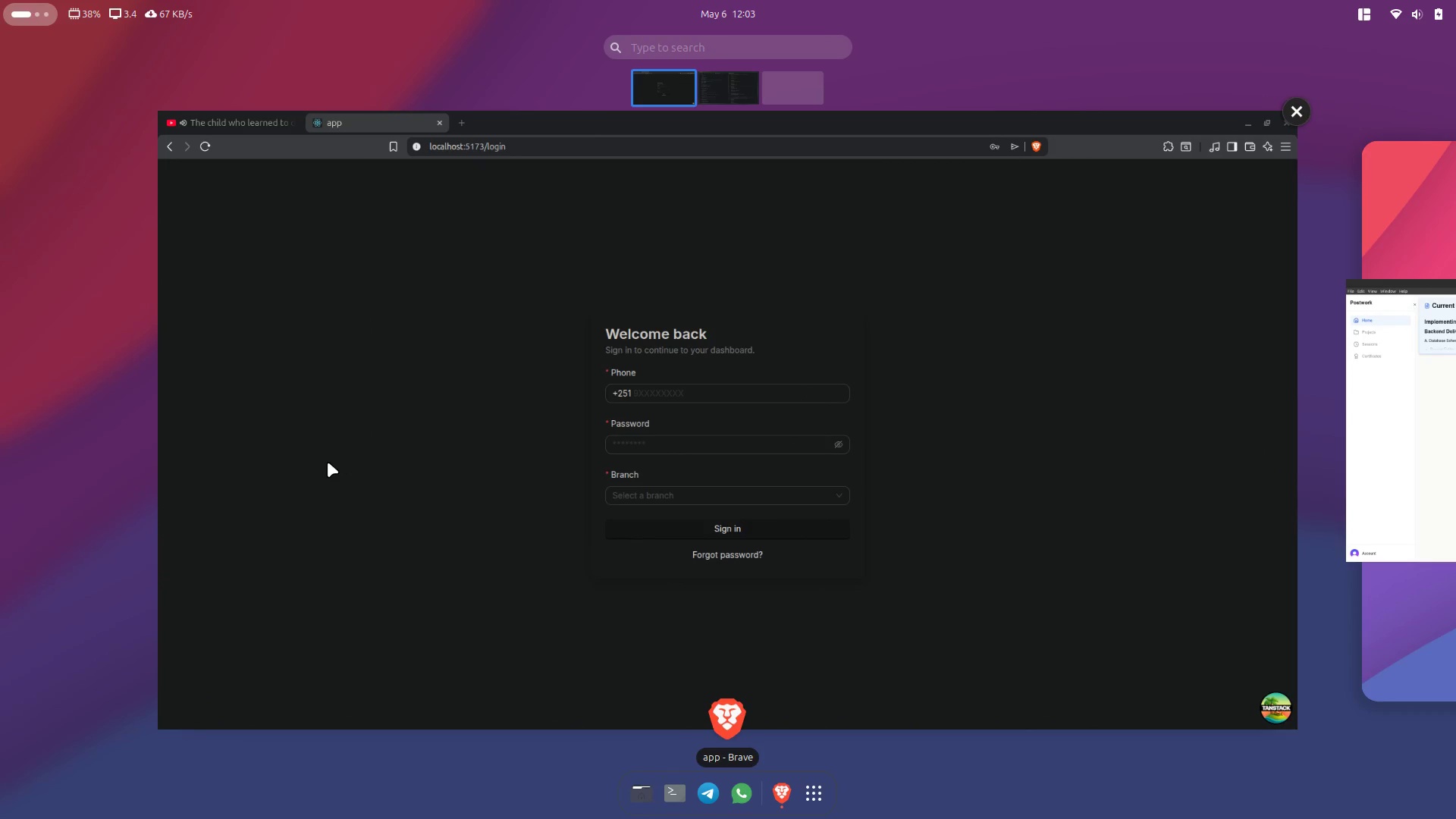 
scroll: coordinate [318, 464], scroll_direction: down, amount: 5.0
 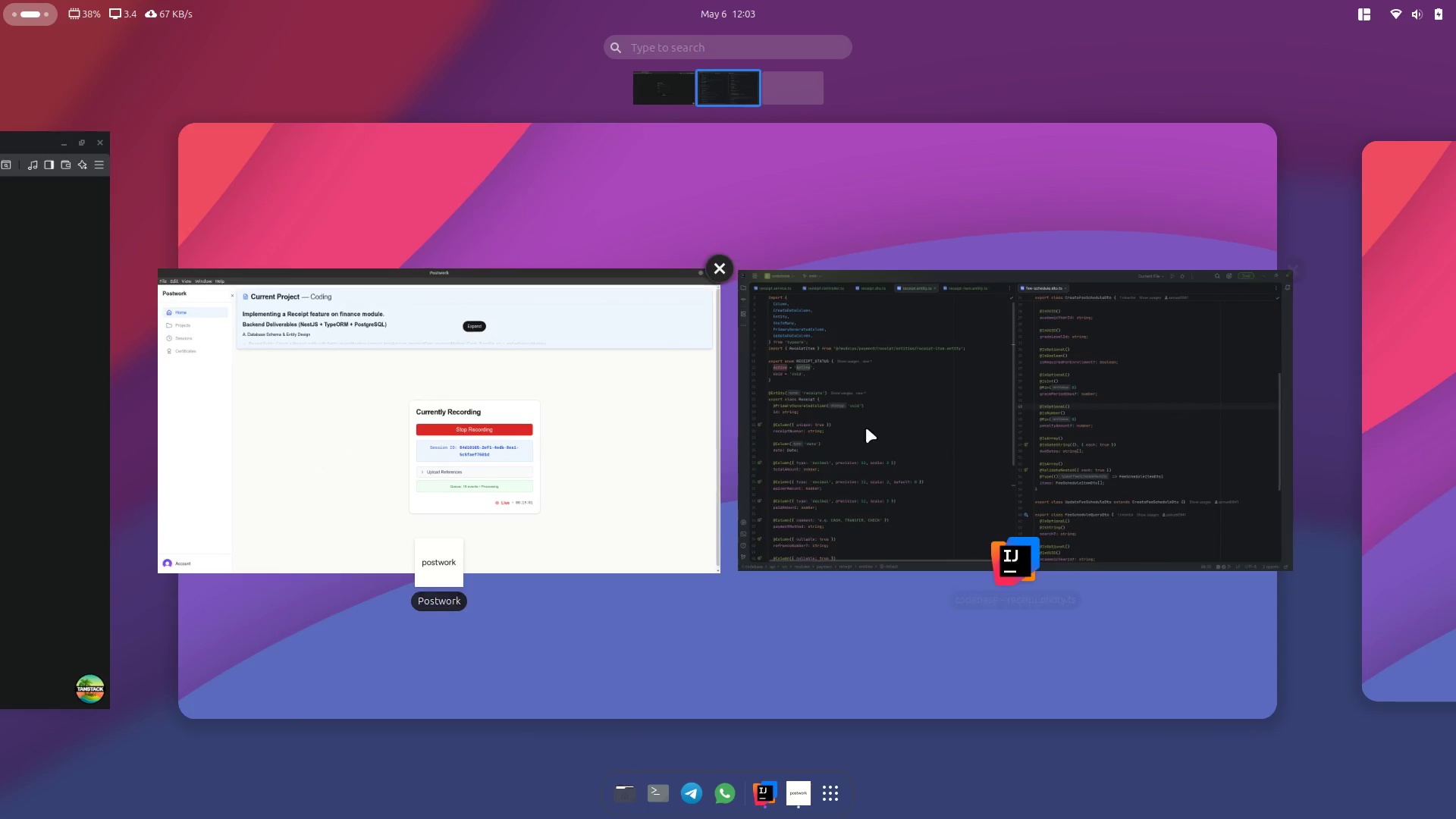 
left_click([953, 429])
 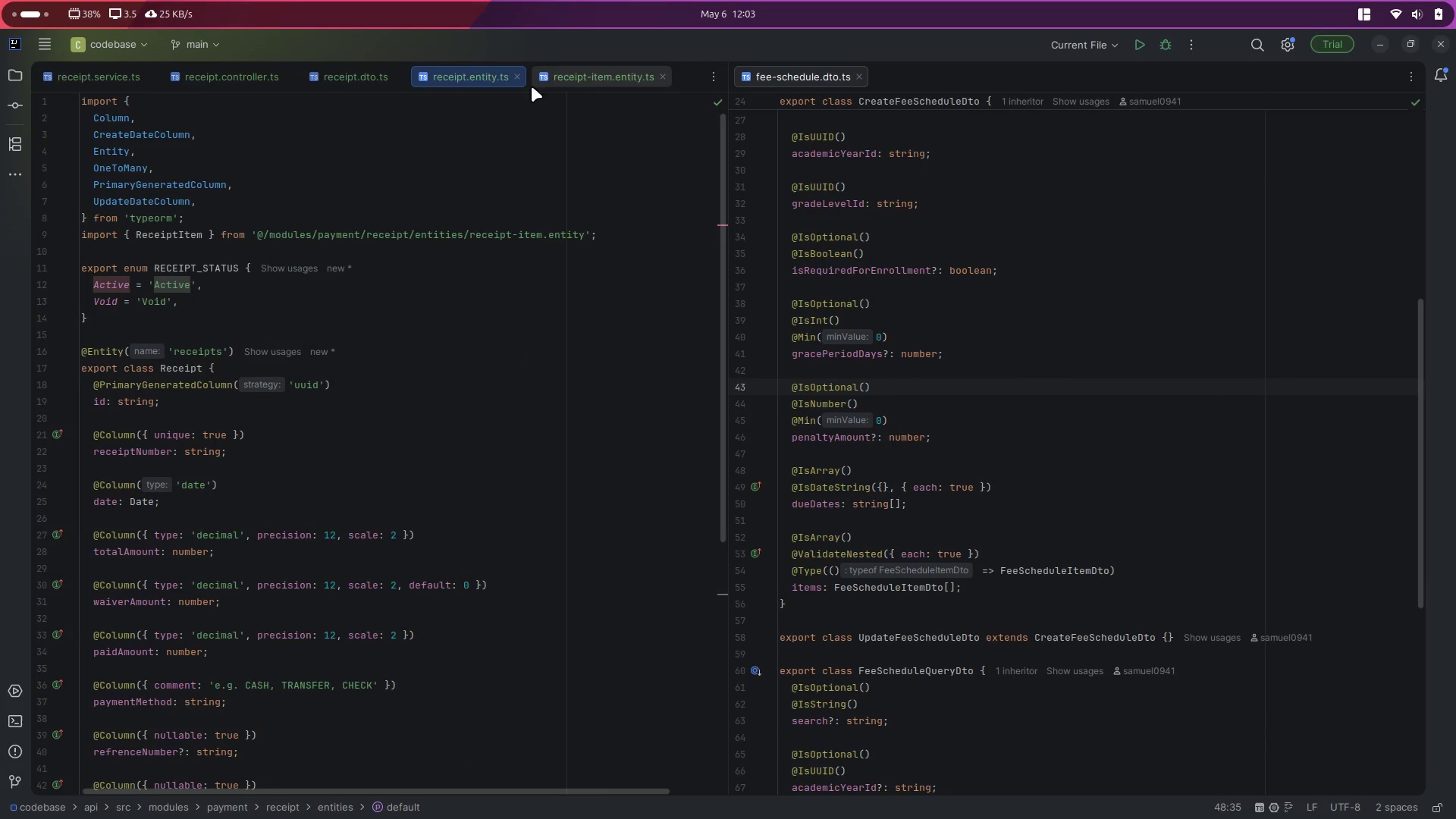 
scroll: coordinate [168, 465], scroll_direction: down, amount: 5.0
 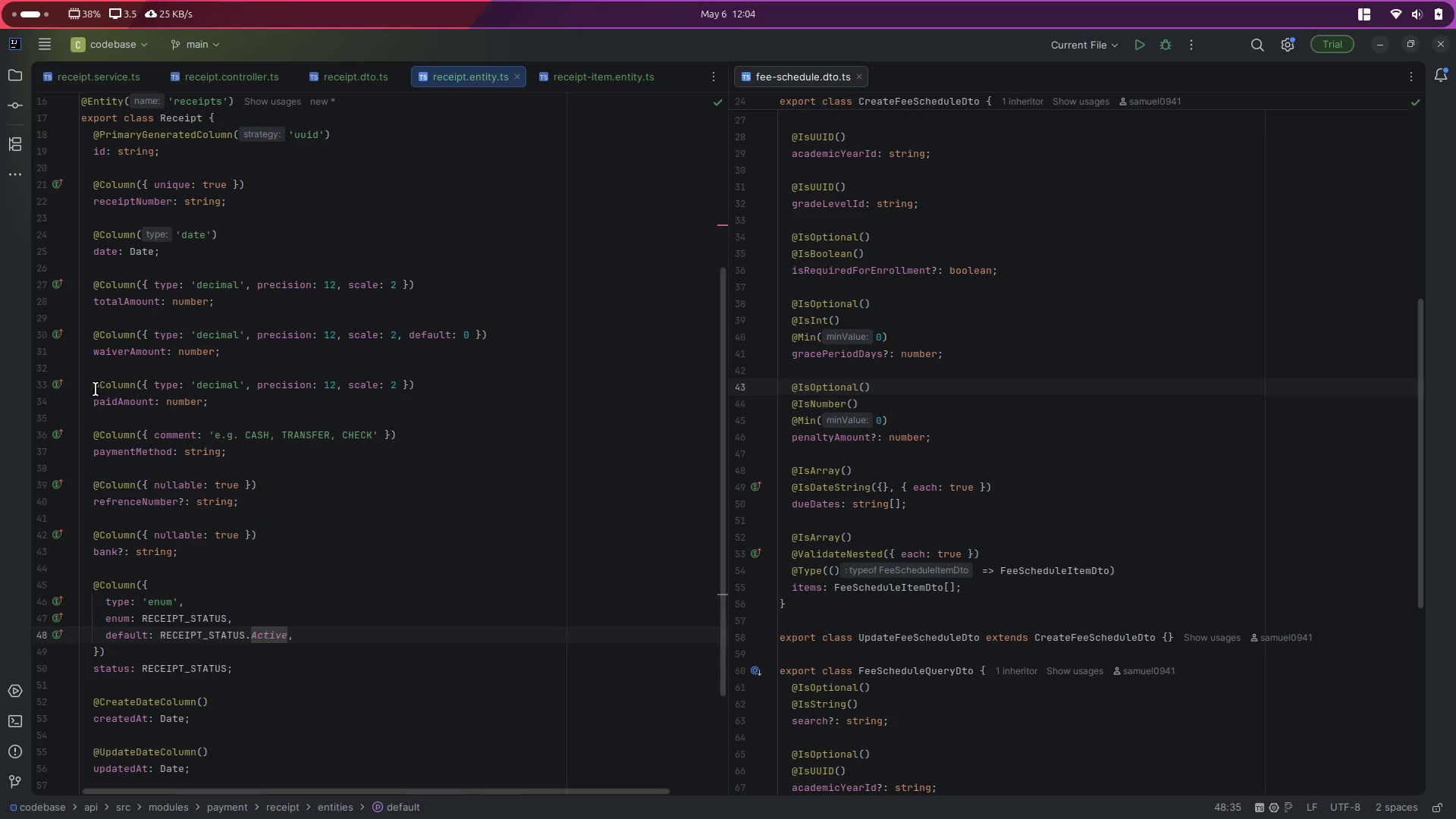 
left_click_drag(start_coordinate=[86, 384], to_coordinate=[206, 452])
 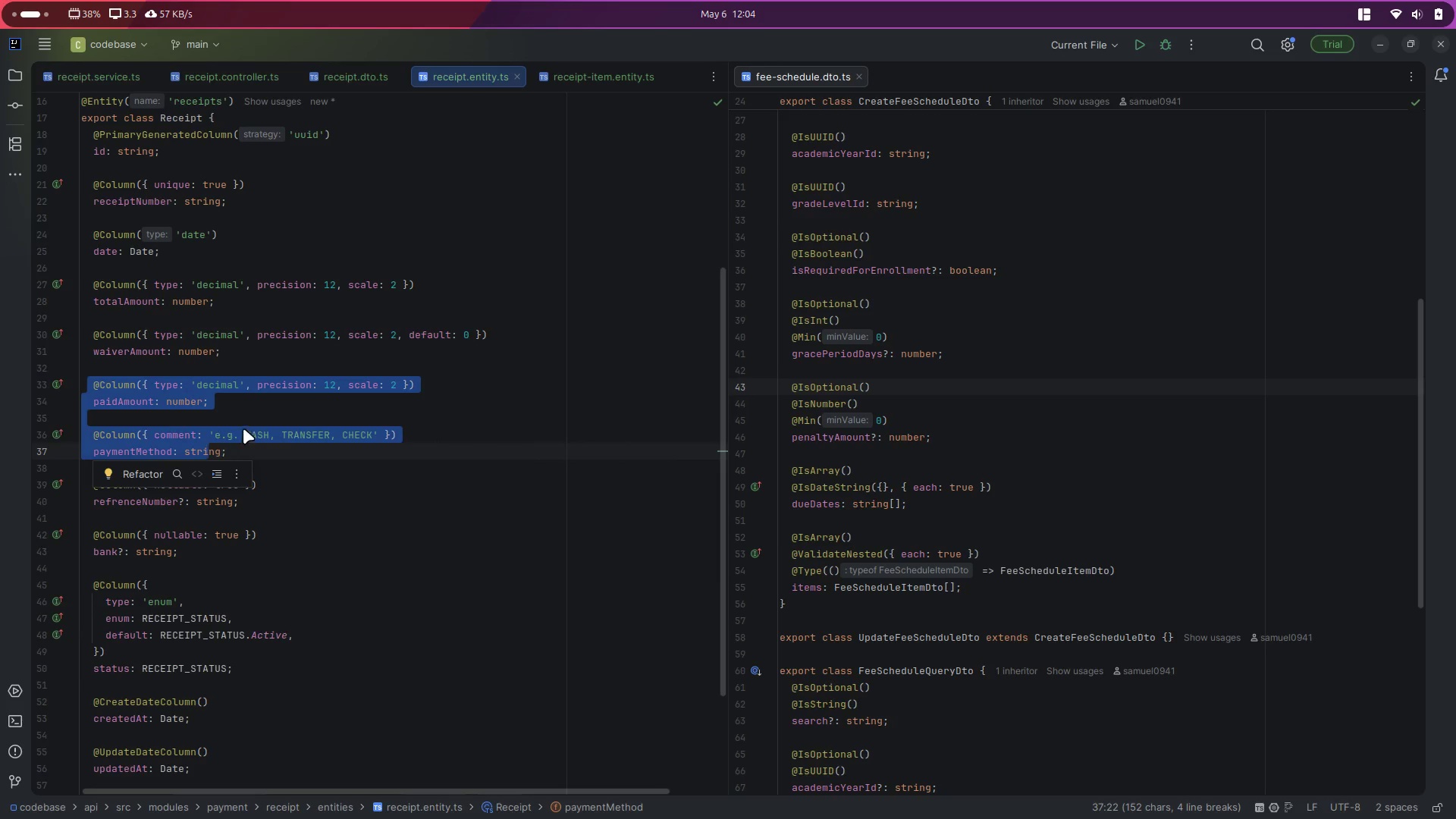 
double_click([243, 428])
 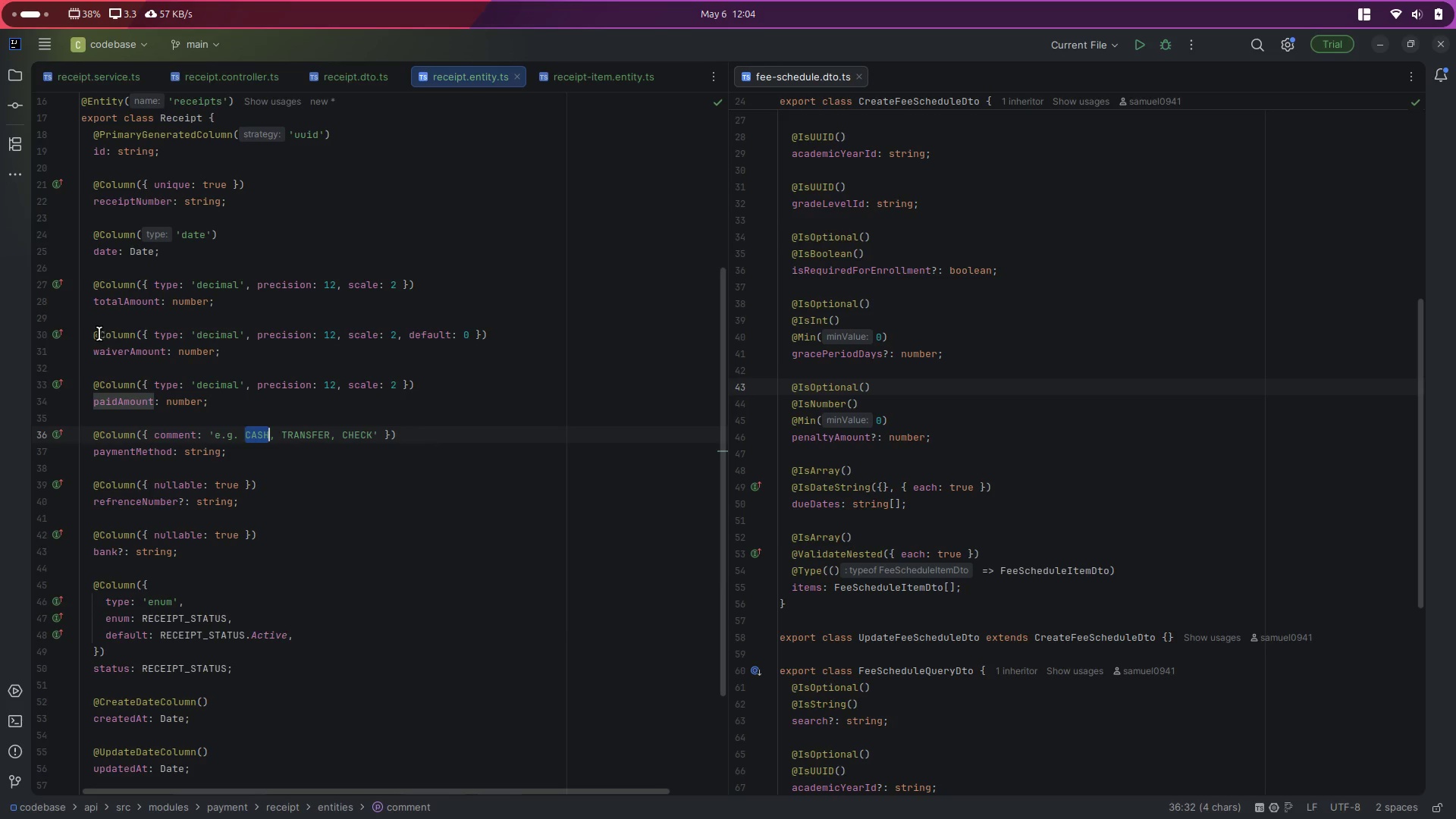 
left_click([91, 334])
 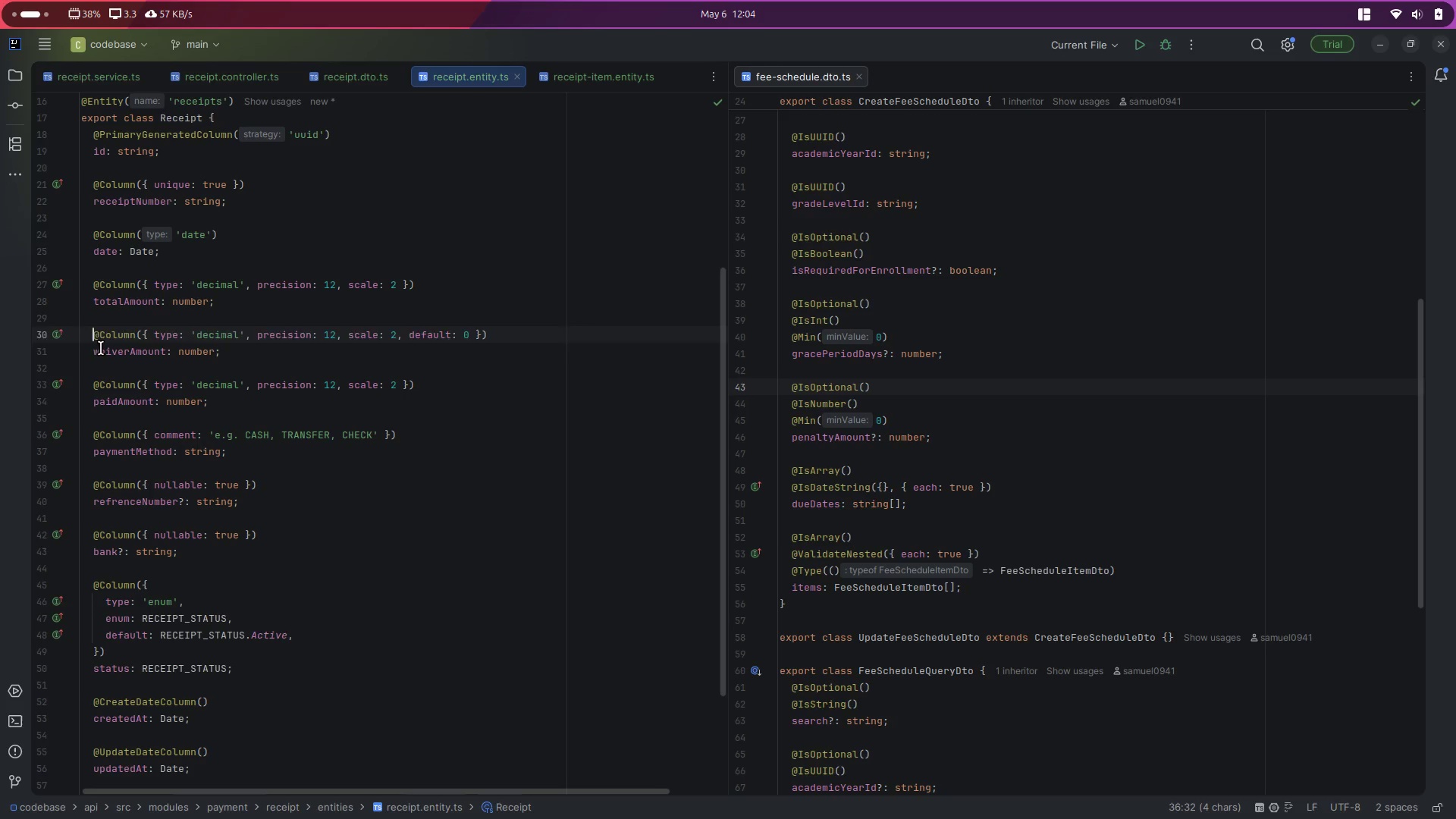 
left_click_drag(start_coordinate=[94, 342], to_coordinate=[144, 369])
 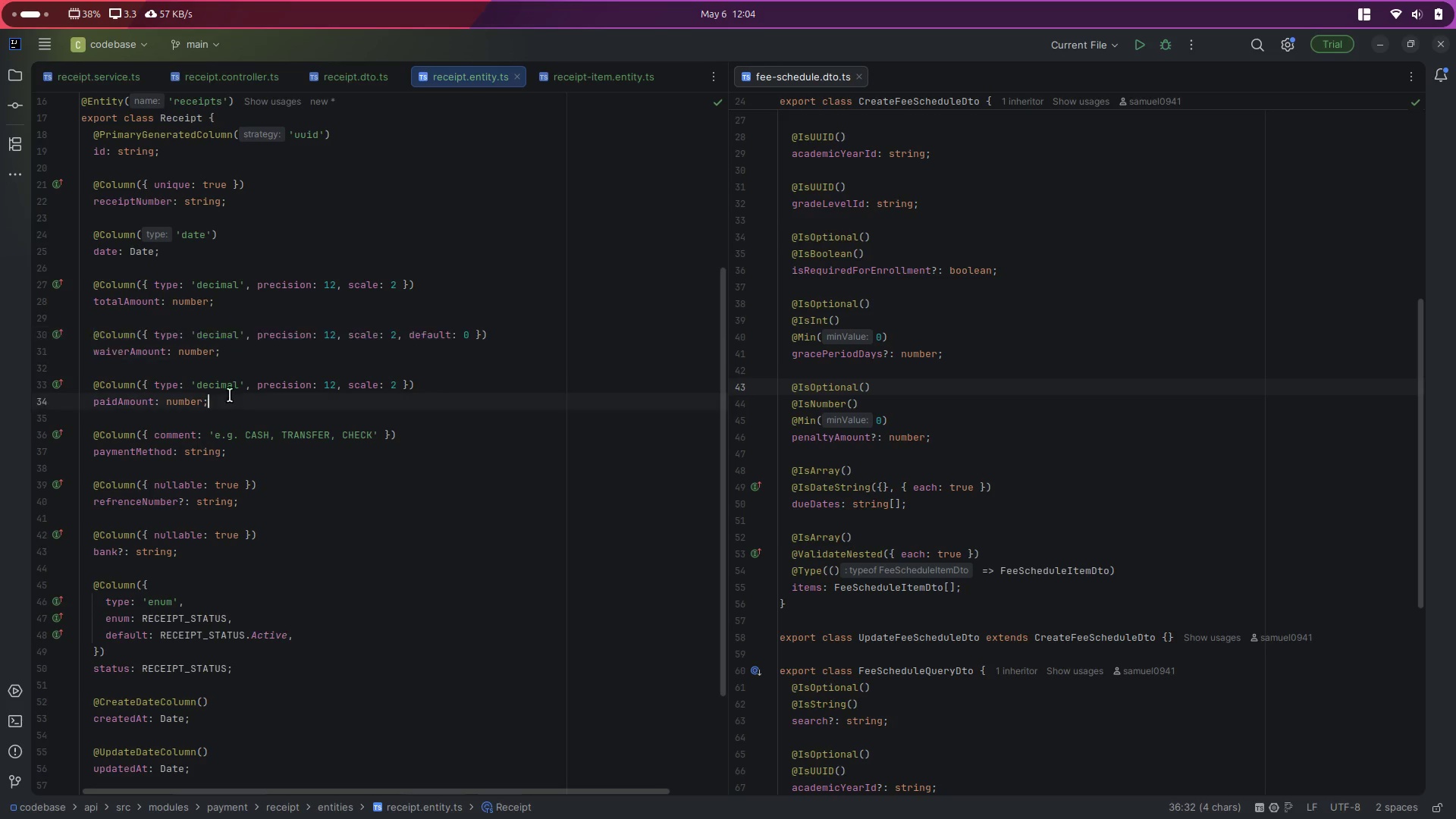 
left_click_drag(start_coordinate=[218, 394], to_coordinate=[232, 395])
 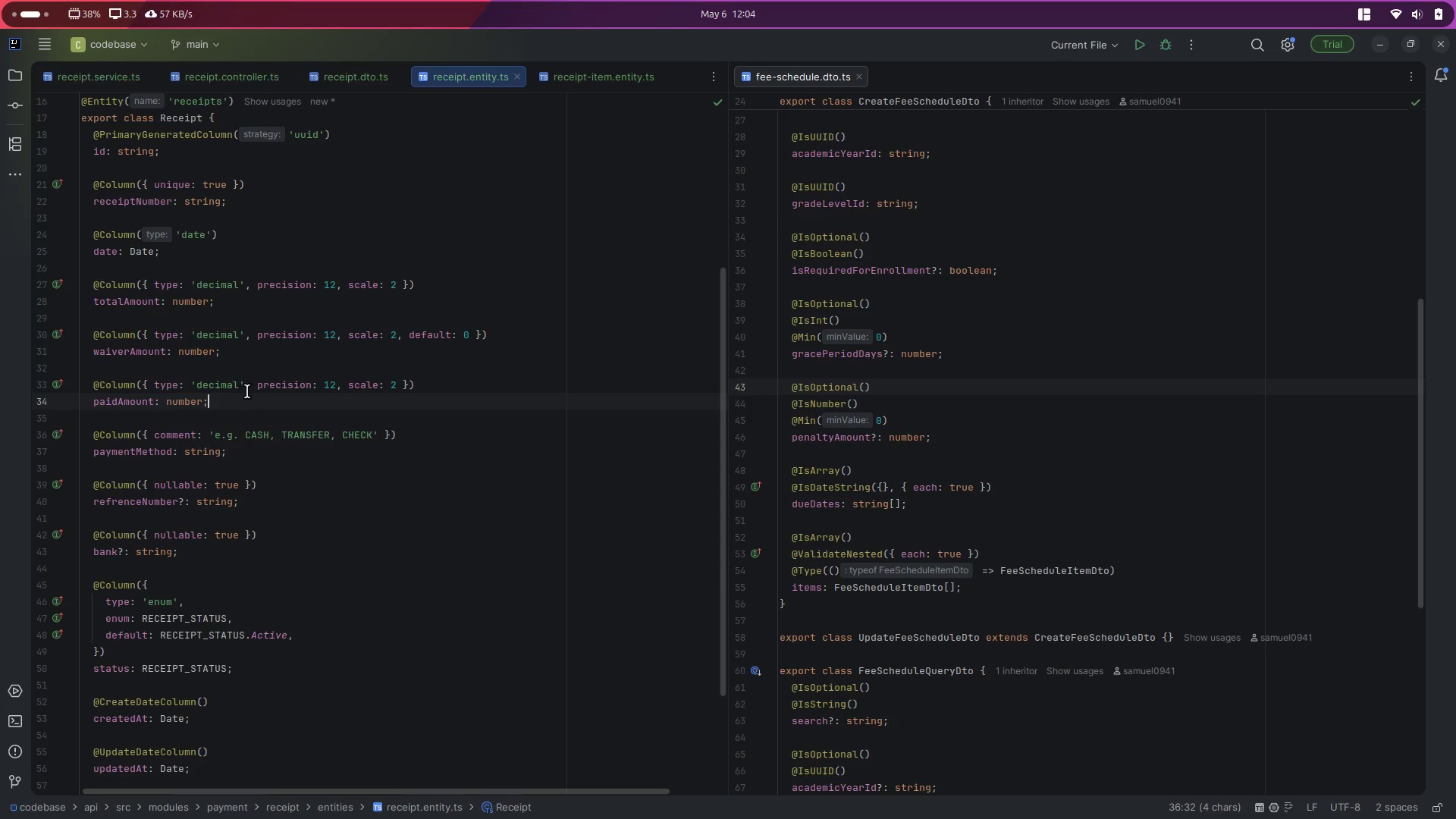 
left_click_drag(start_coordinate=[238, 394], to_coordinate=[252, 389])
 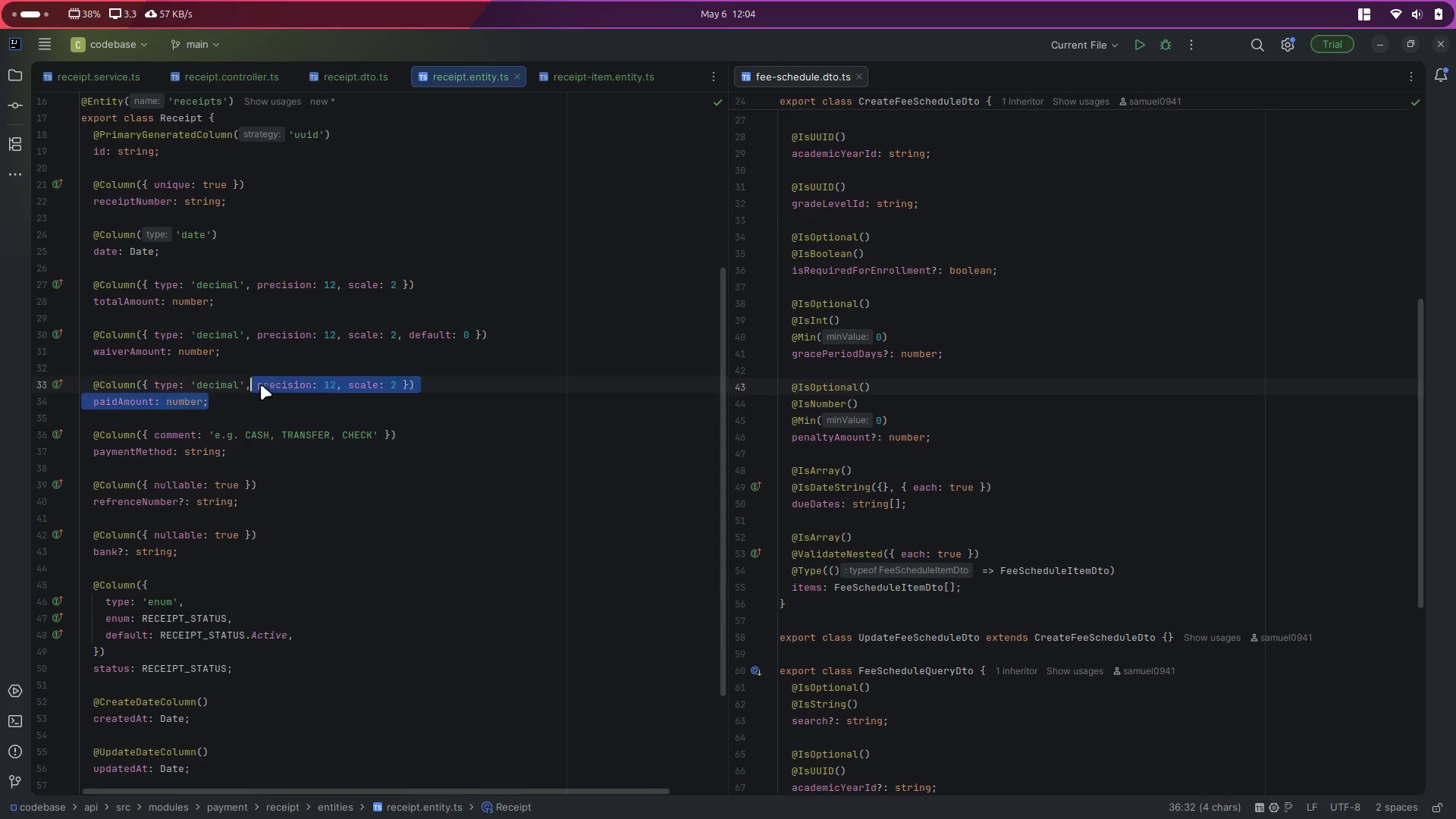 
triple_click([261, 384])
 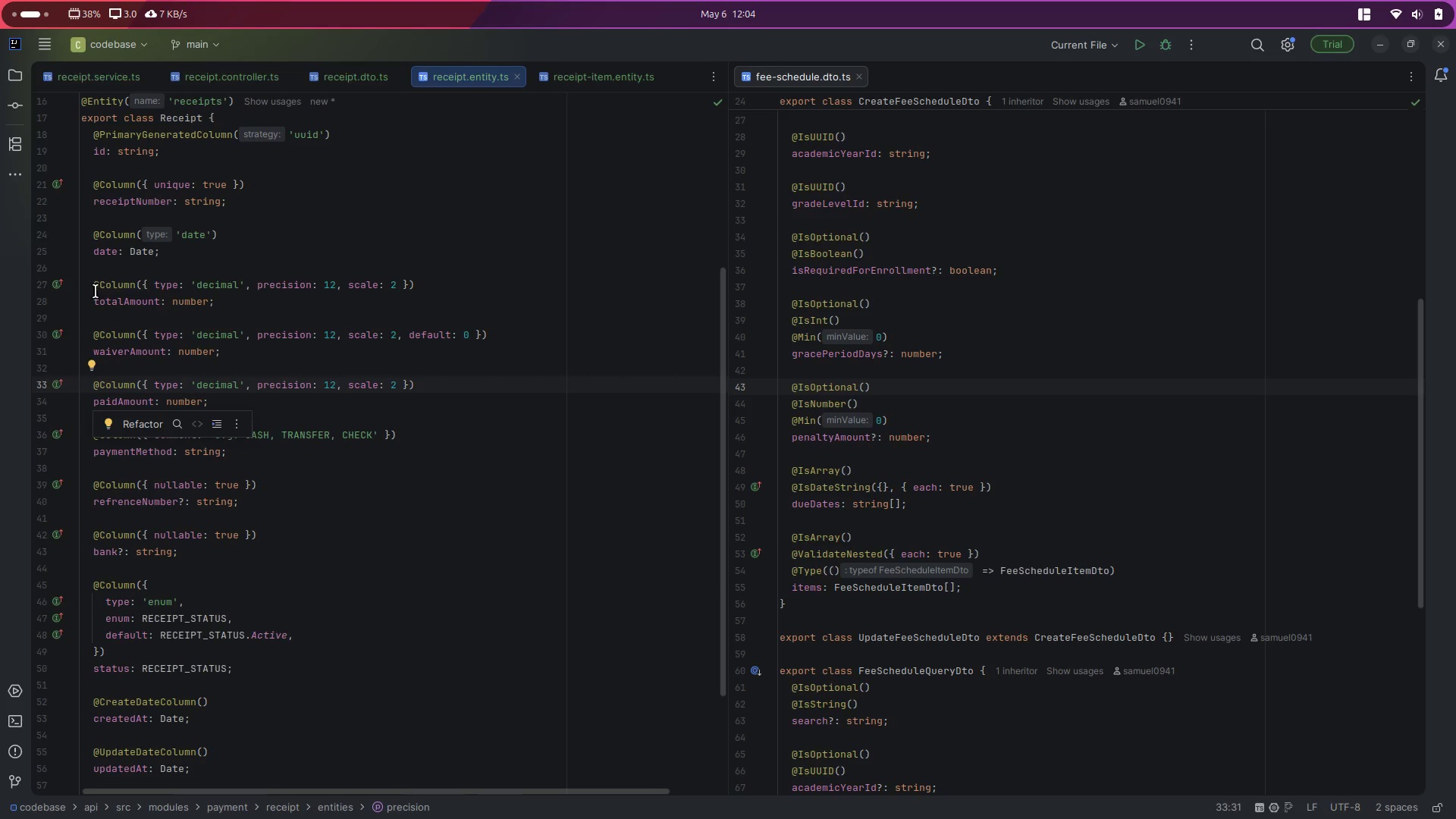 
mouse_move([328, 343])
 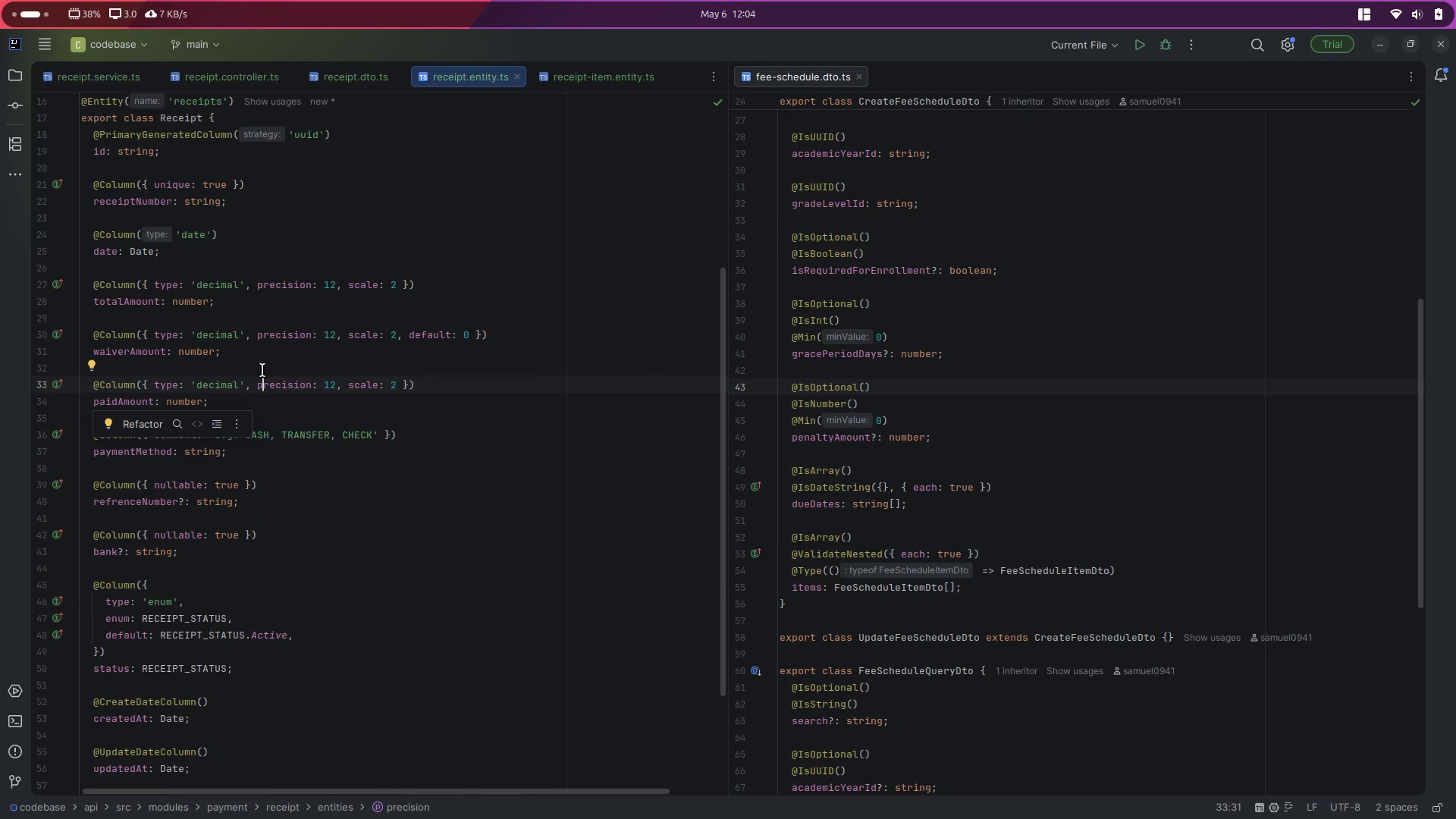 
left_click([262, 370])
 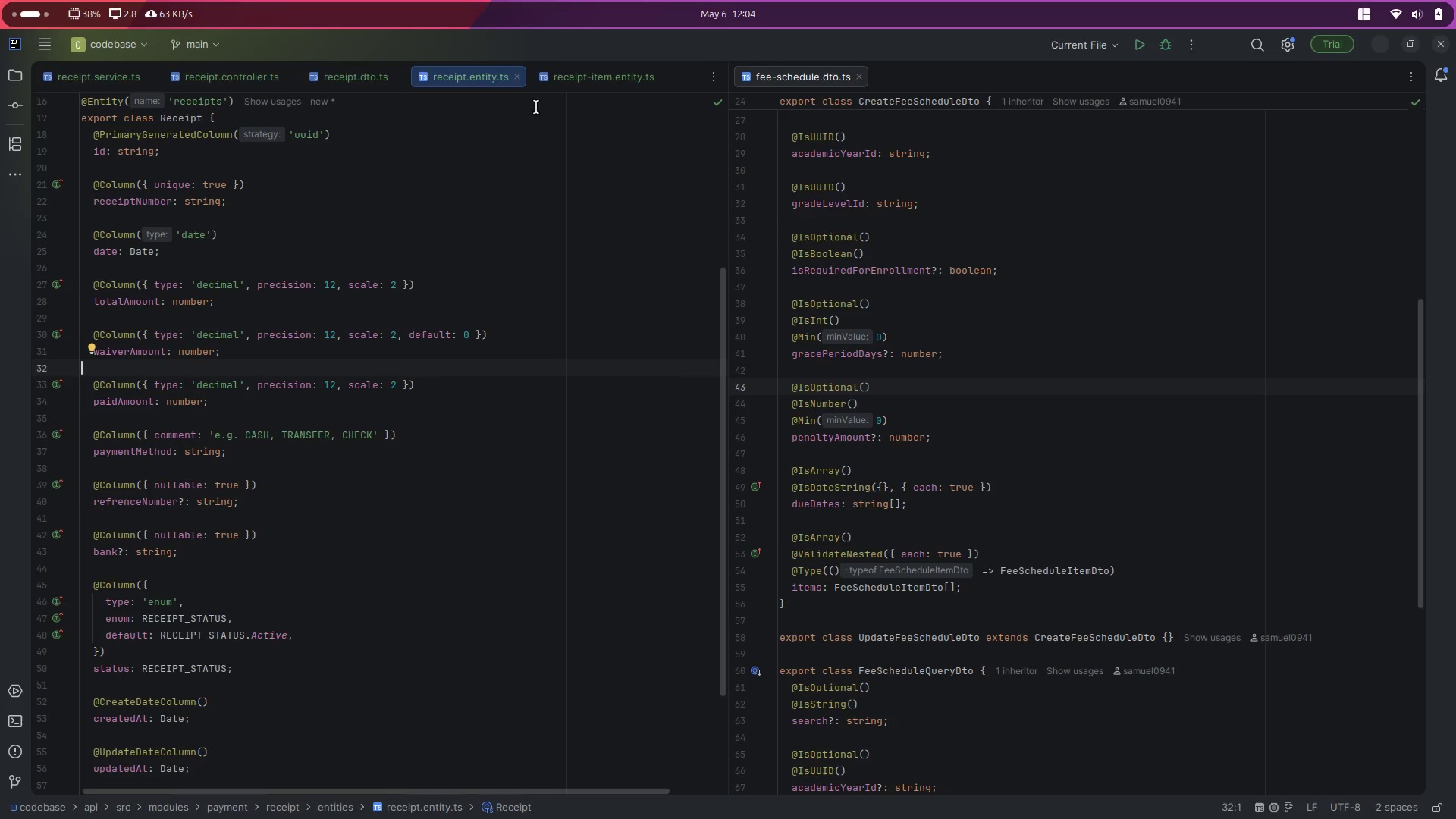 
left_click([575, 80])
 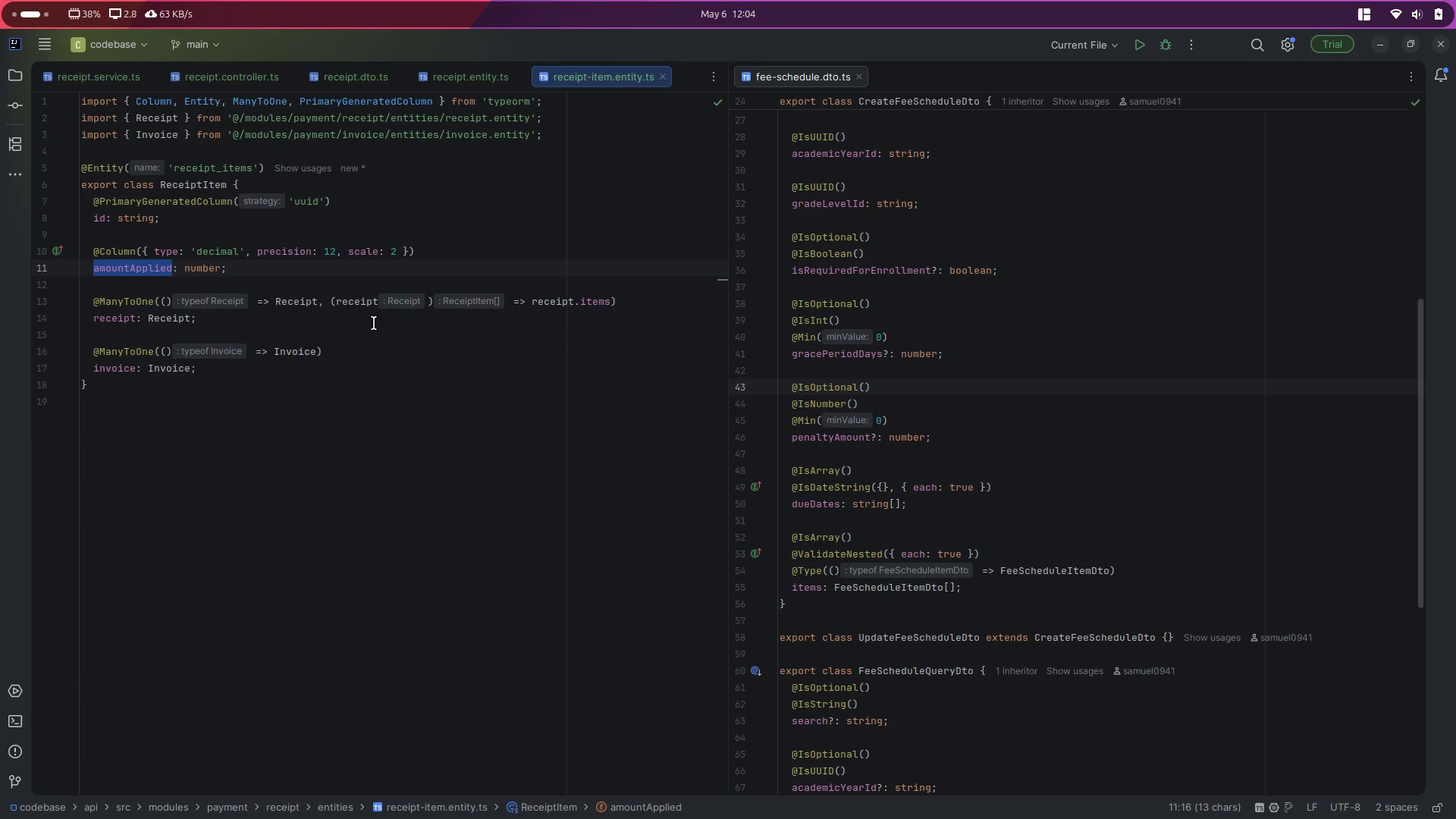 
left_click([348, 382])
 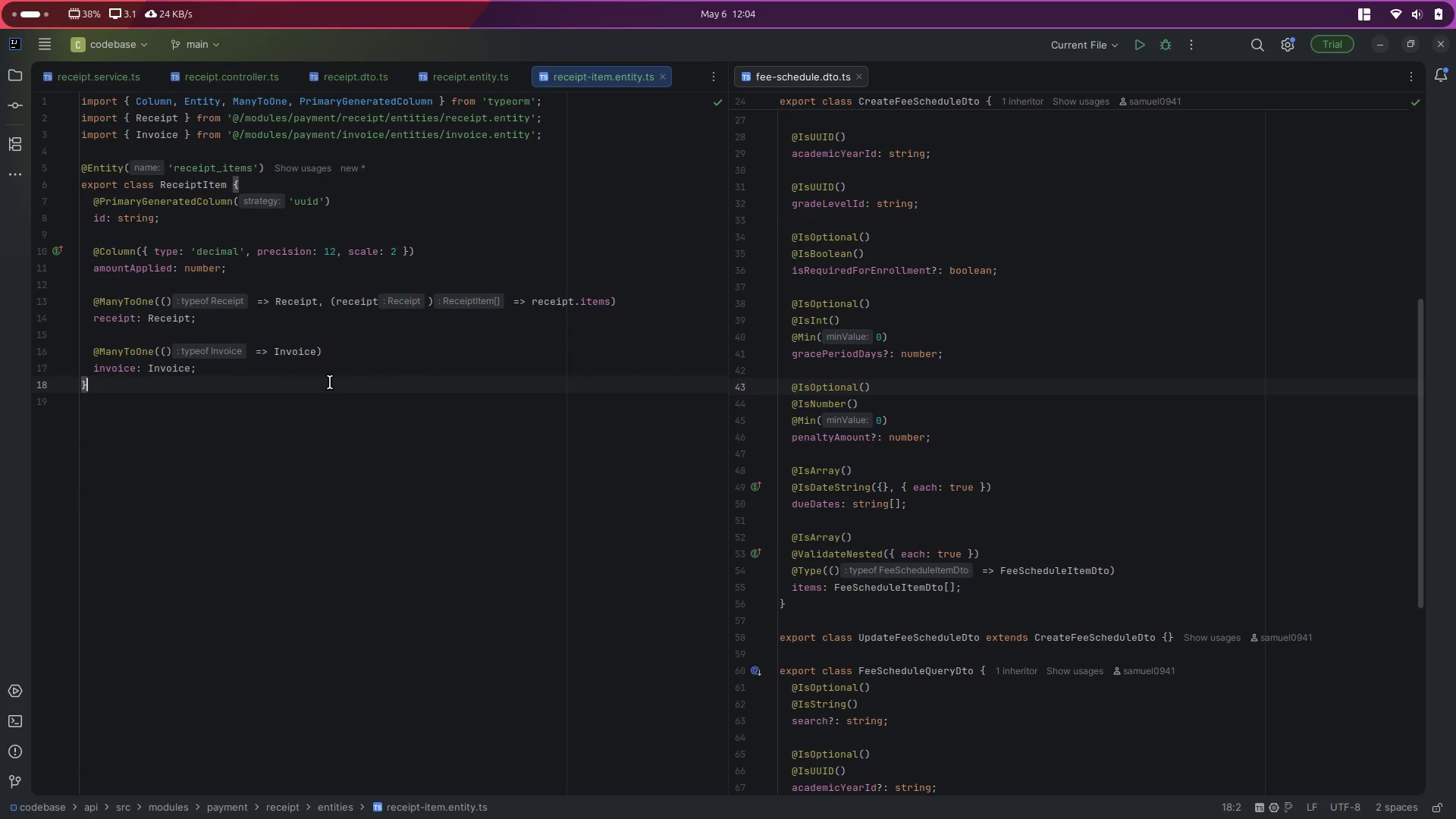 
left_click([235, 371])
 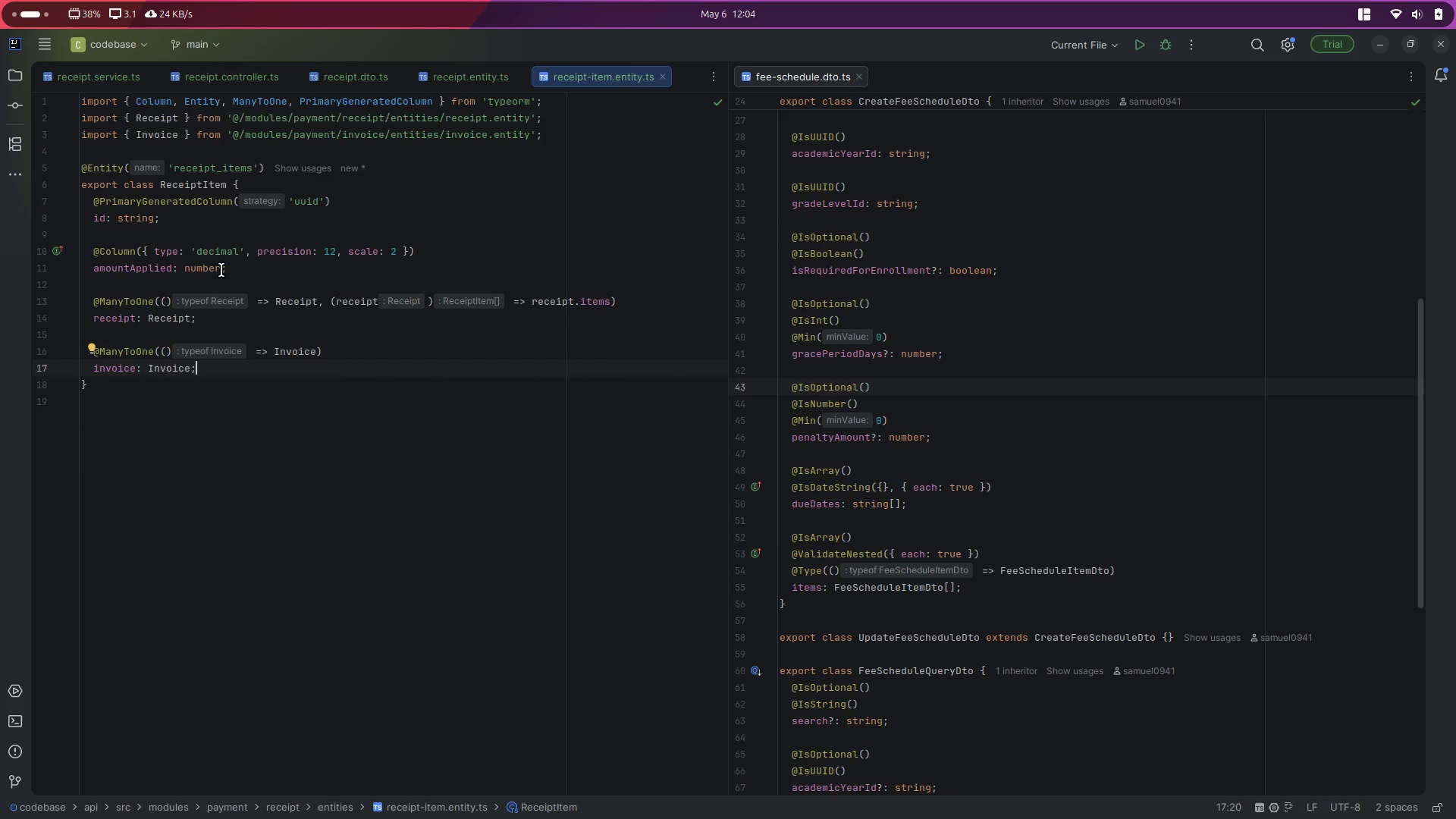 
double_click([116, 268])
 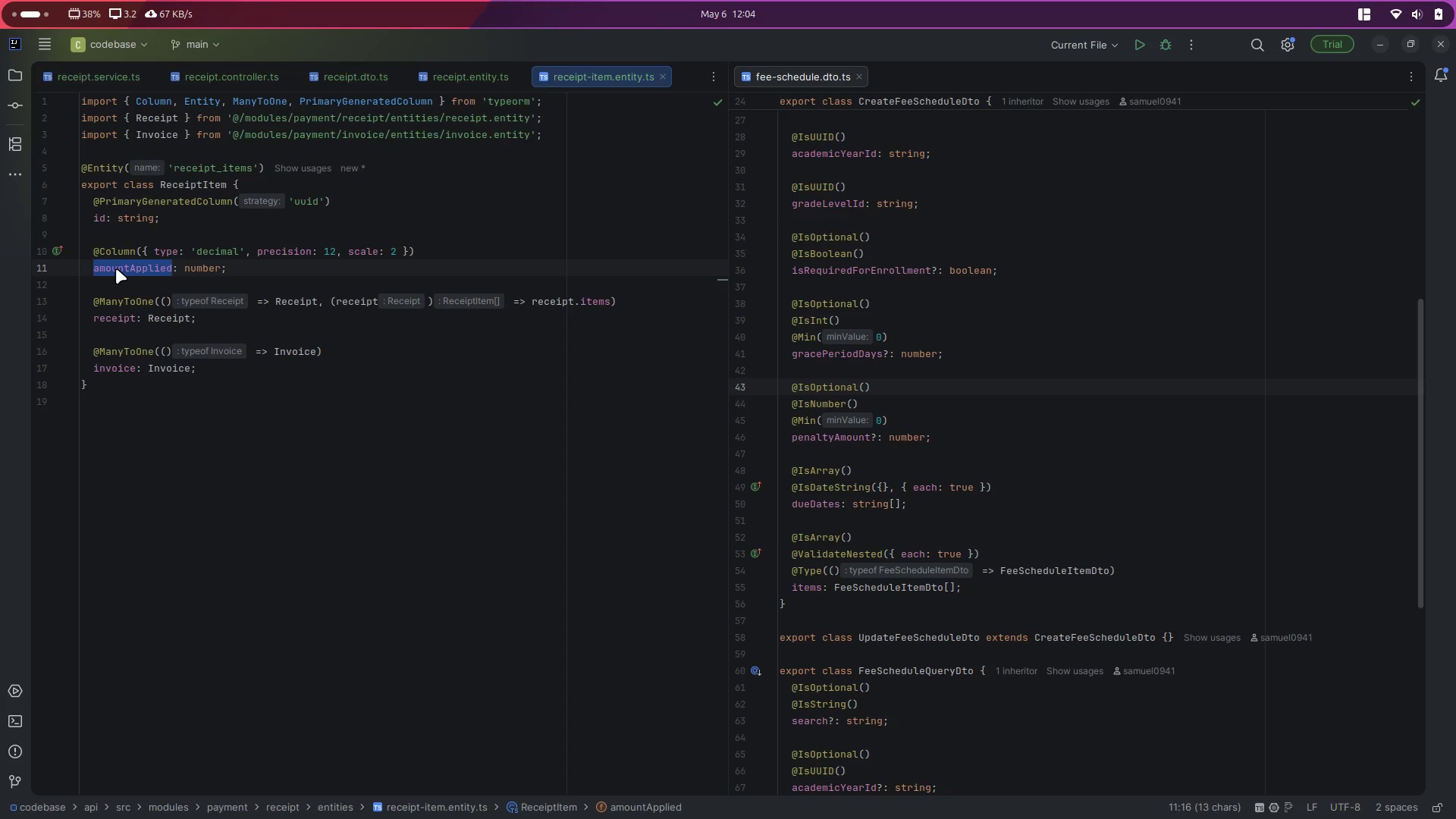 
wait(9.24)
 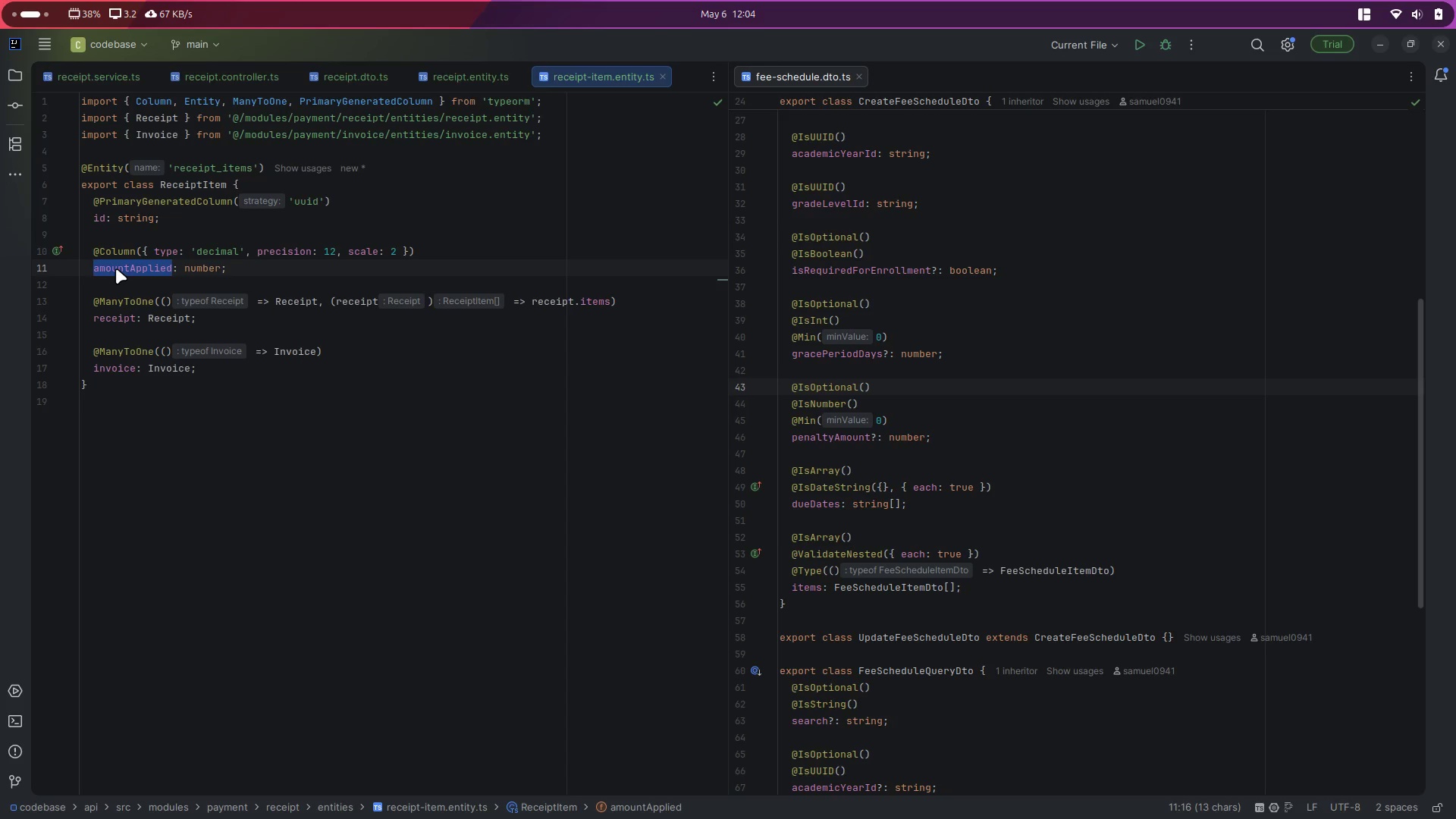 
left_click([235, 267])
 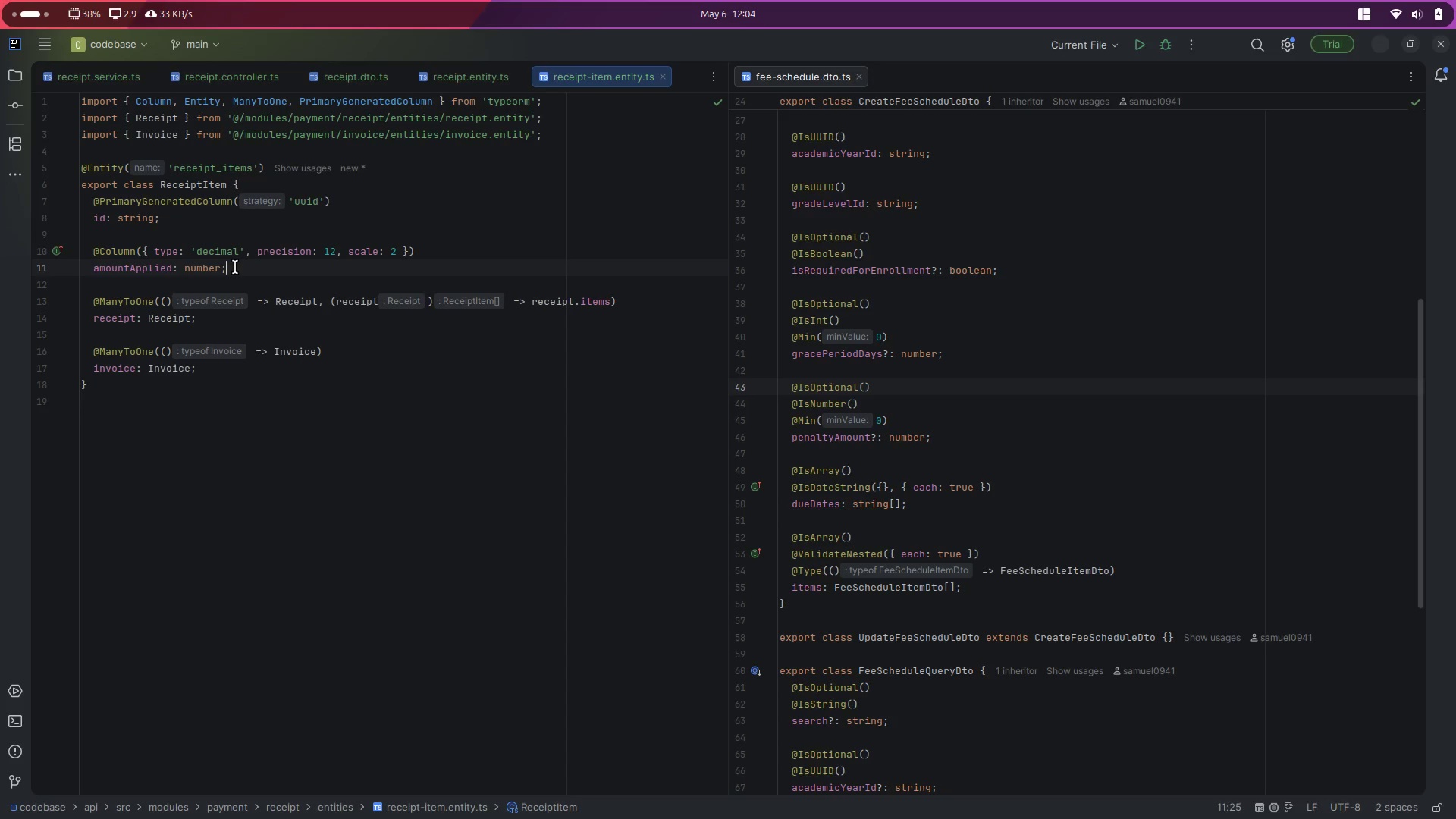 
key(Shift+ArrowUp)
 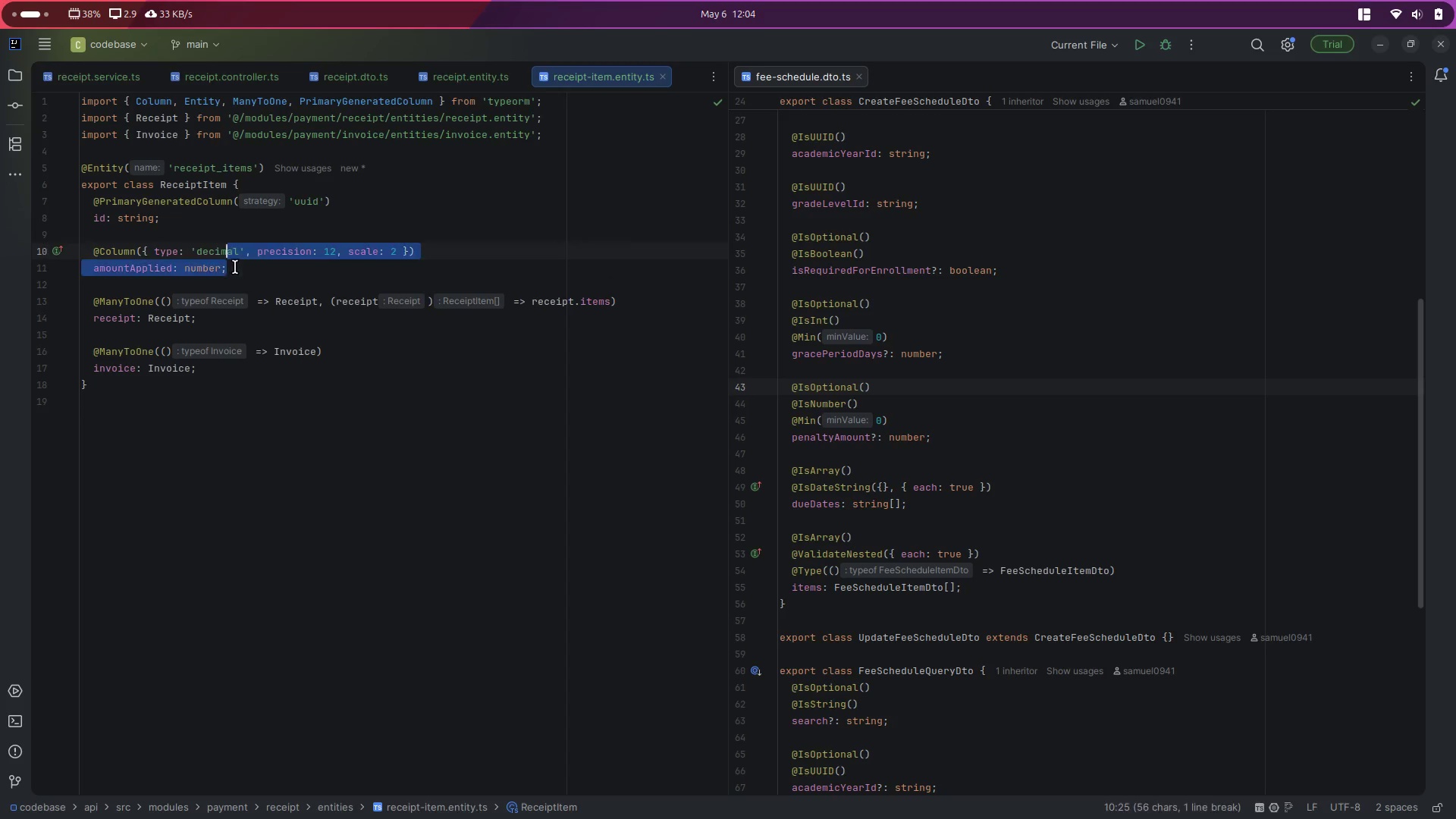 
key(Shift+ArrowUp)
 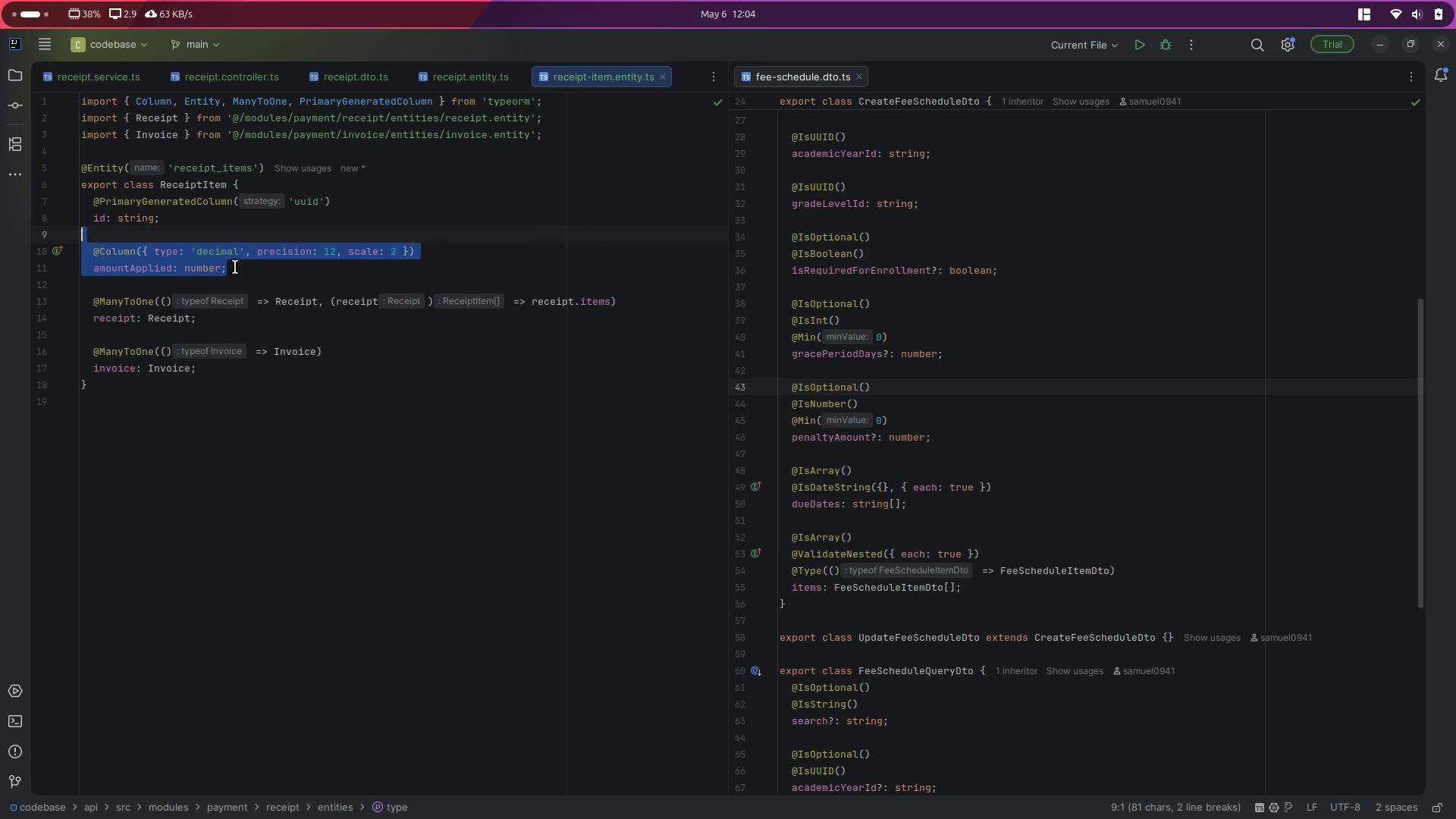 
key(Control+ControlLeft)
 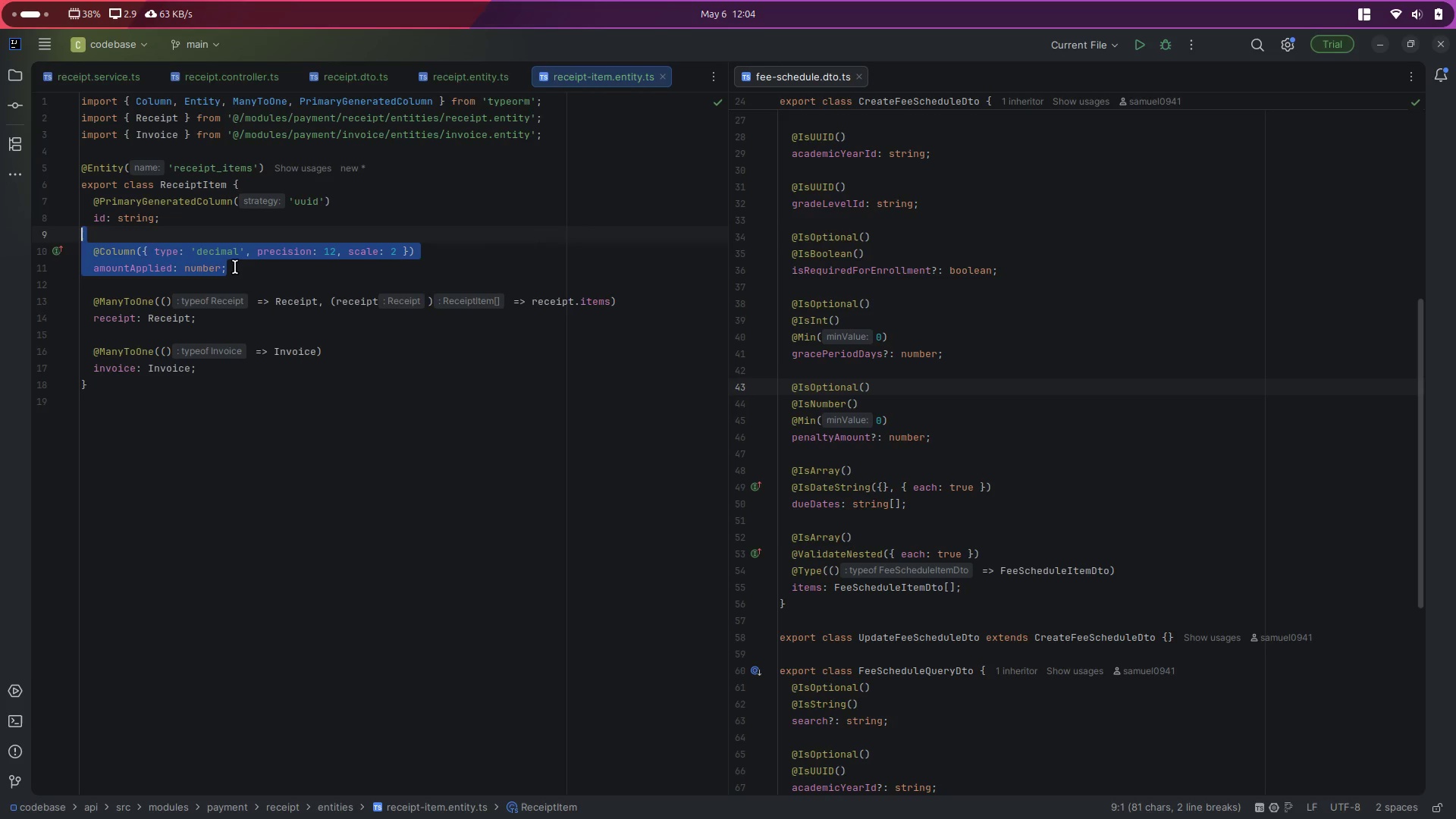 
key(Control+C)
 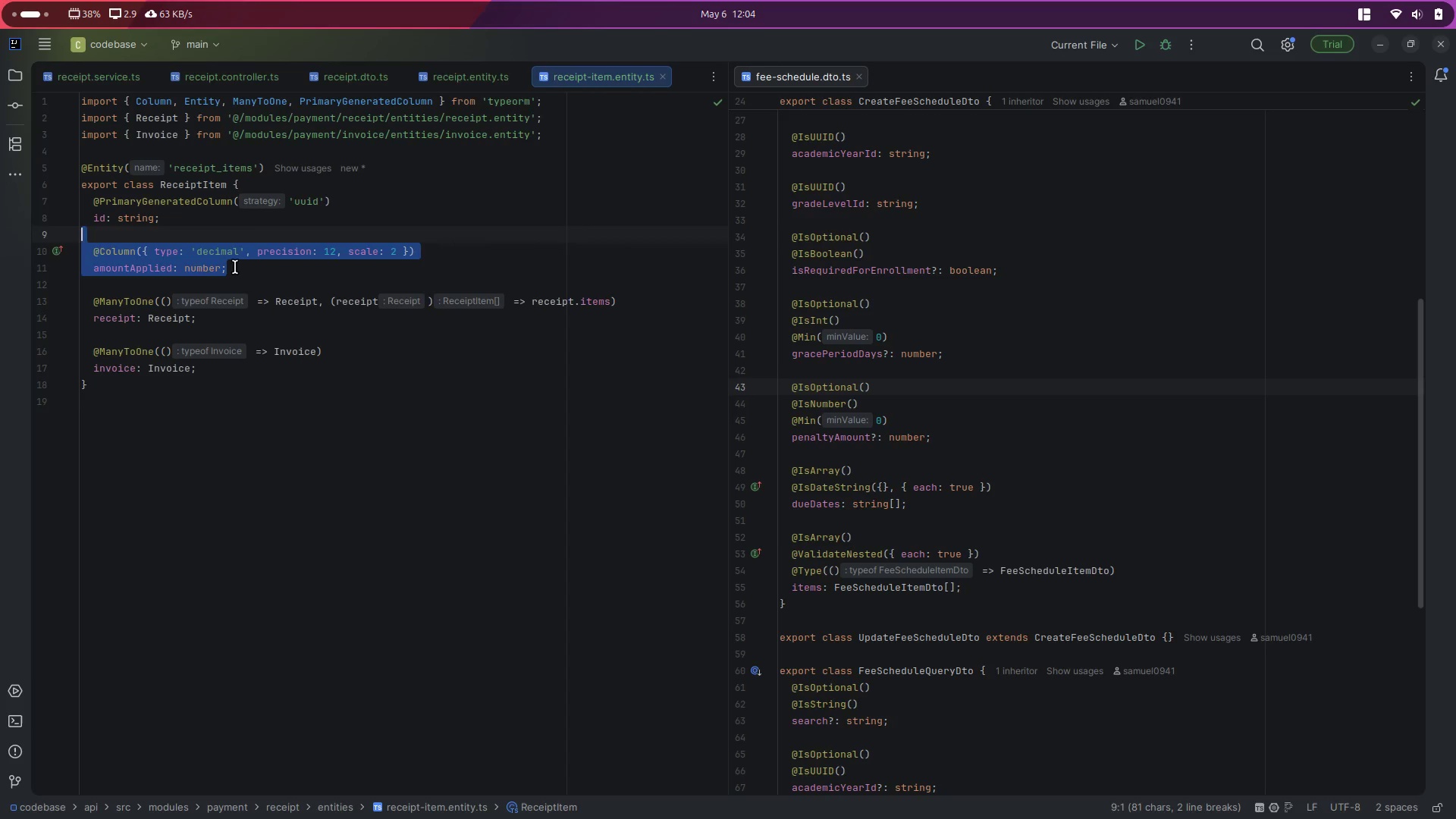 
key(ArrowRight)
 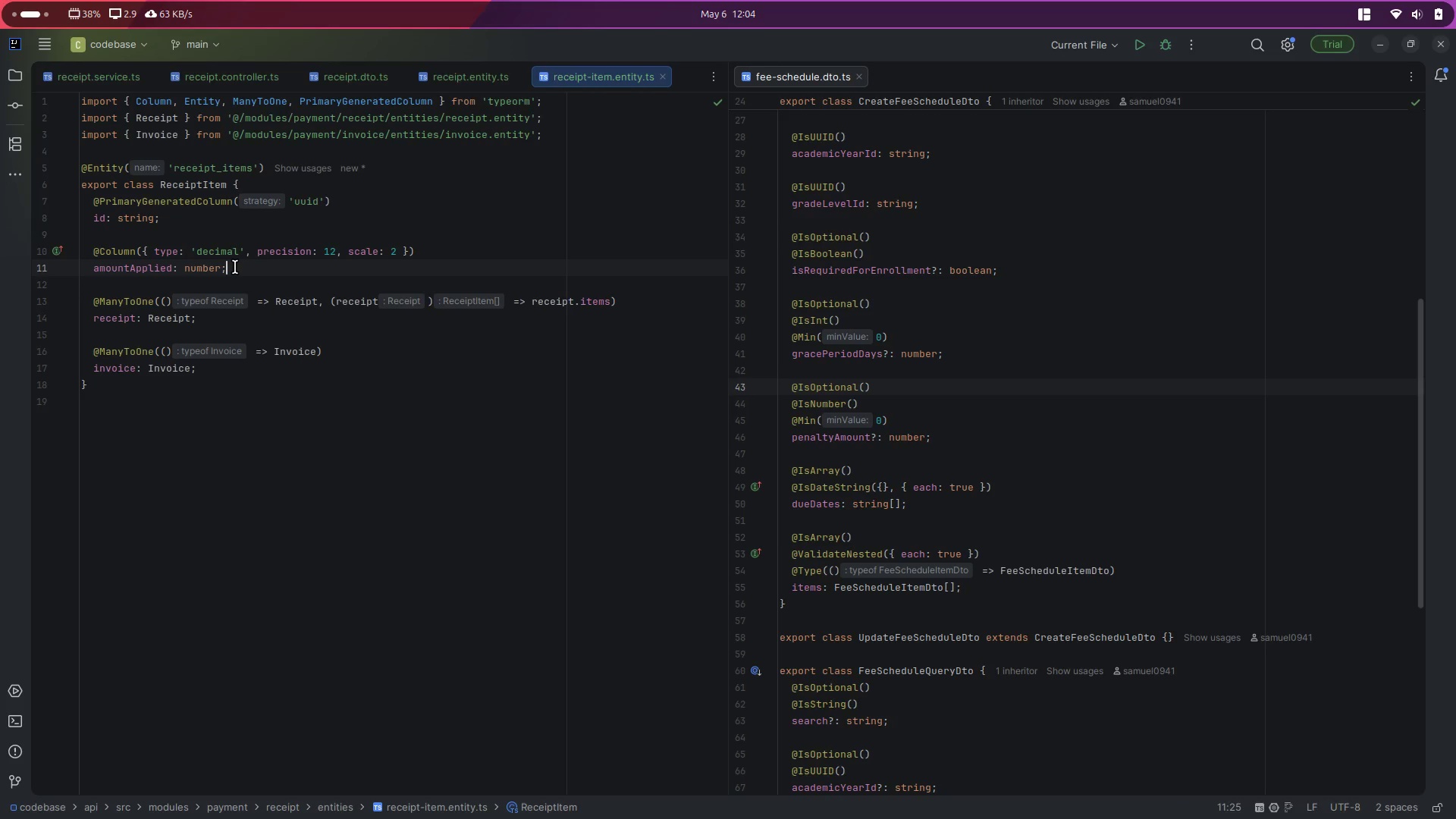 
key(Enter)
 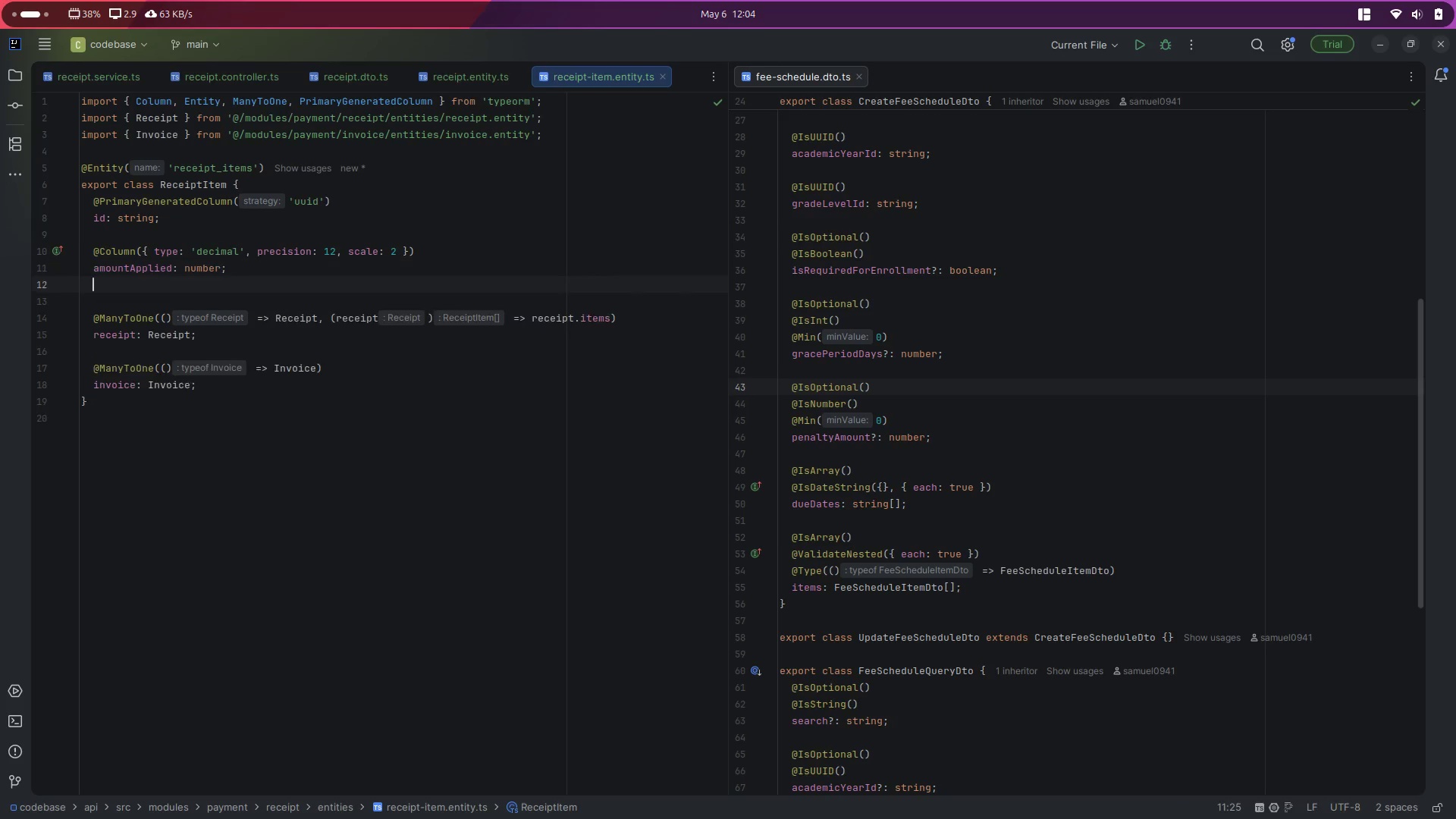 
key(Enter)
 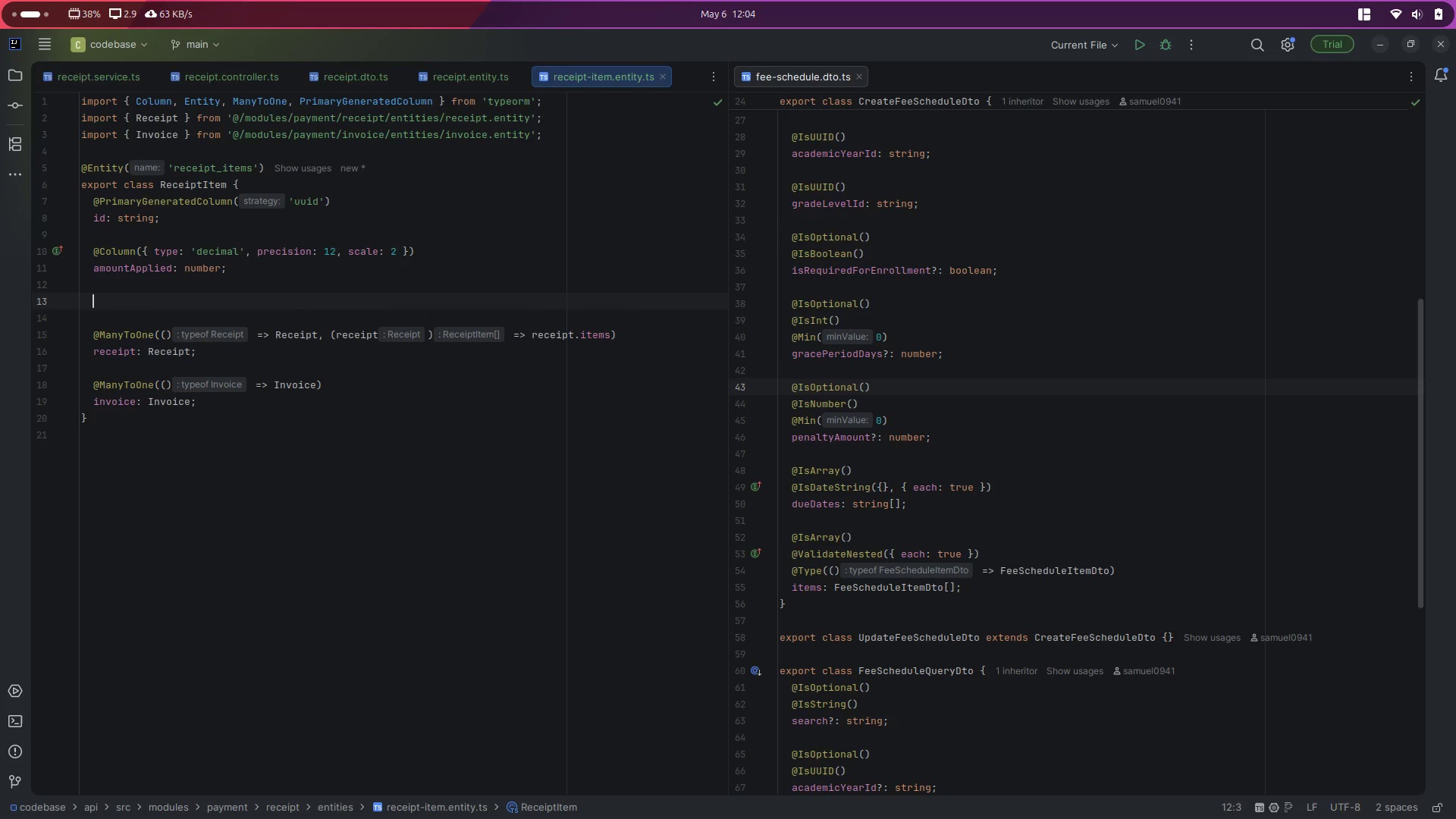 
key(Control+ControlLeft)
 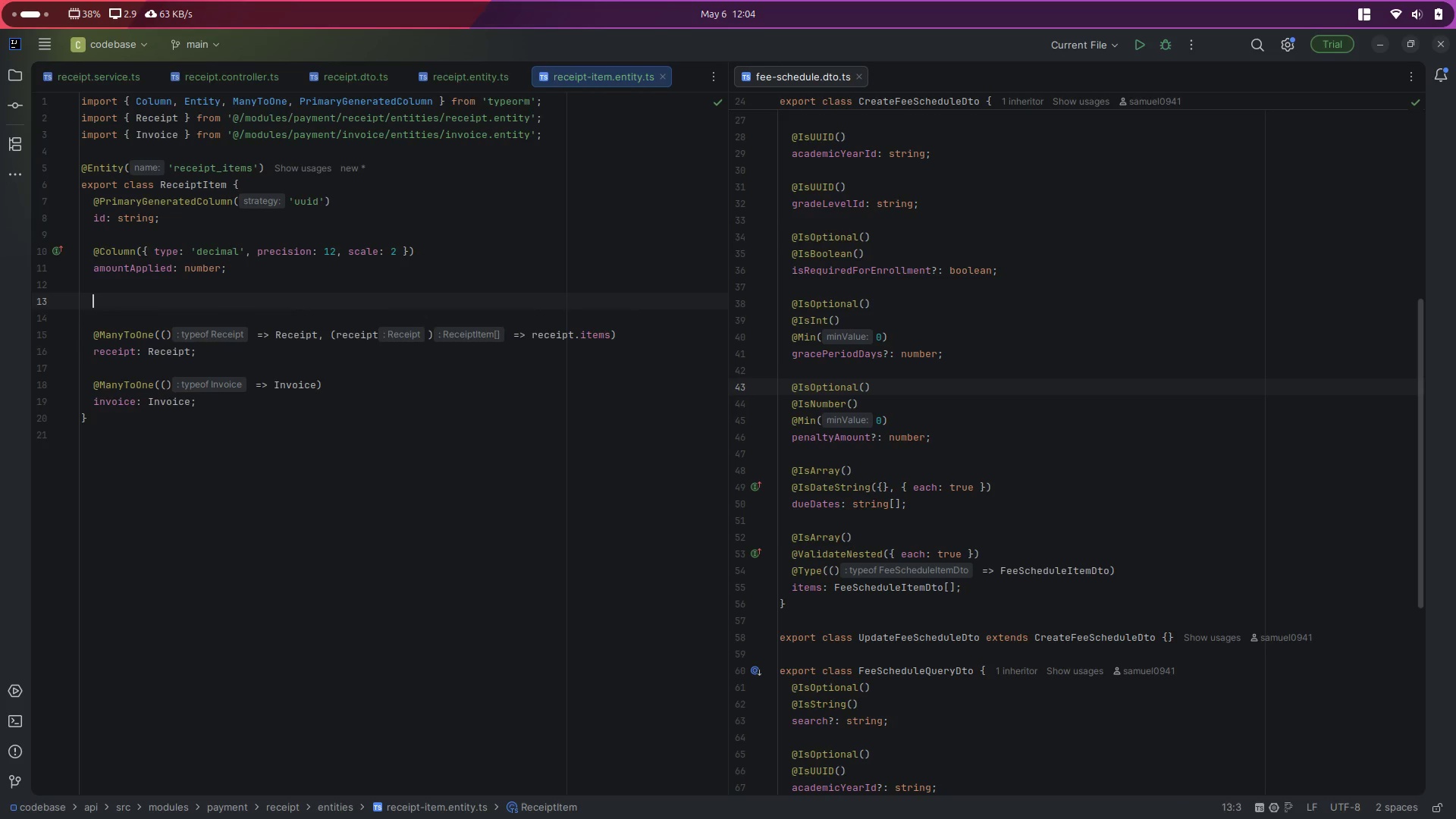 
key(Control+V)
 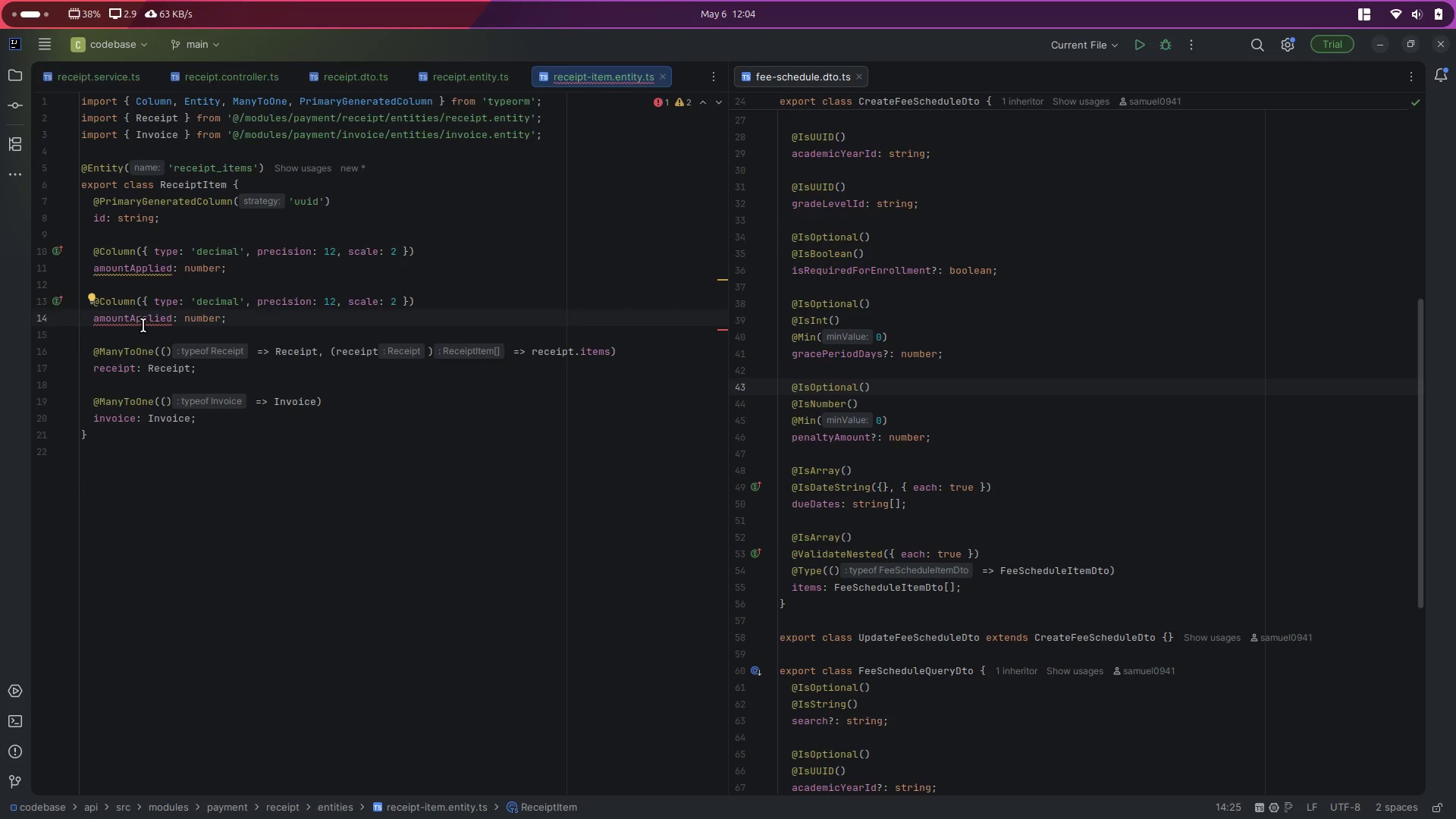 
double_click([146, 324])
 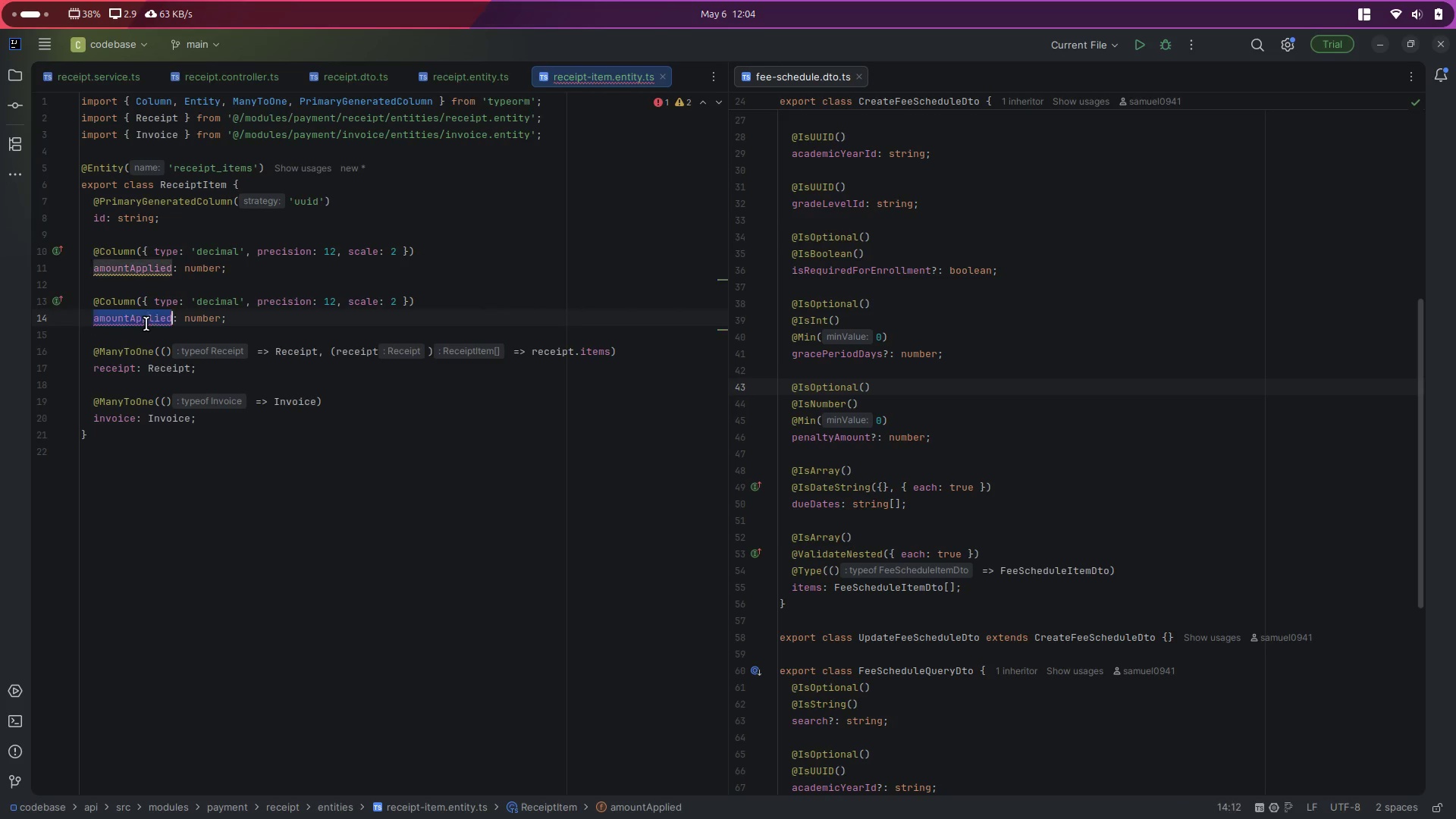 
type(waiverAmount)
 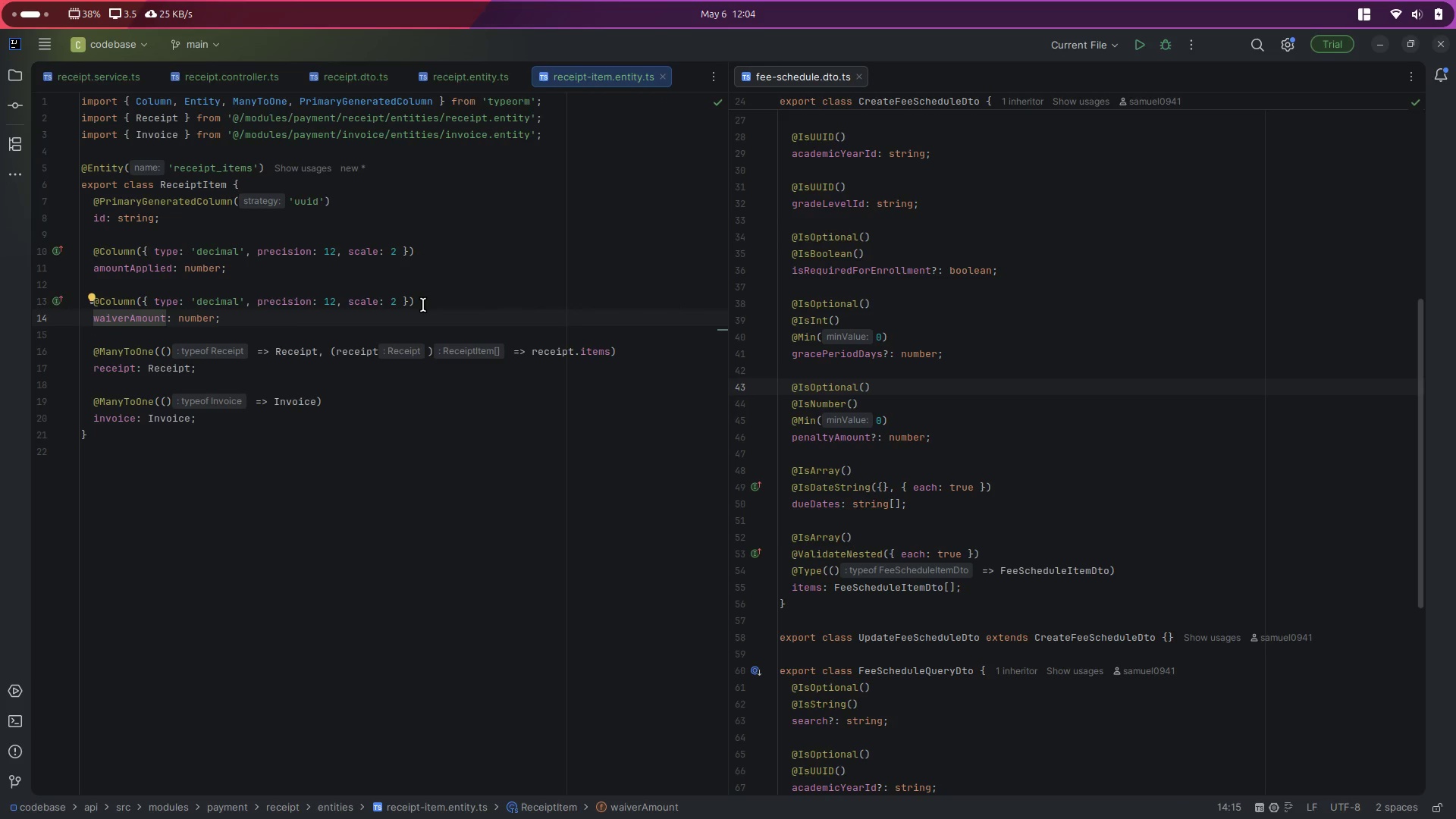 
left_click([400, 303])
 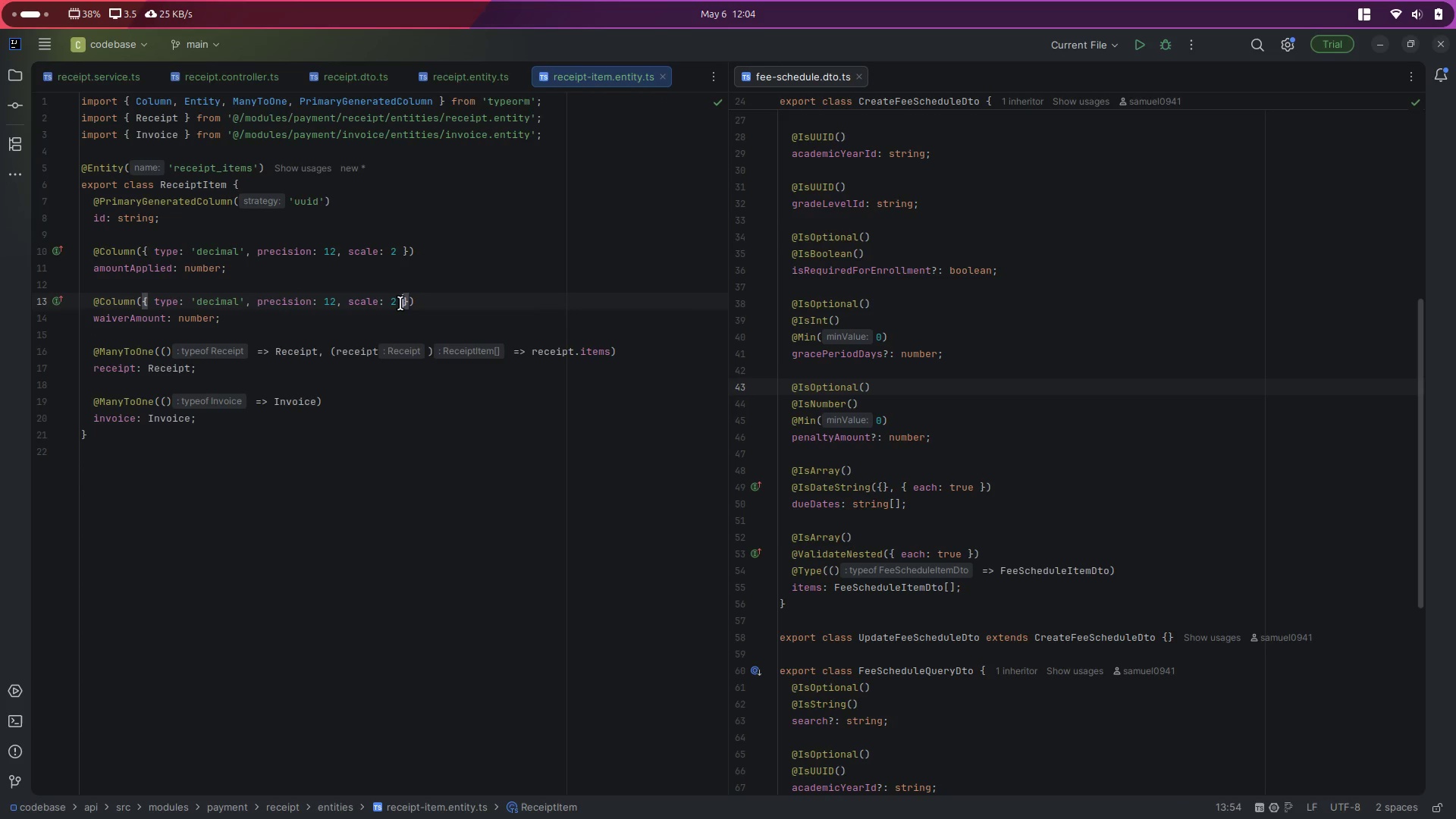 
type(,dfea)
 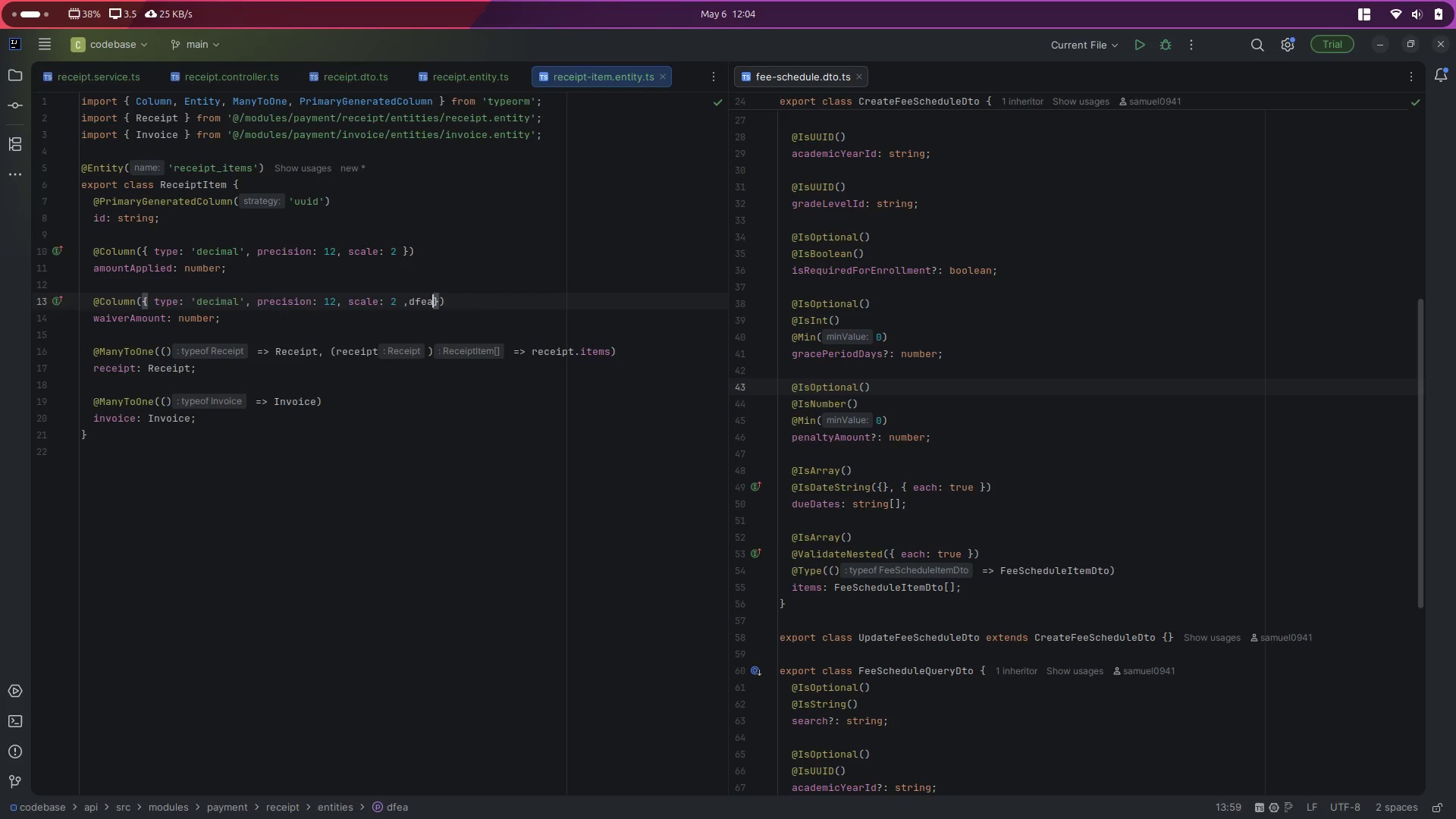 
key(Enter)
 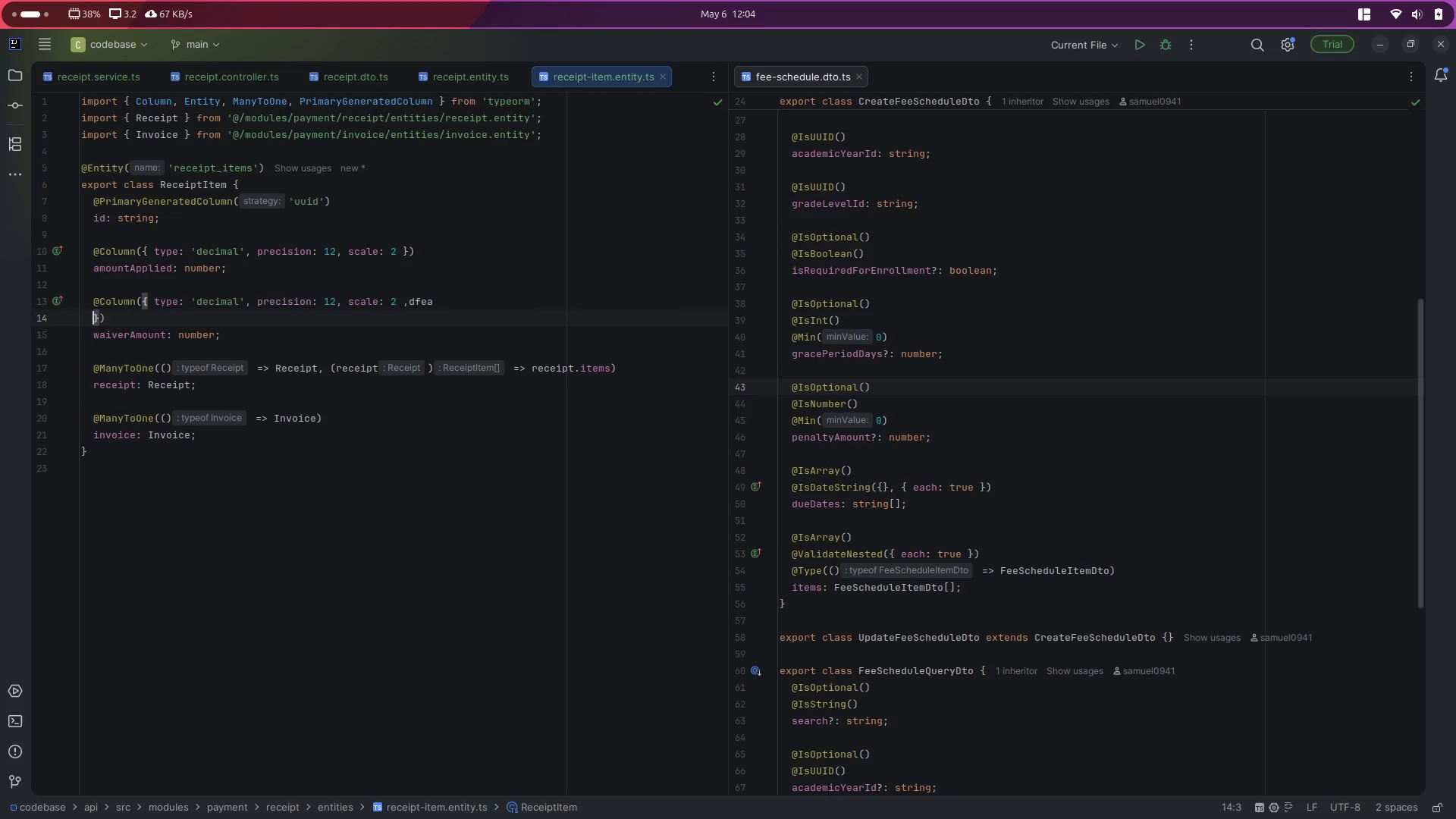 
key(Control+ControlLeft)
 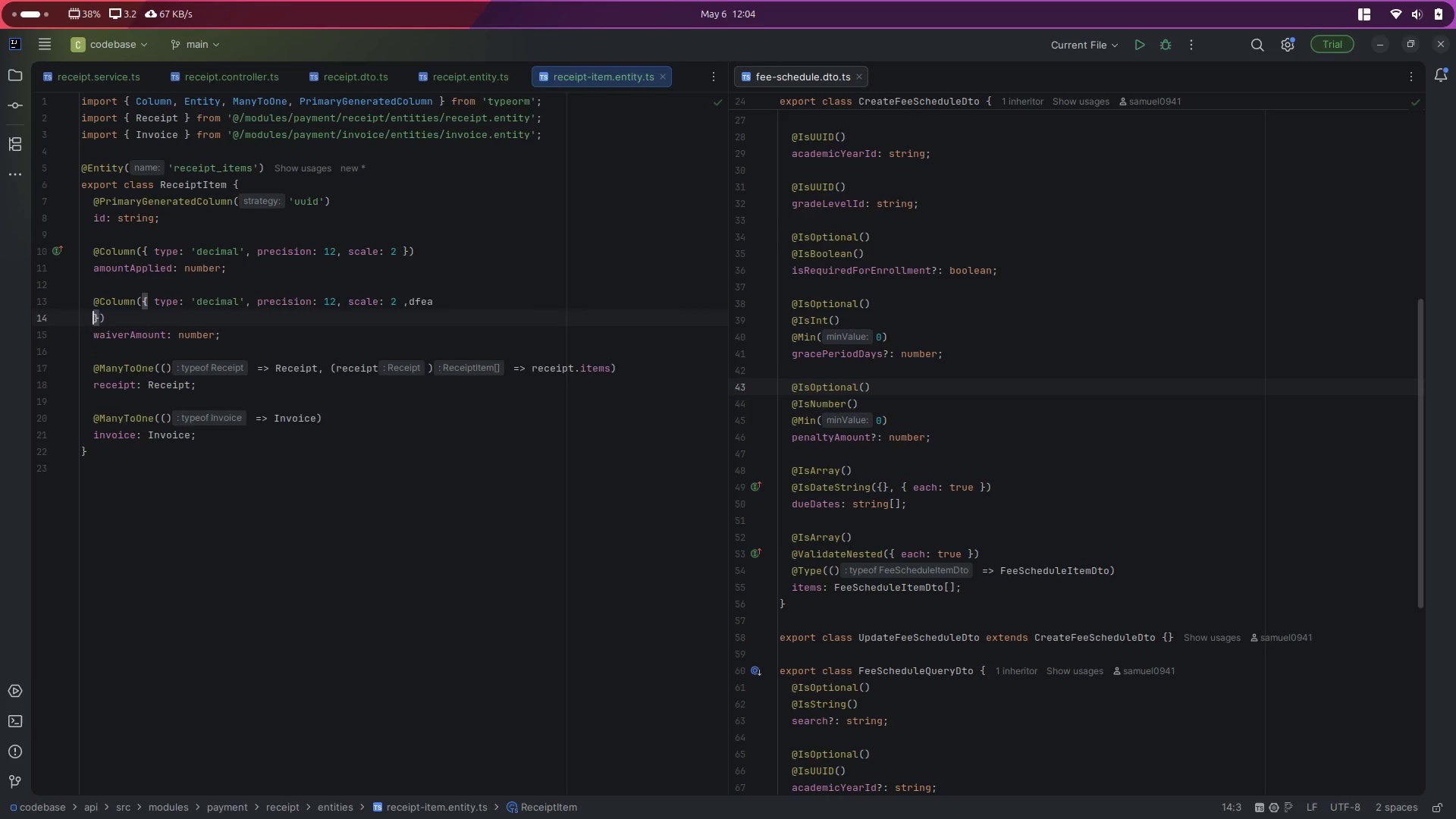 
key(Control+Z)
 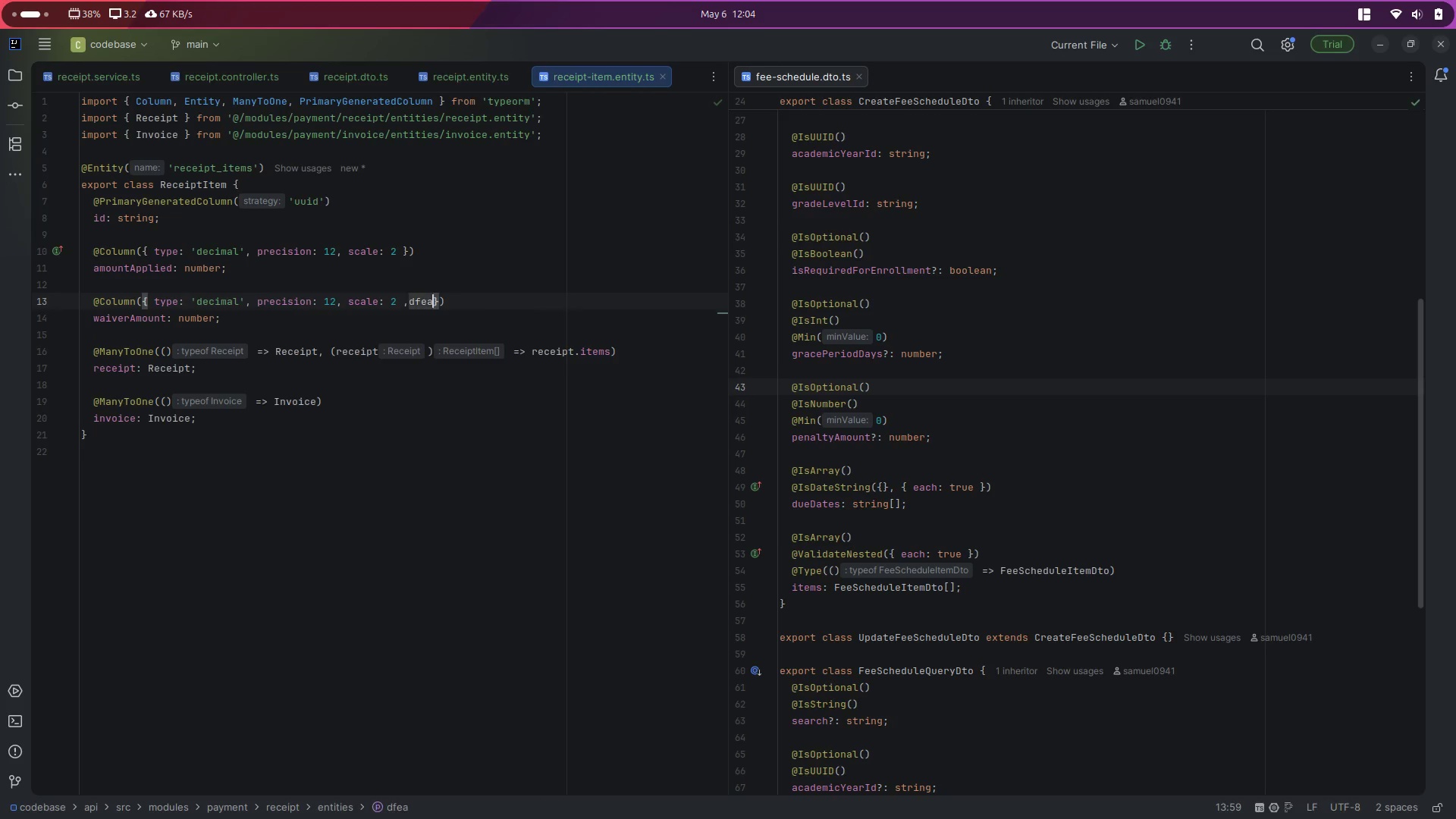 
key(Backspace)
key(Backspace)
key(Backspace)
type(ef)
 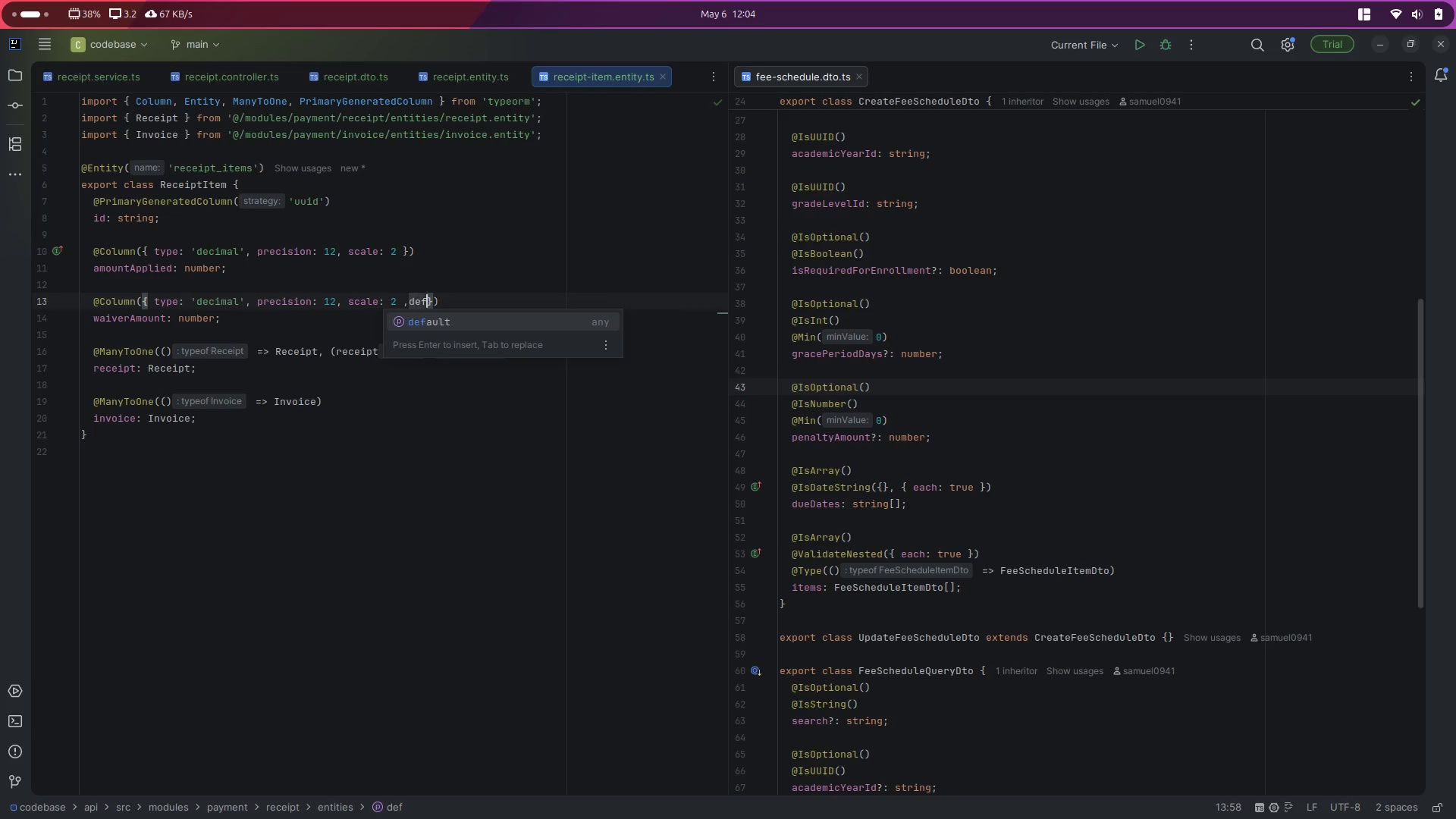 
key(Enter)
 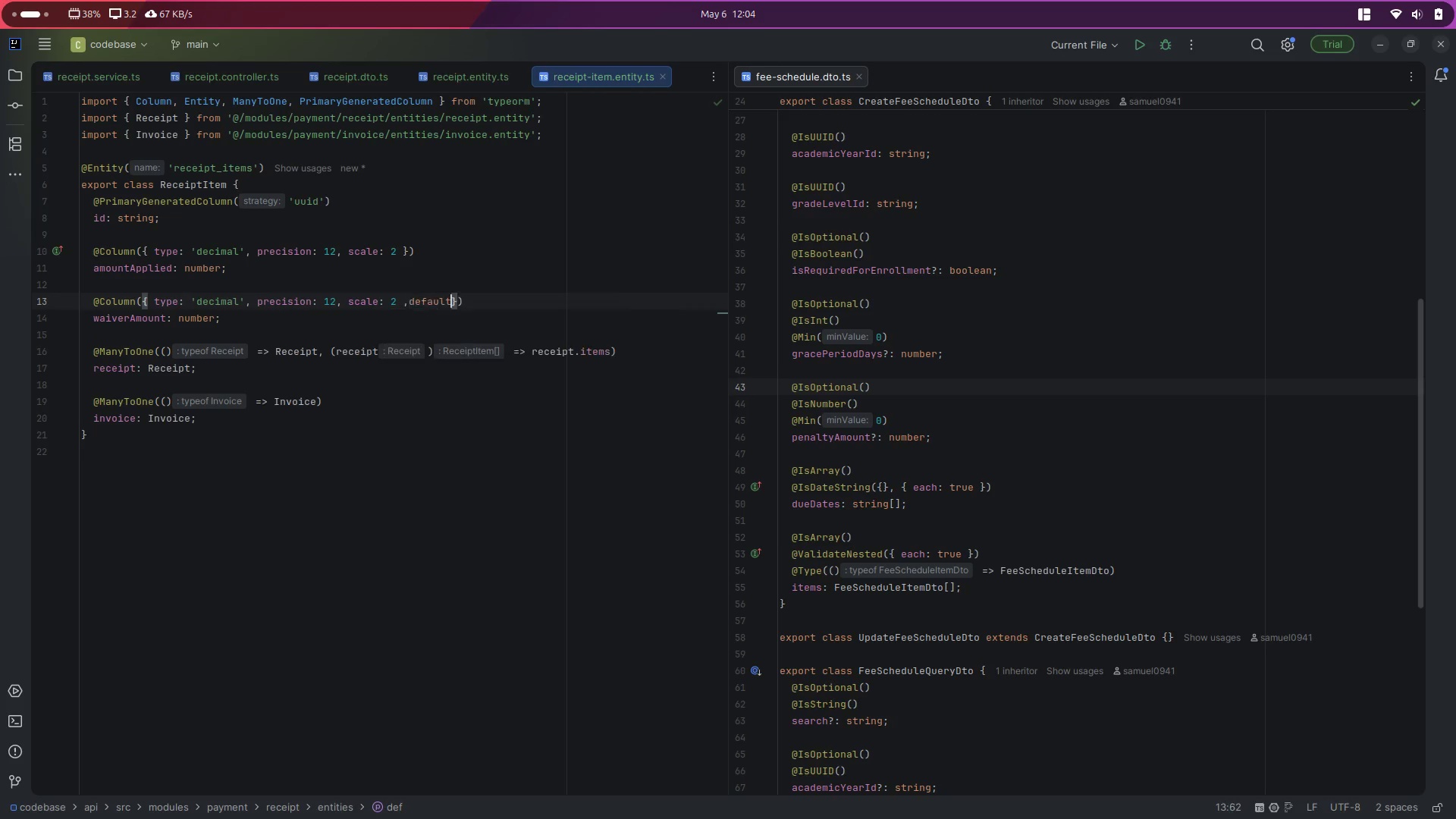 
key(Shift+ShiftLeft)
 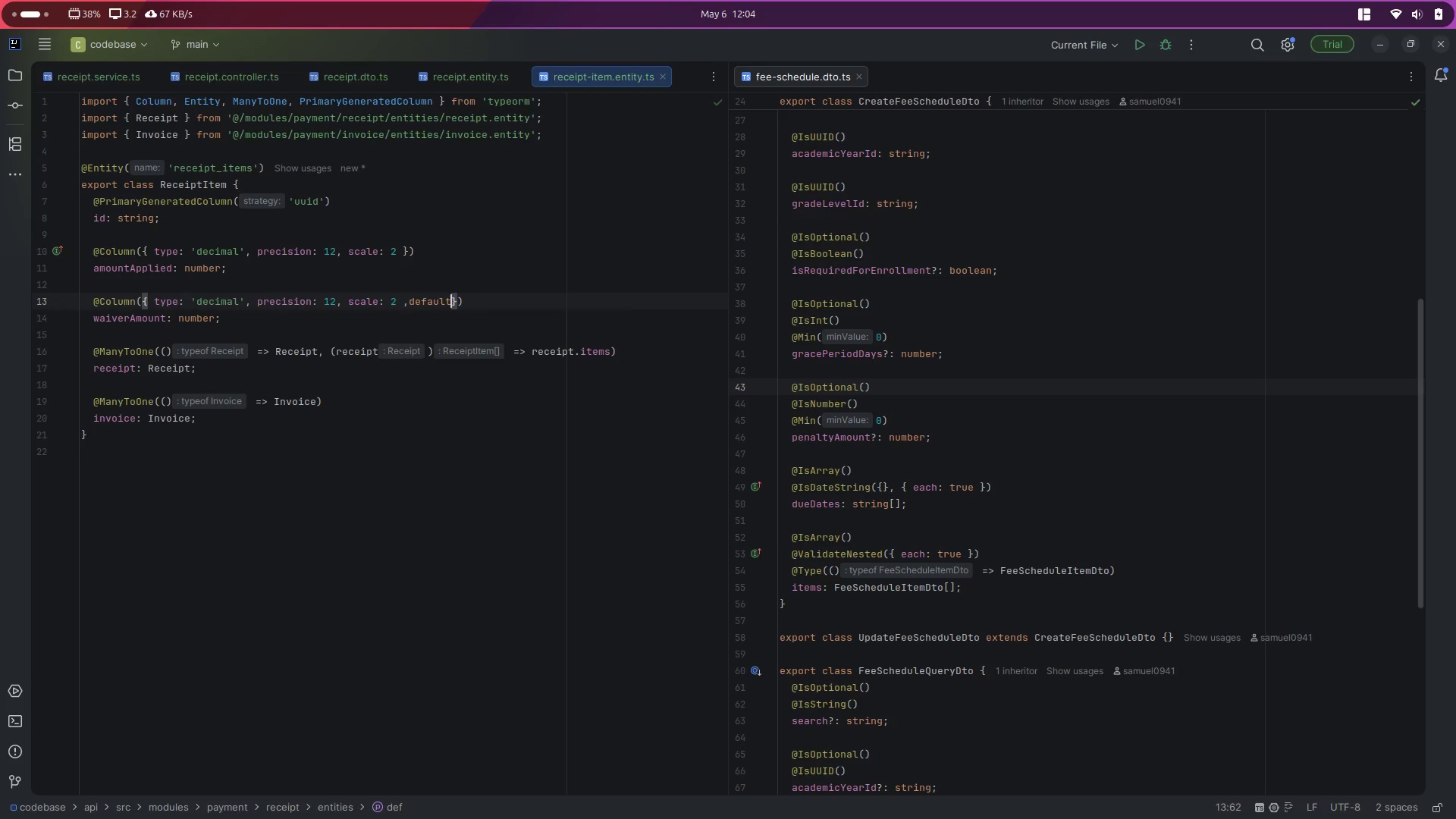 
key(Shift+Semicolon)
 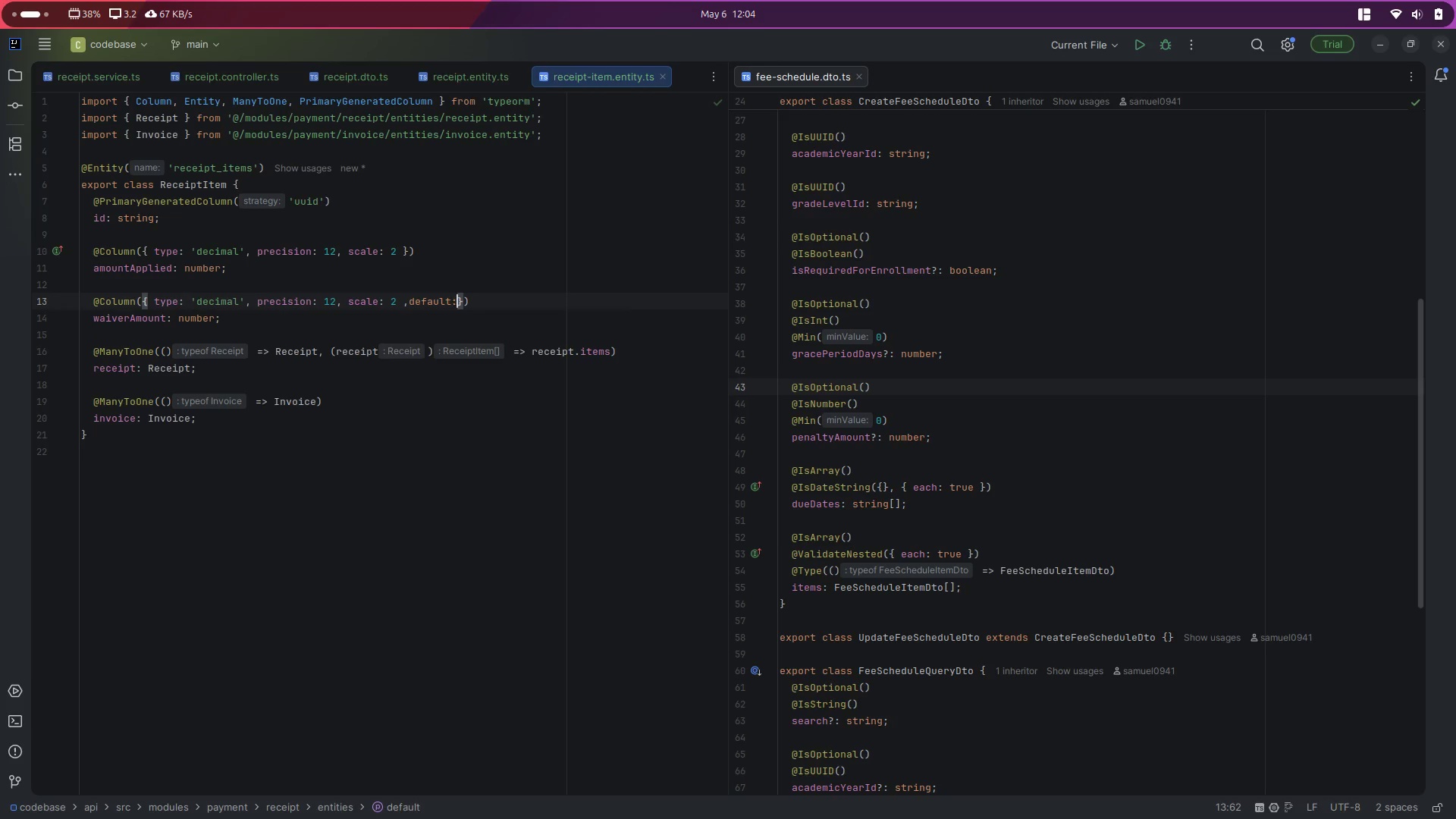 
key(Shift+Space)
 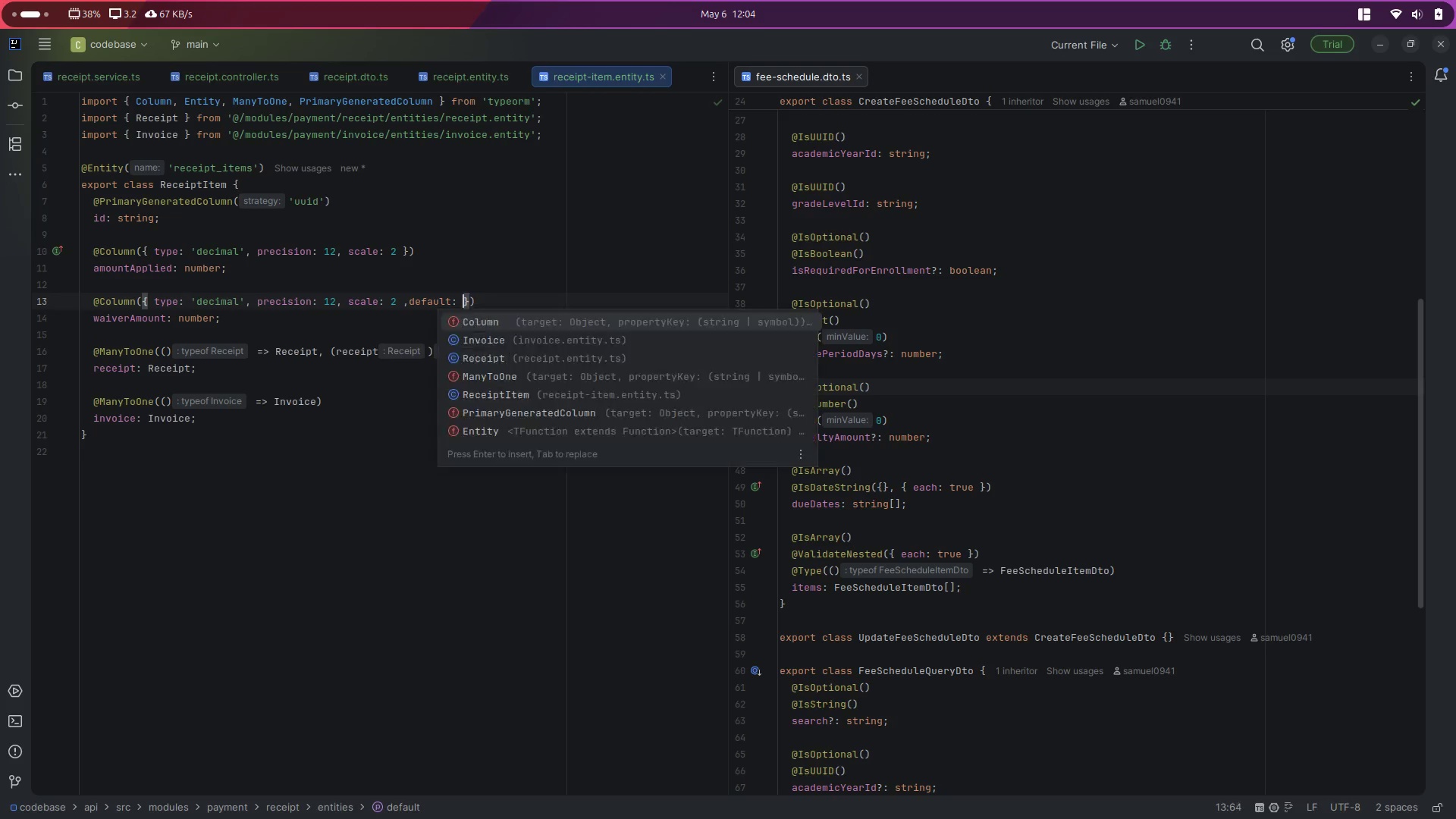 
key(0)
 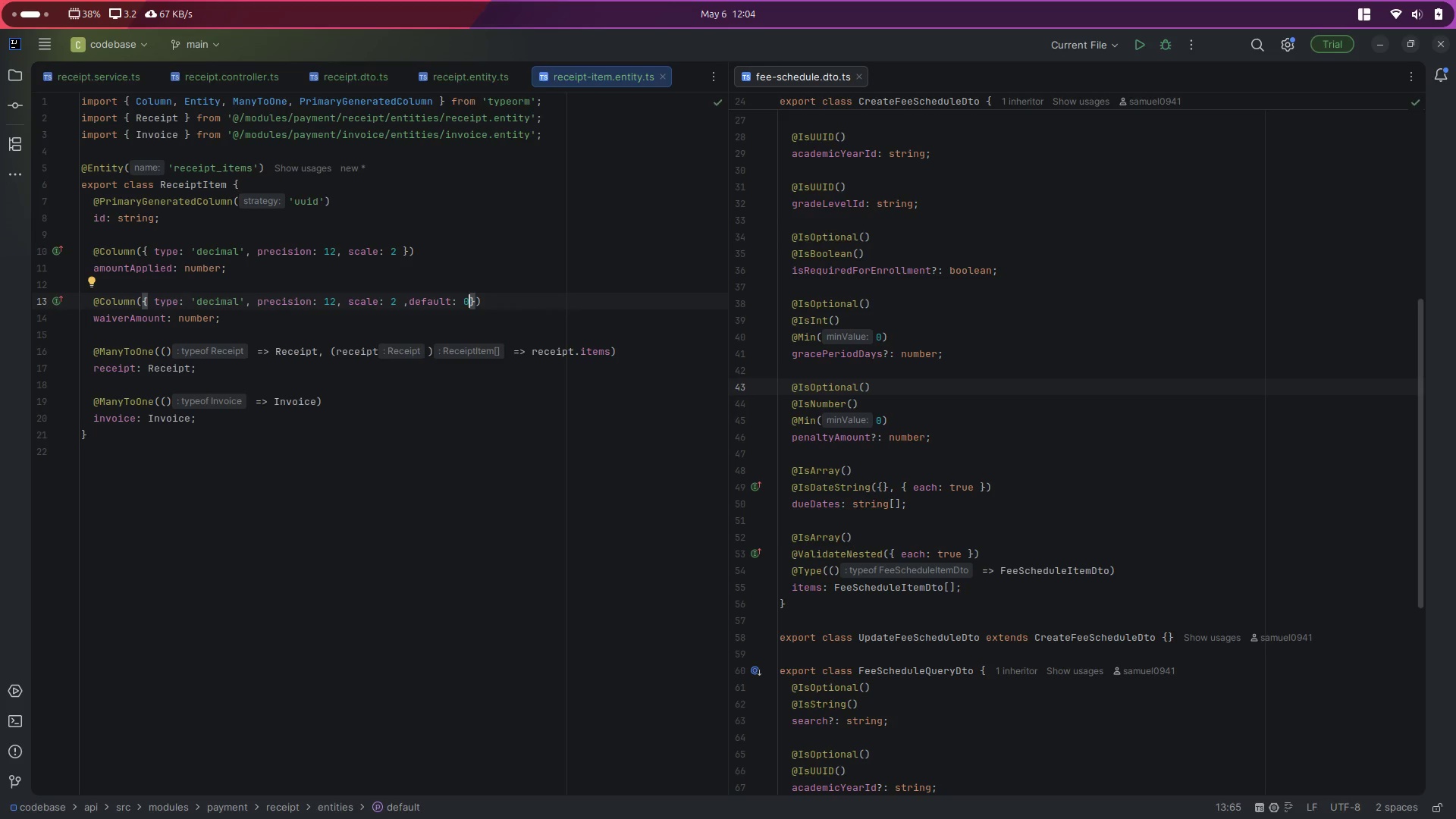 
key(Control+S)
 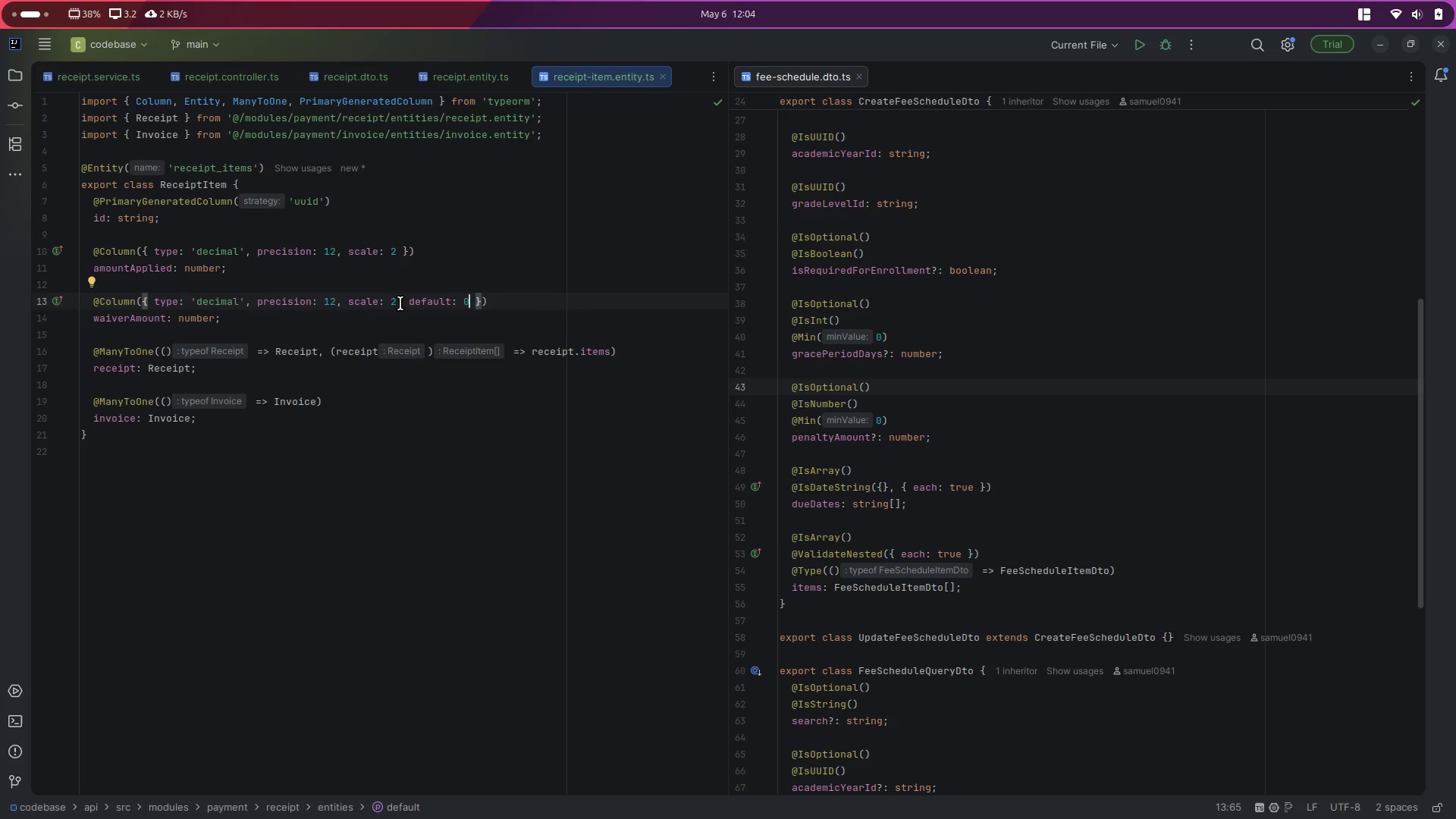 
wait(8.25)
 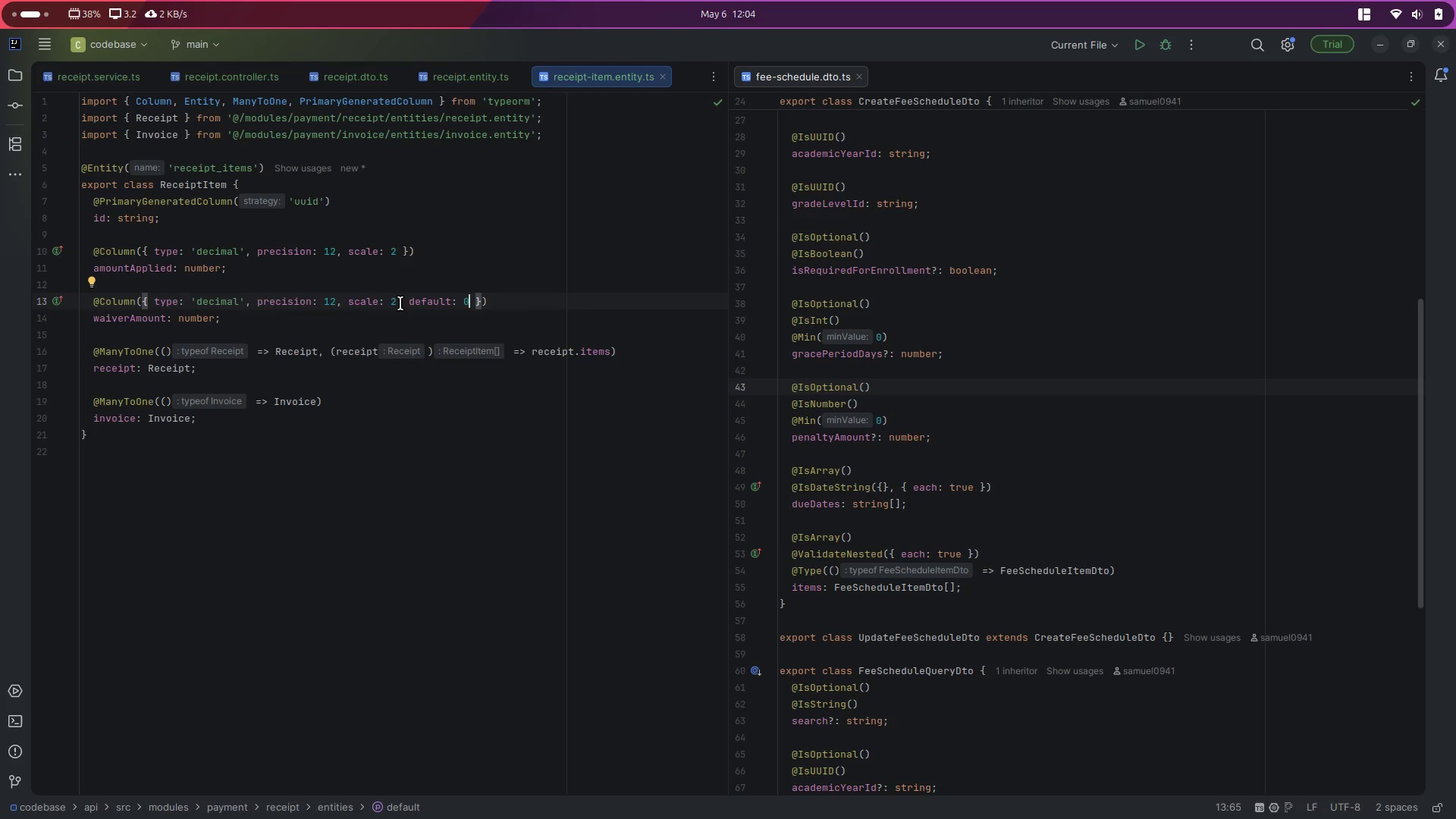 
left_click([450, 78])
 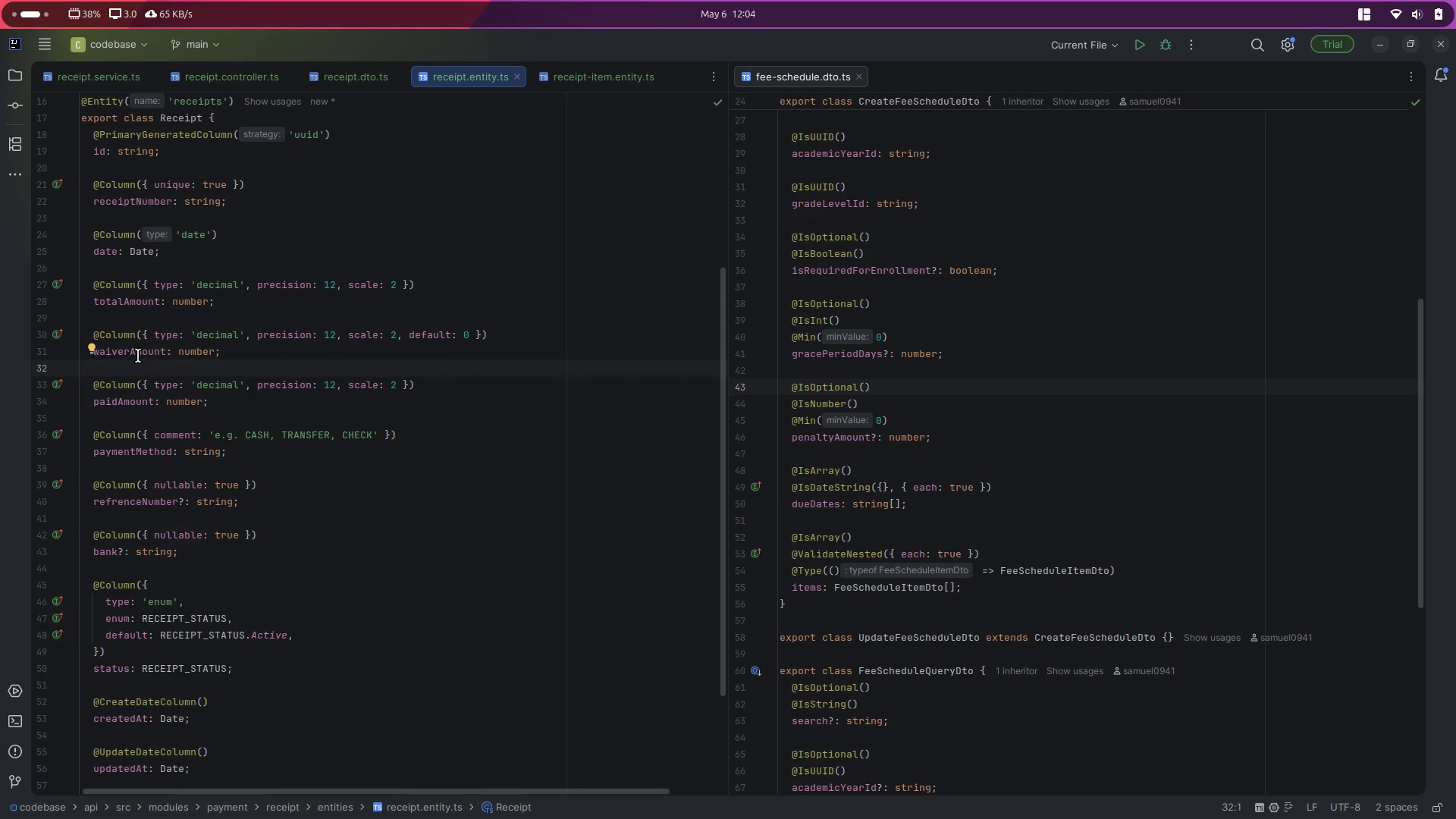 
double_click([133, 353])
 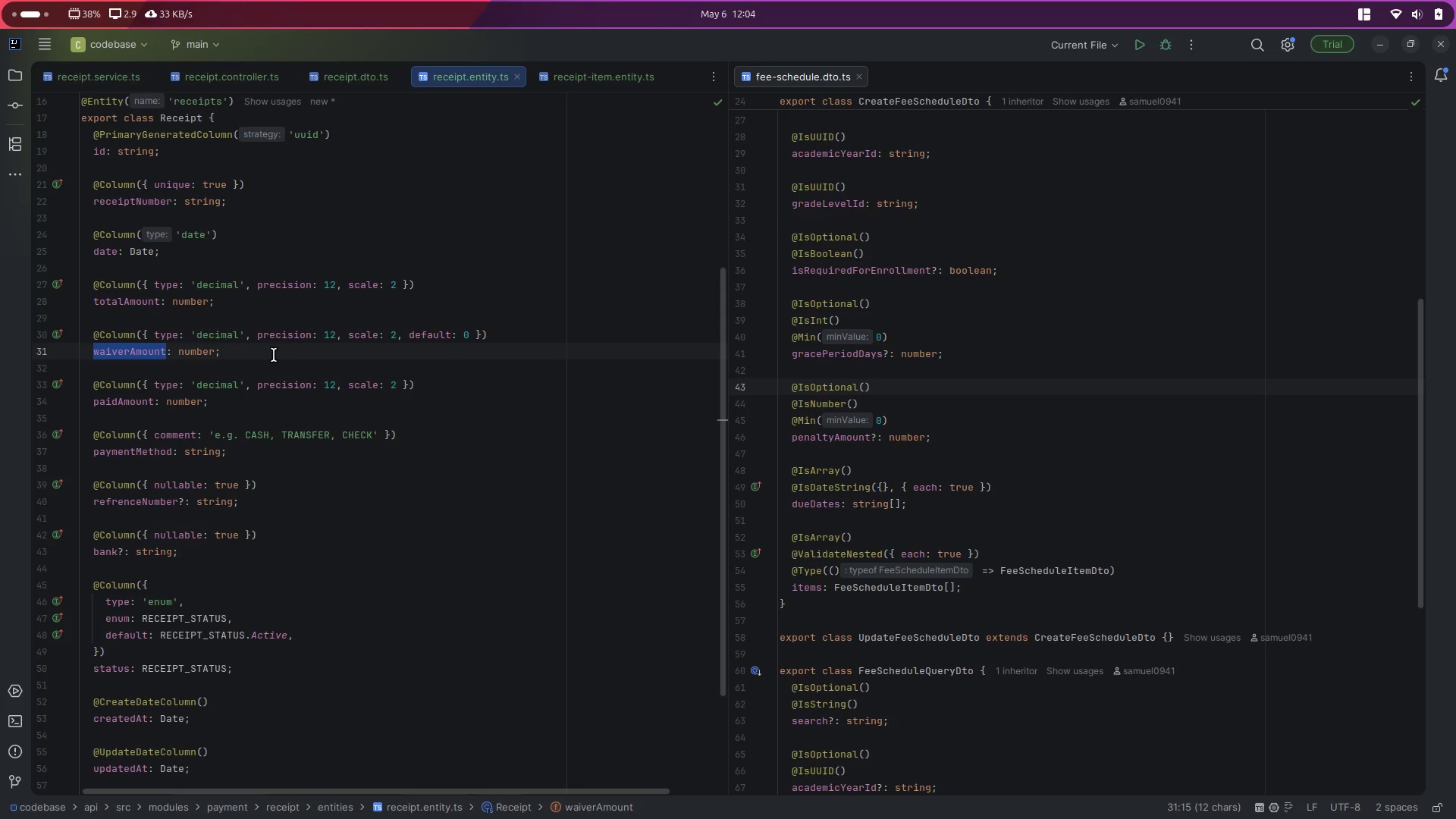 
type(totalA)
key(Backspace)
type(Waiver)
 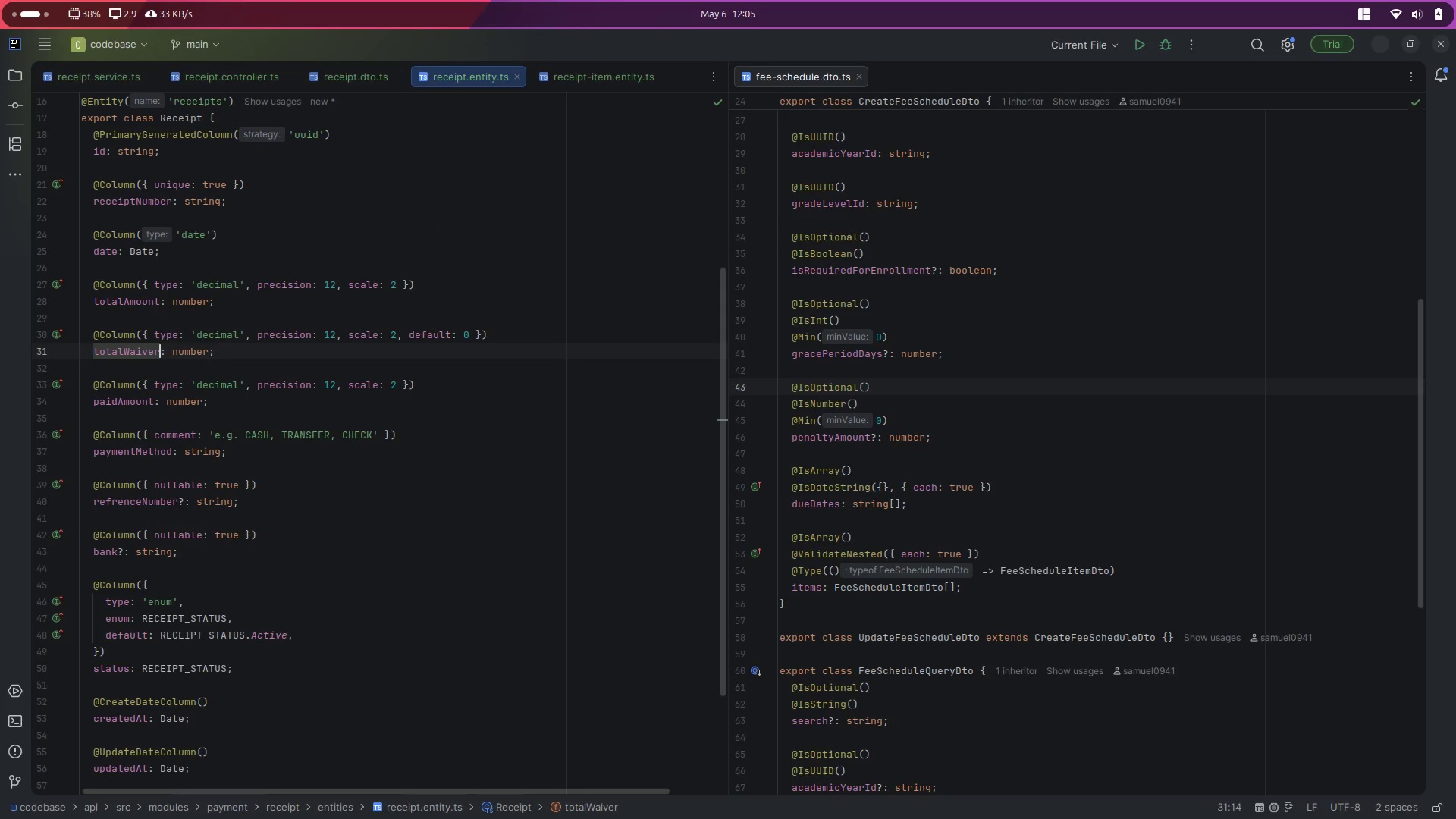 
key(Control+Z)
 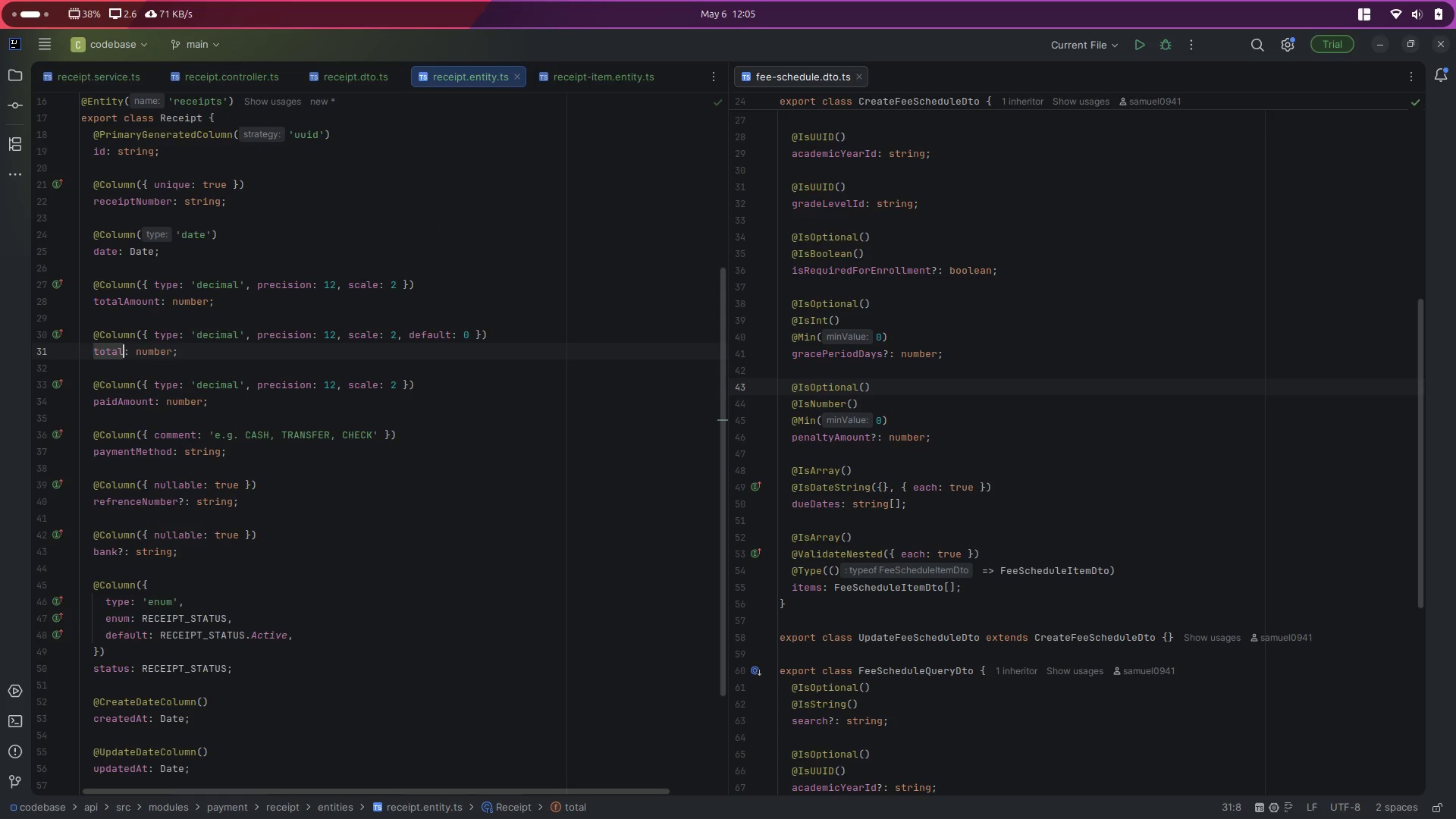 
key(Control+Z)
 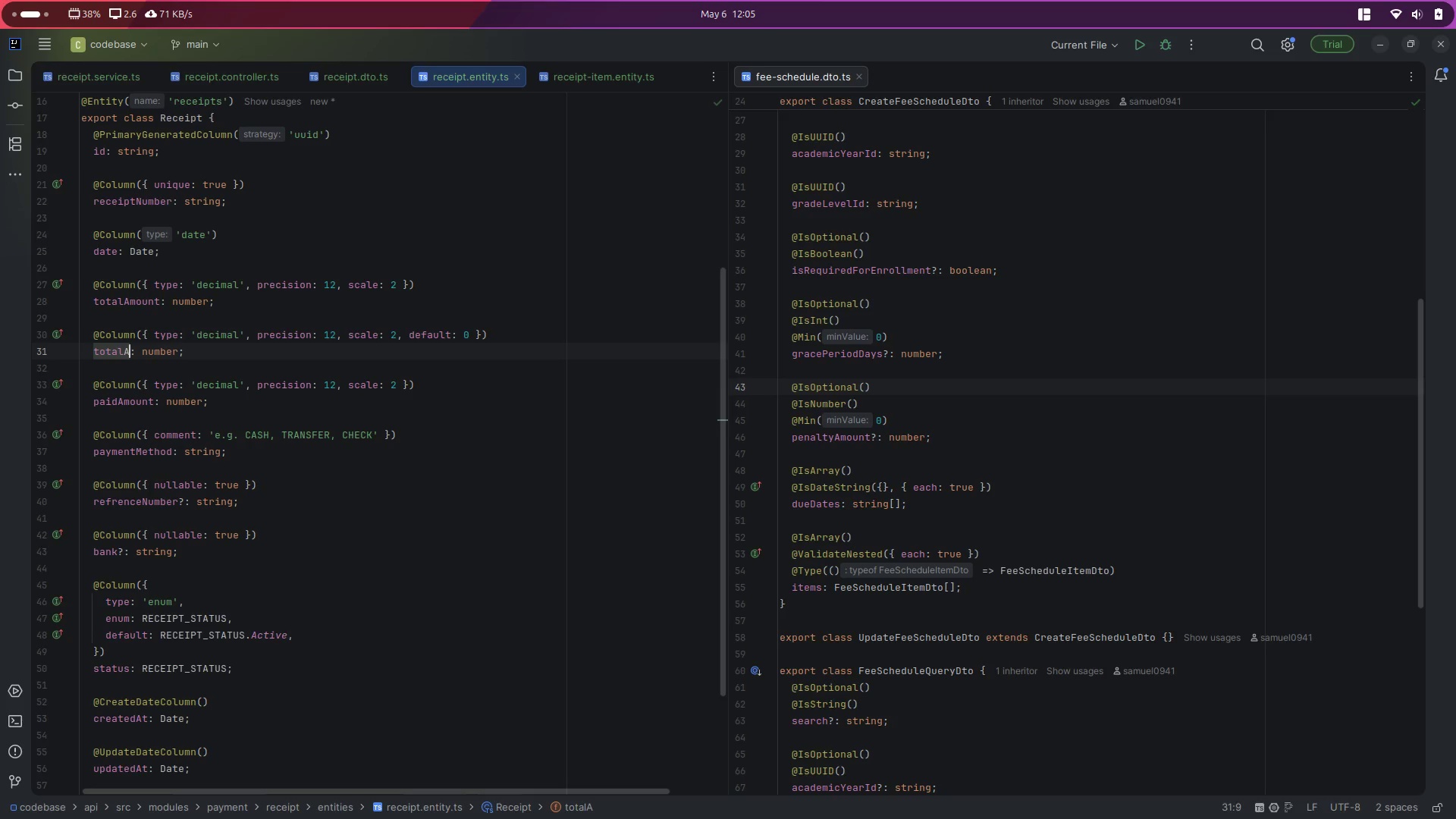 
key(Control+Z)
 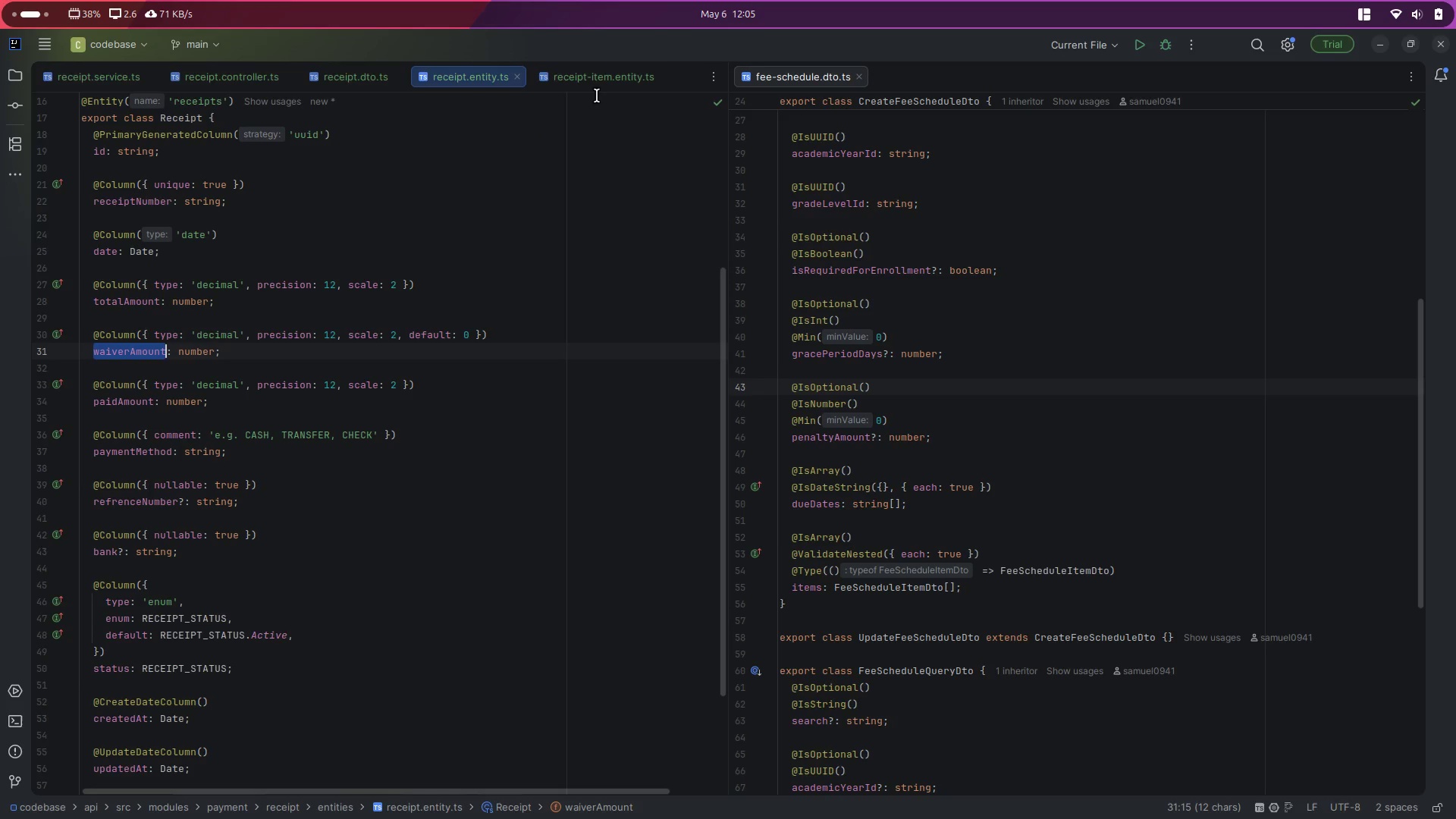 
left_click([612, 84])
 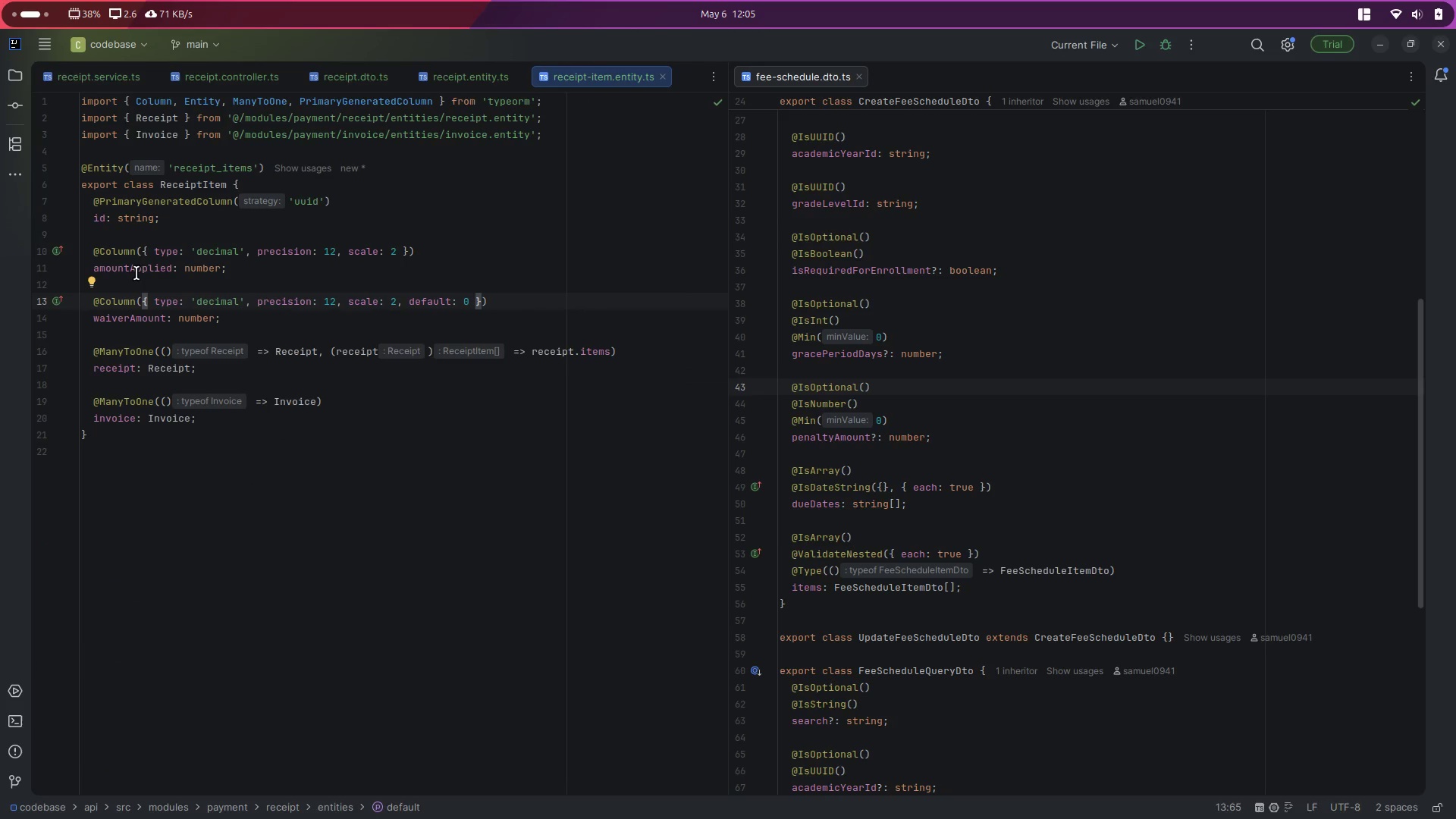 
double_click([136, 270])
 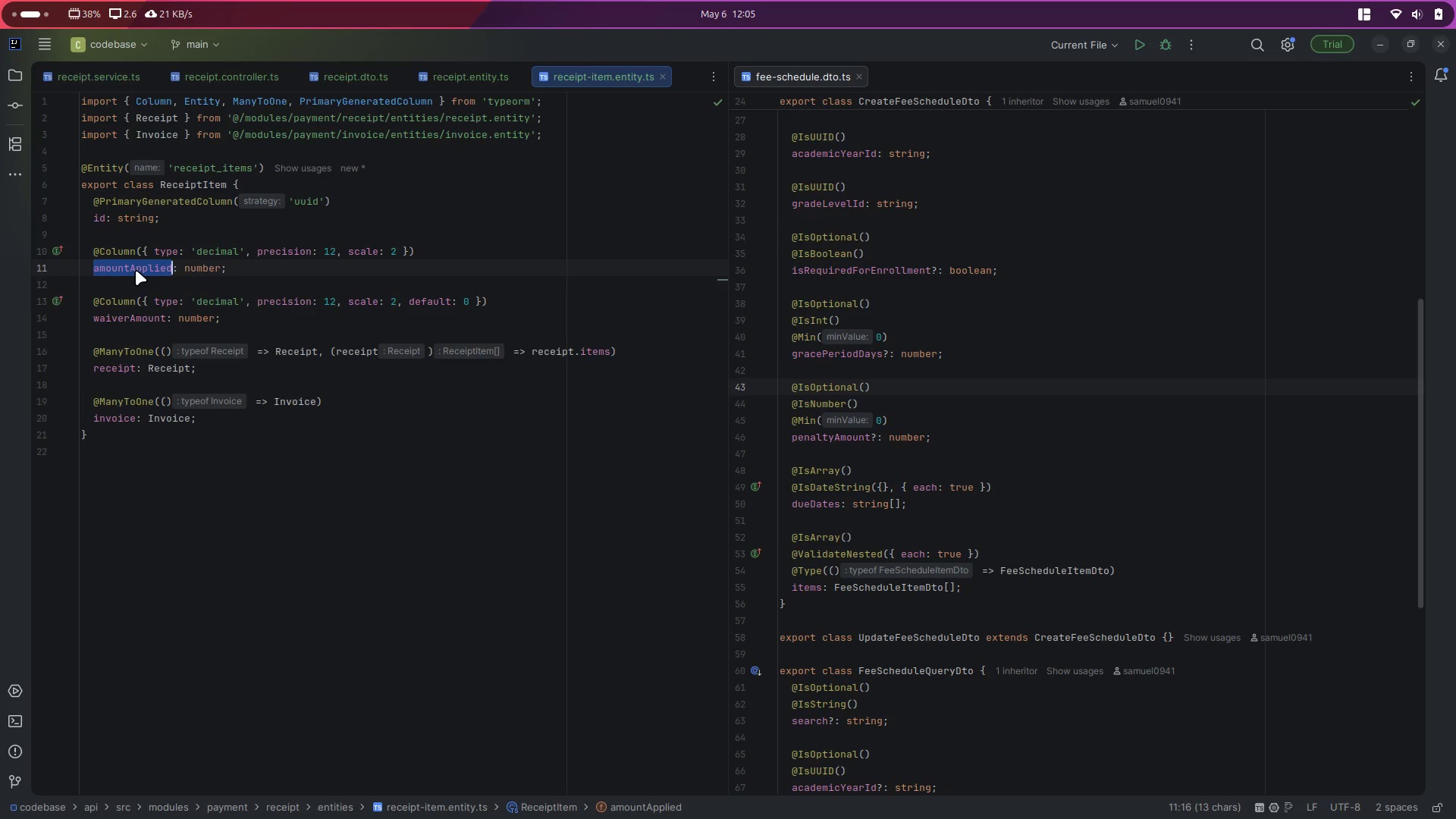 
key(ArrowLeft)
 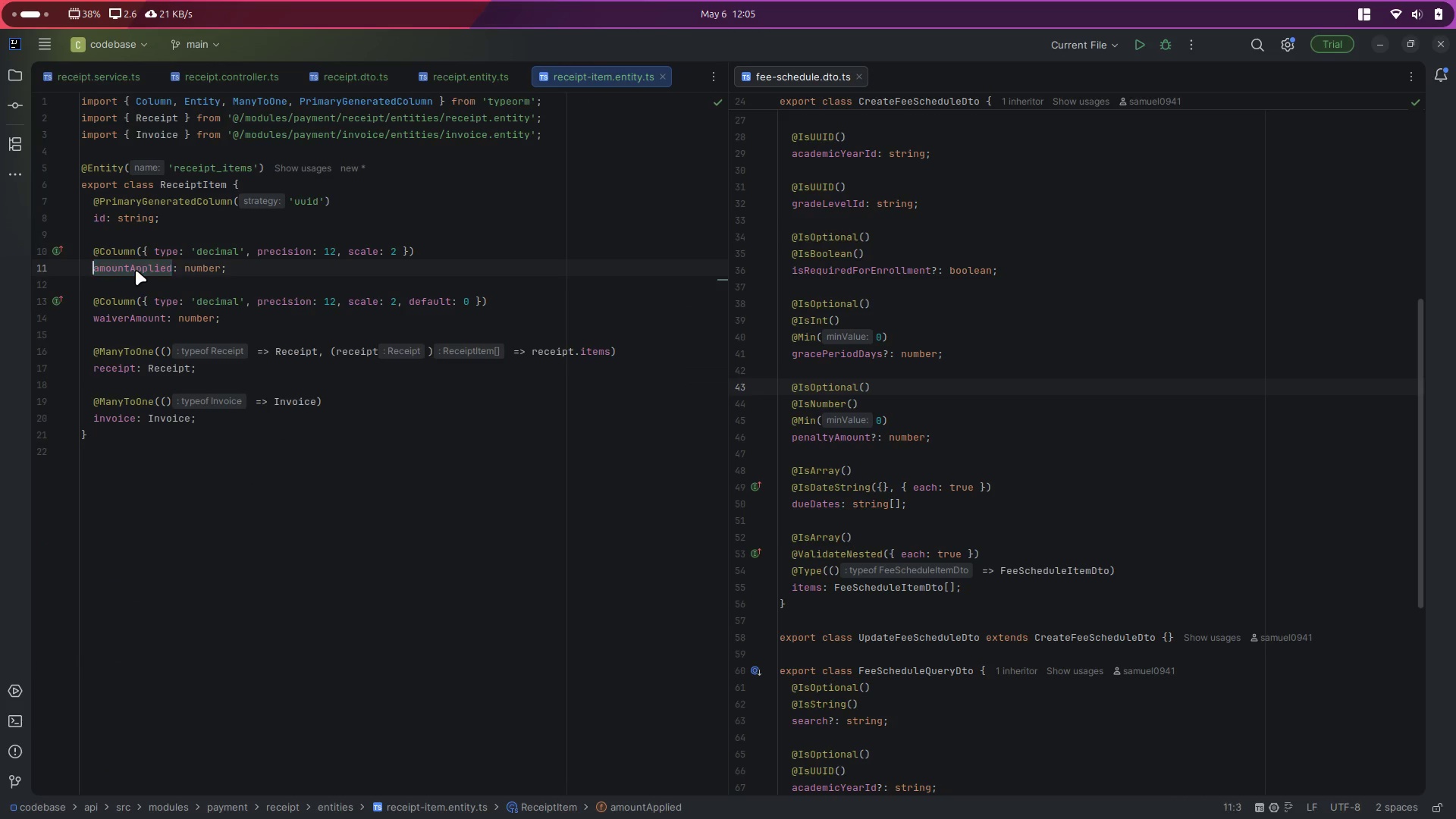 
key(Shift+ArrowRight)
 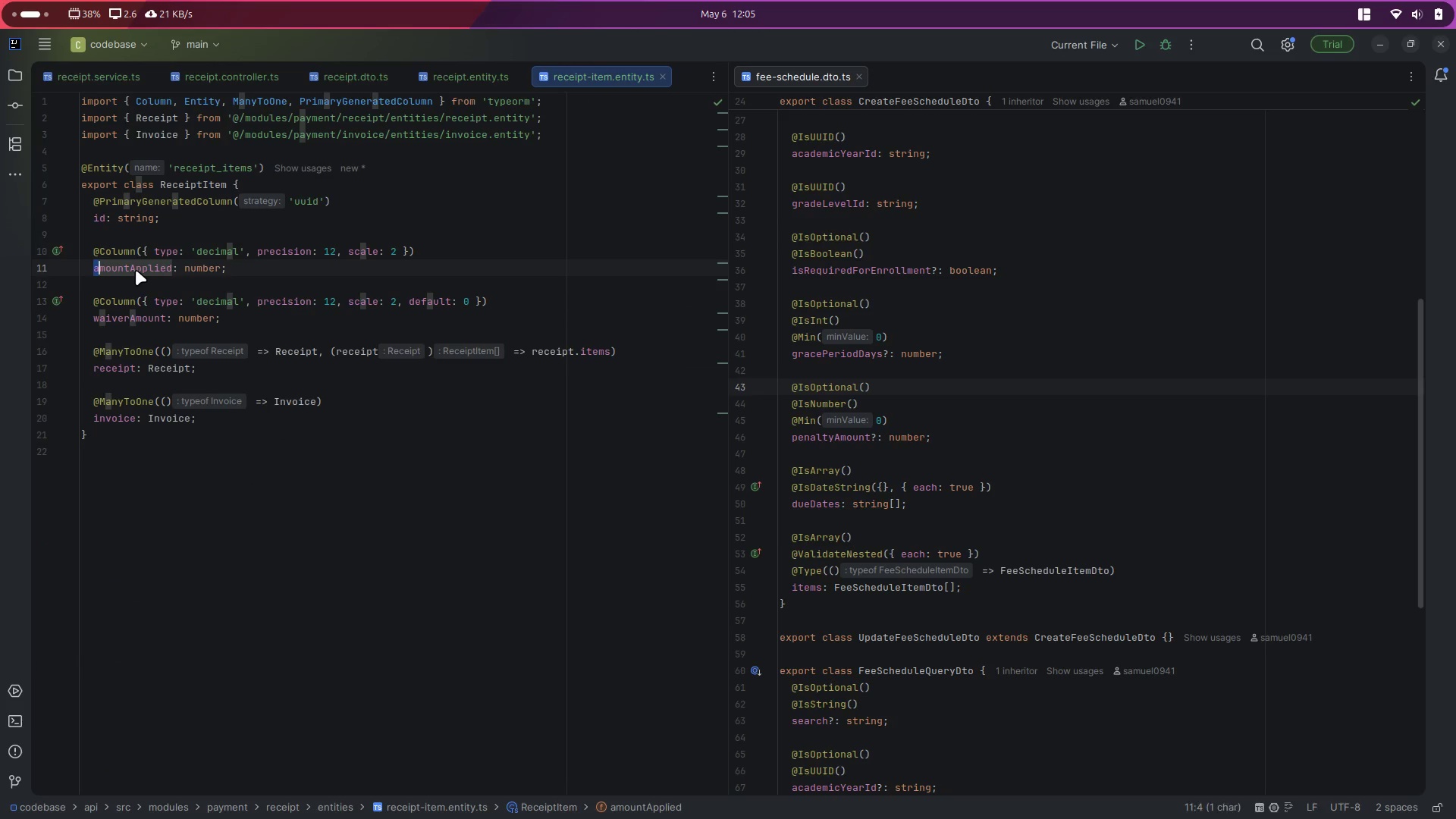 
key(Shift+ArrowRight)
 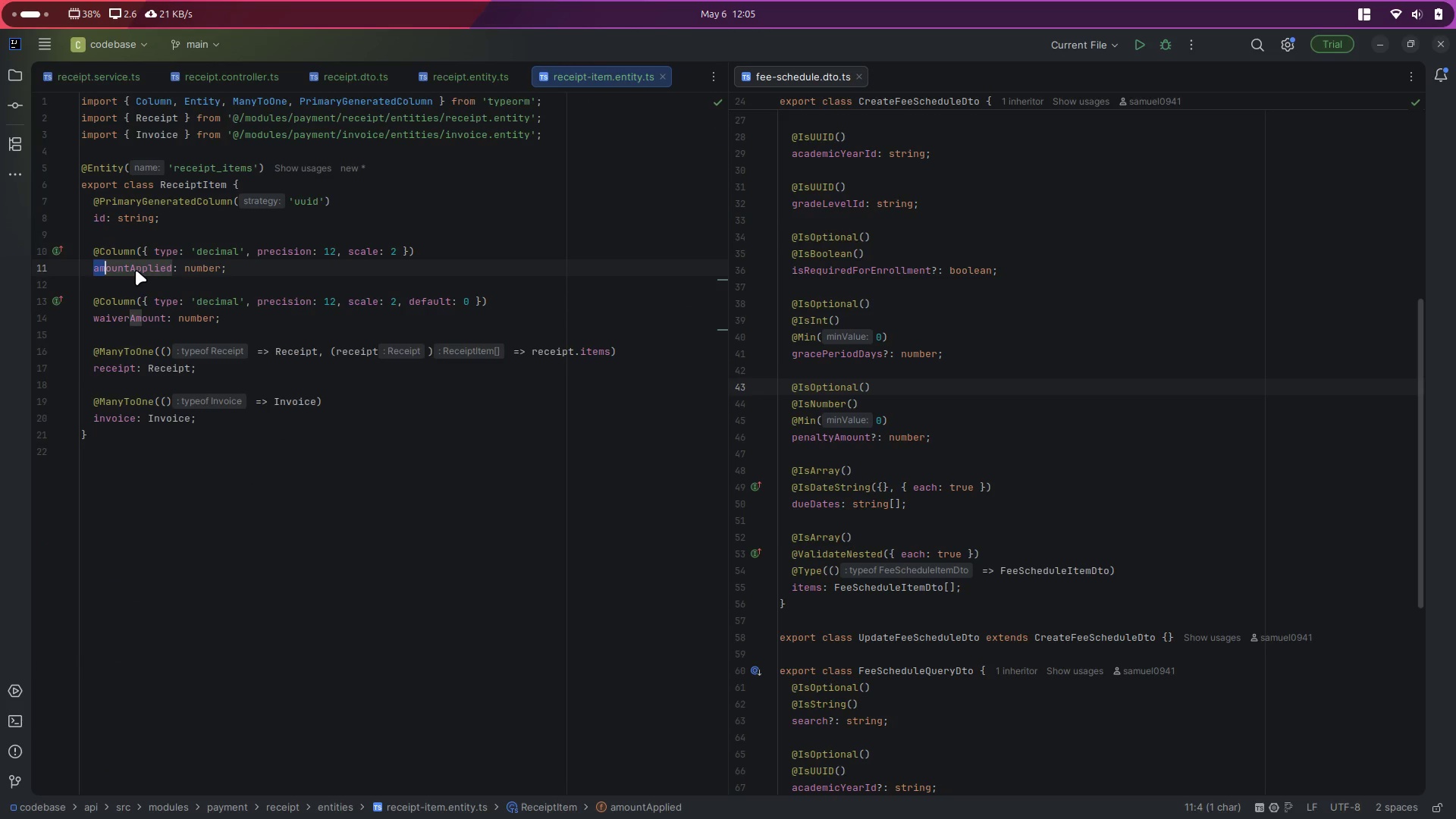 
key(Shift+ArrowRight)
 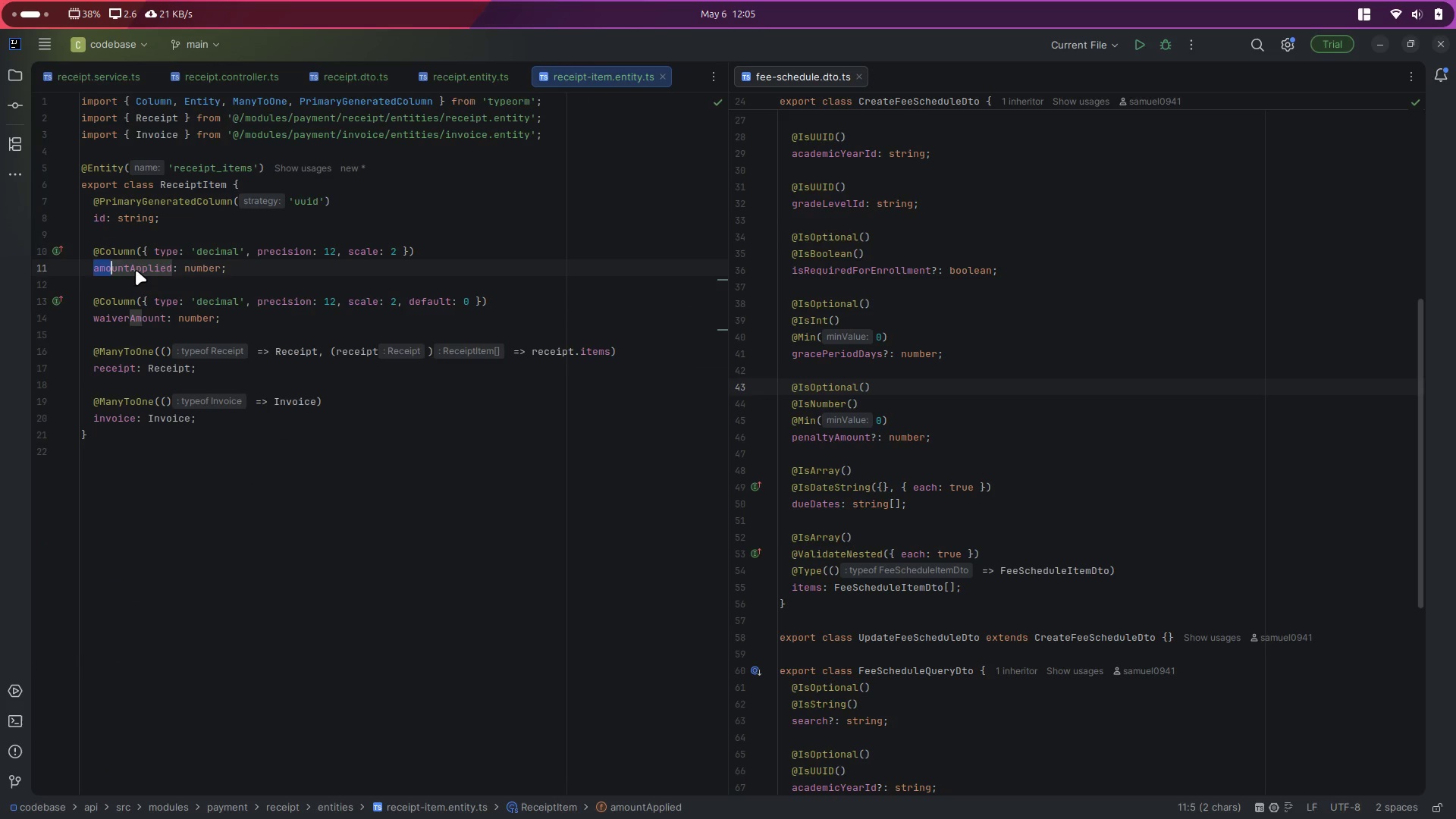 
key(Shift+ArrowRight)
 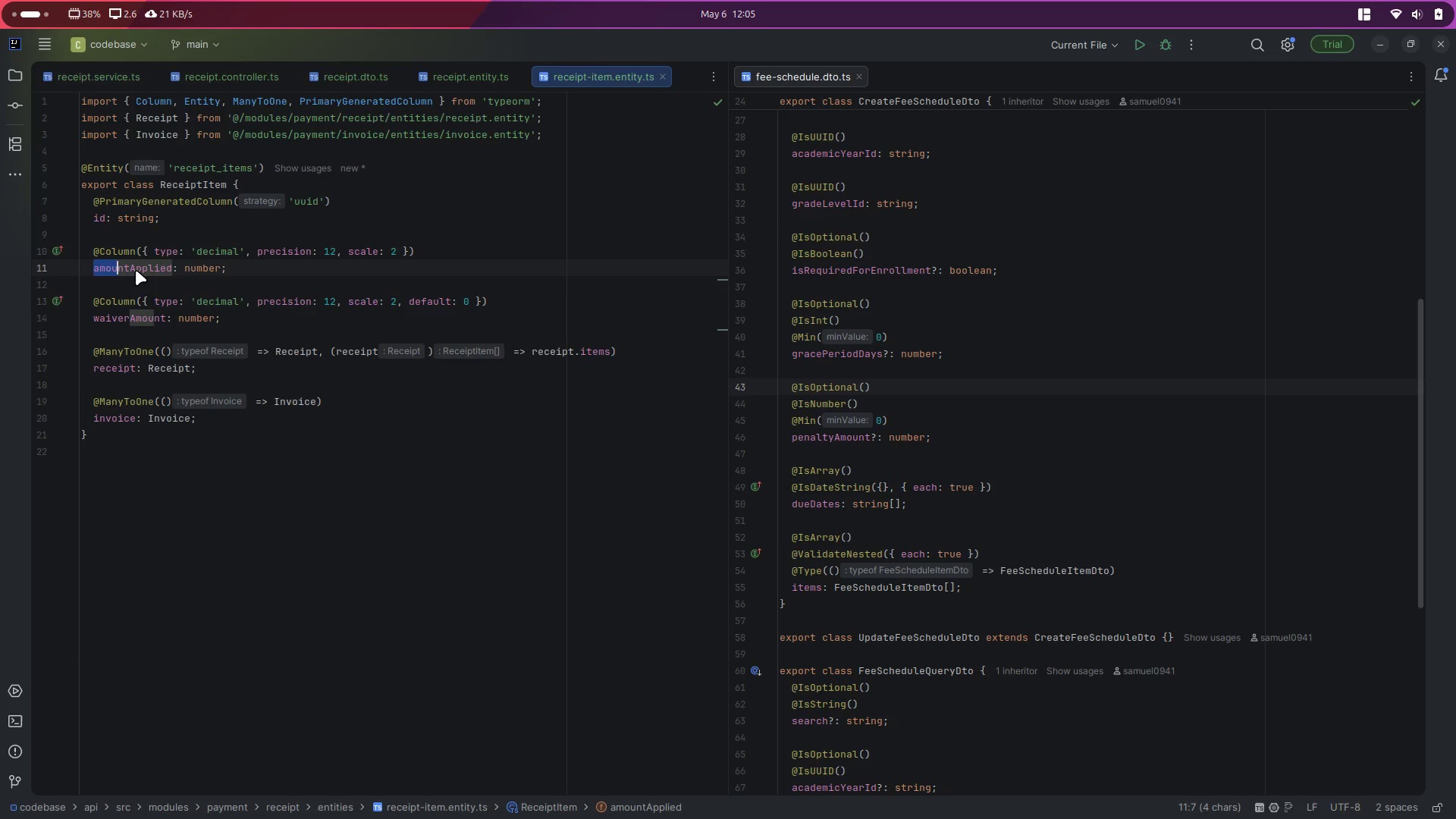 
key(Shift+ArrowRight)
 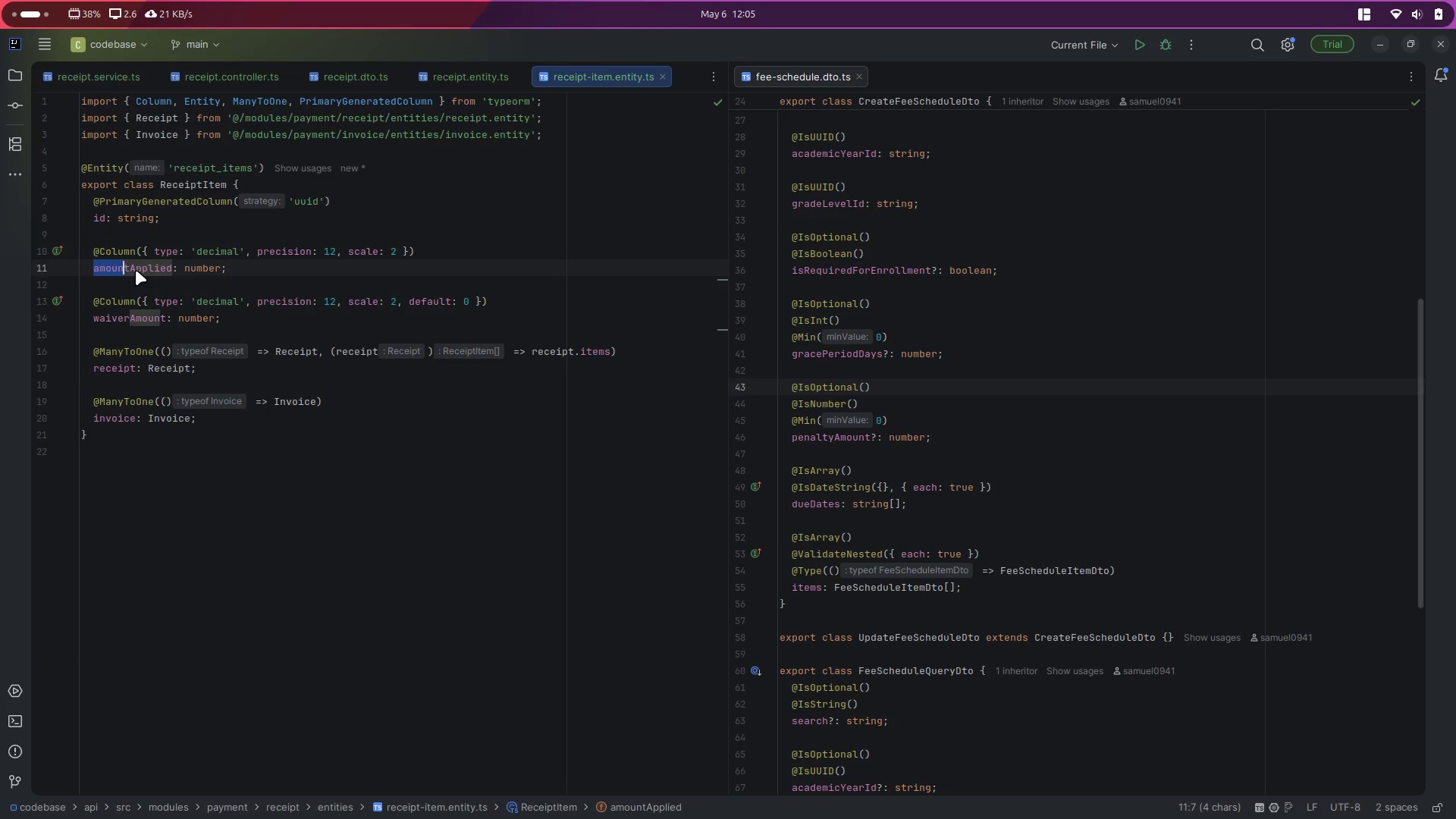 
key(Shift+ArrowRight)
 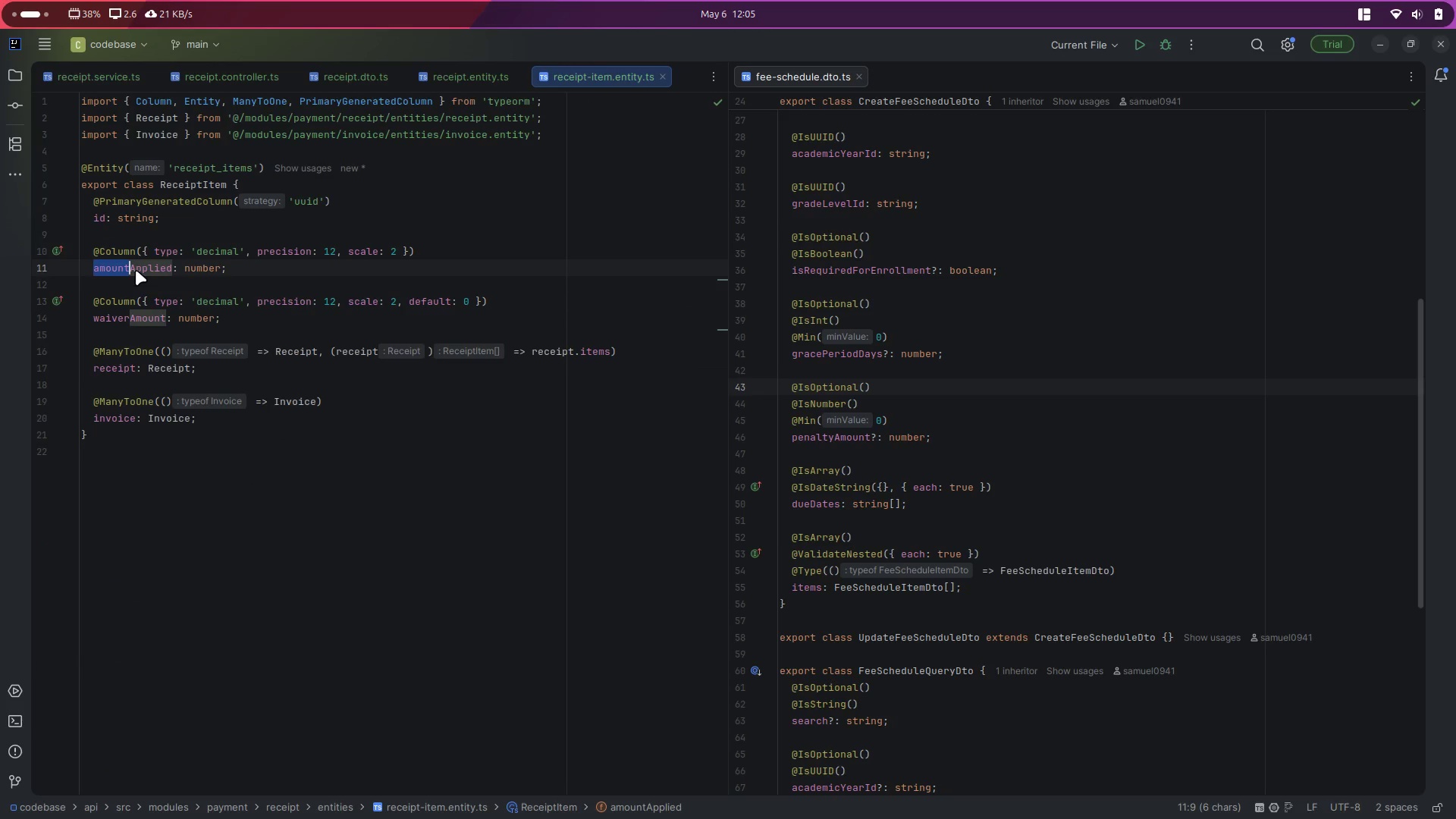 
key(Control+Shift+ControlLeft)
 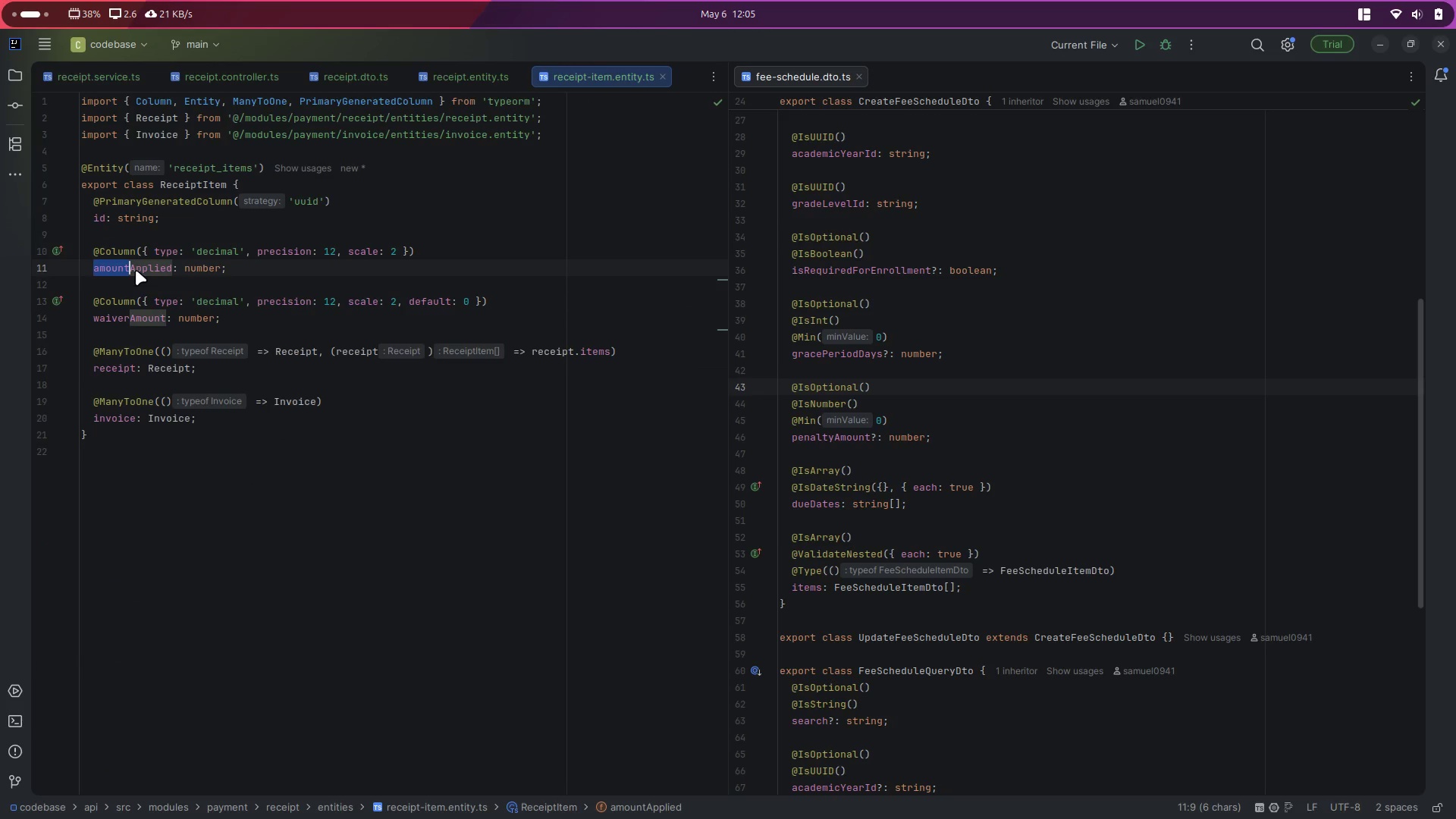 
key(Control+Shift+X)
 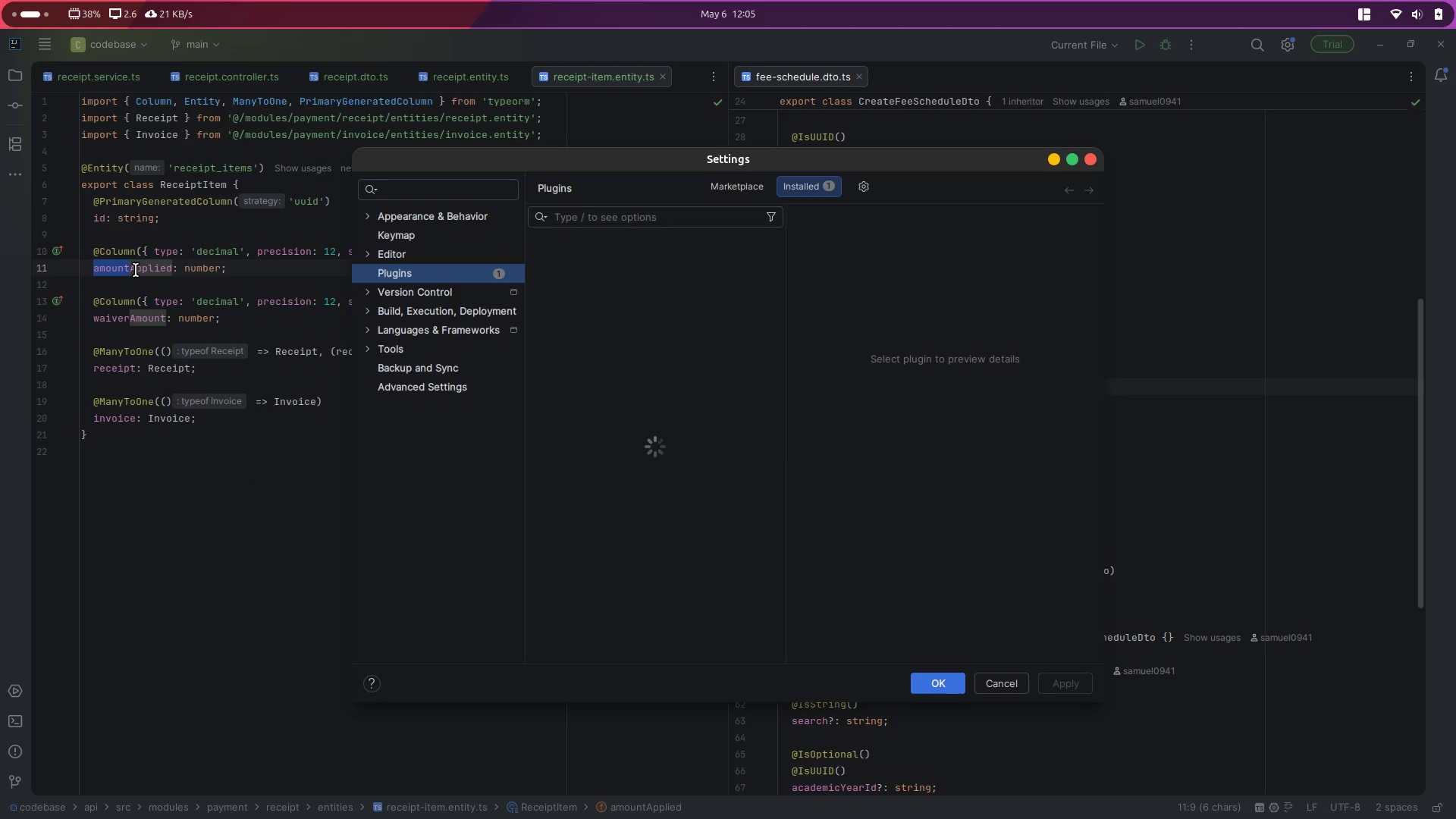 
key(Escape)
 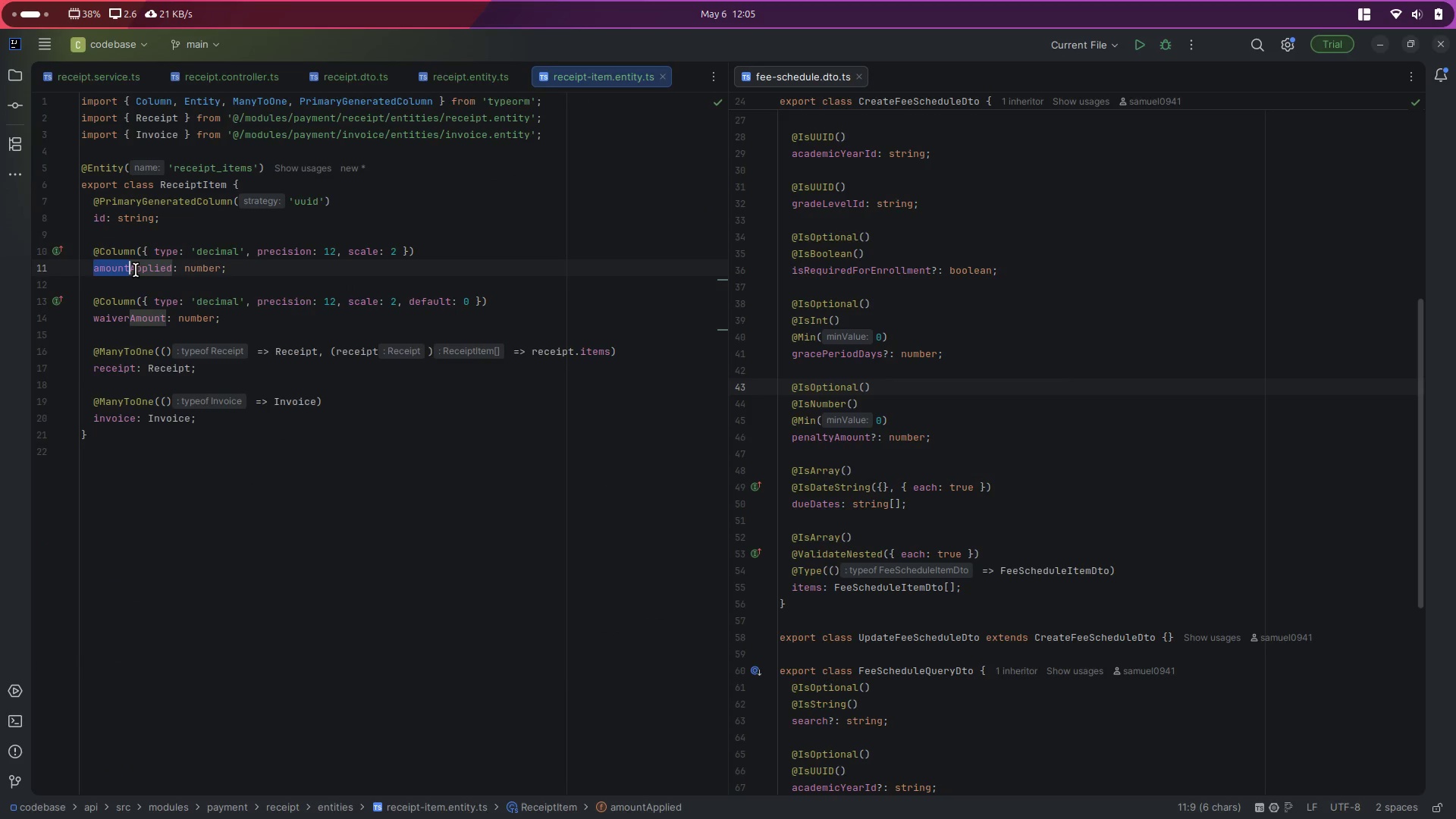 
key(Control+X)
 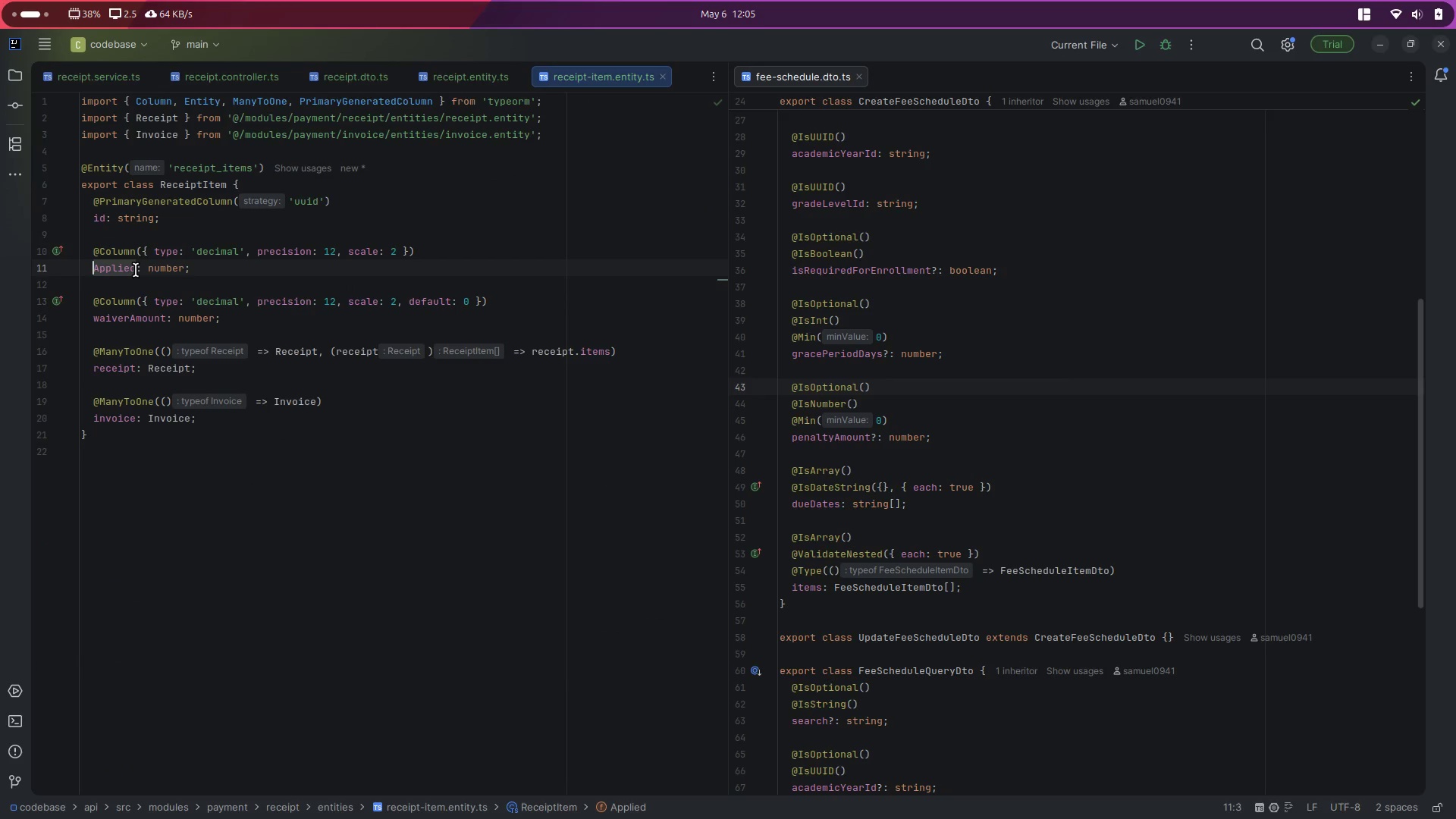 
key(Backspace)
 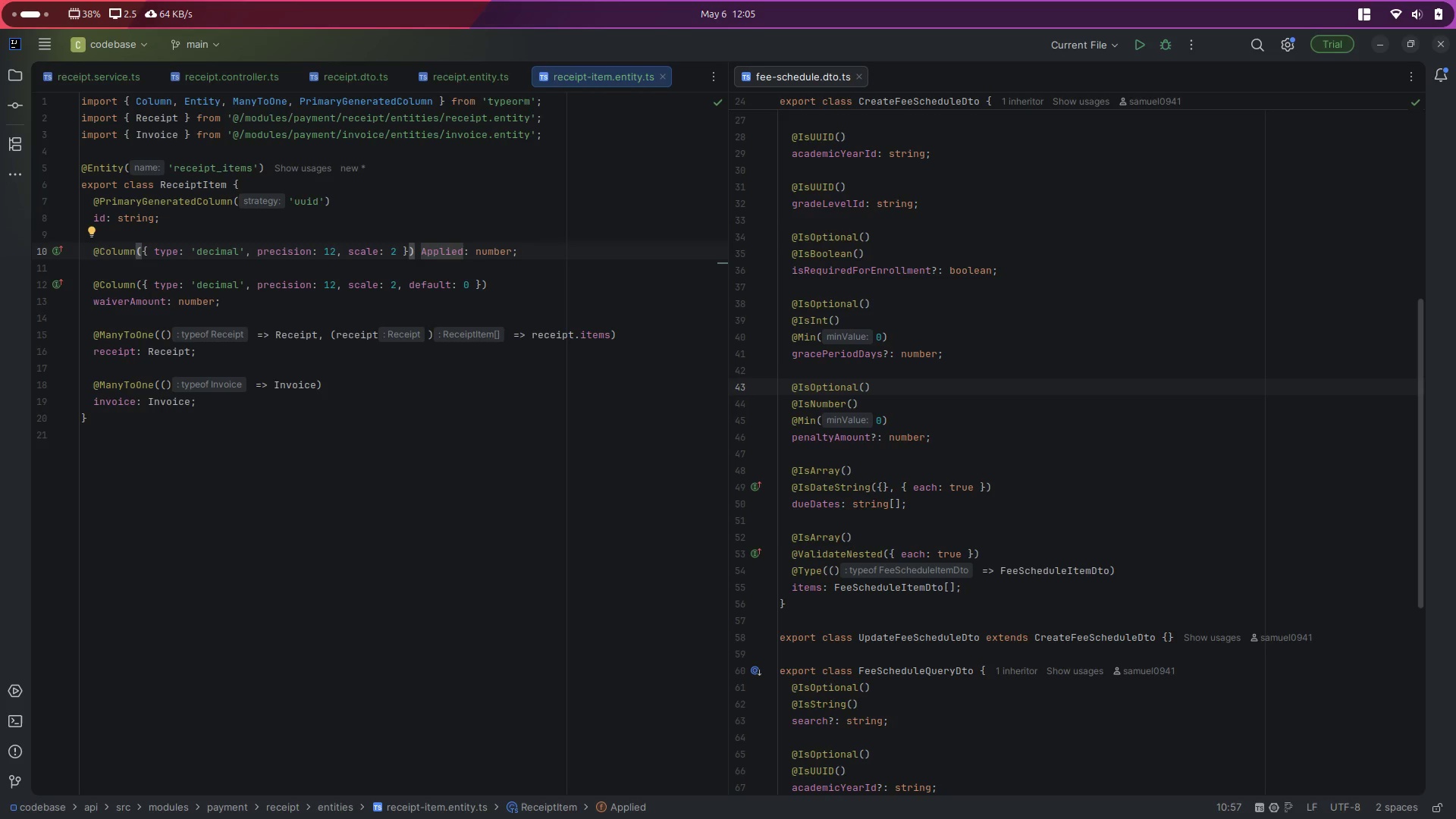 
key(Delete)
 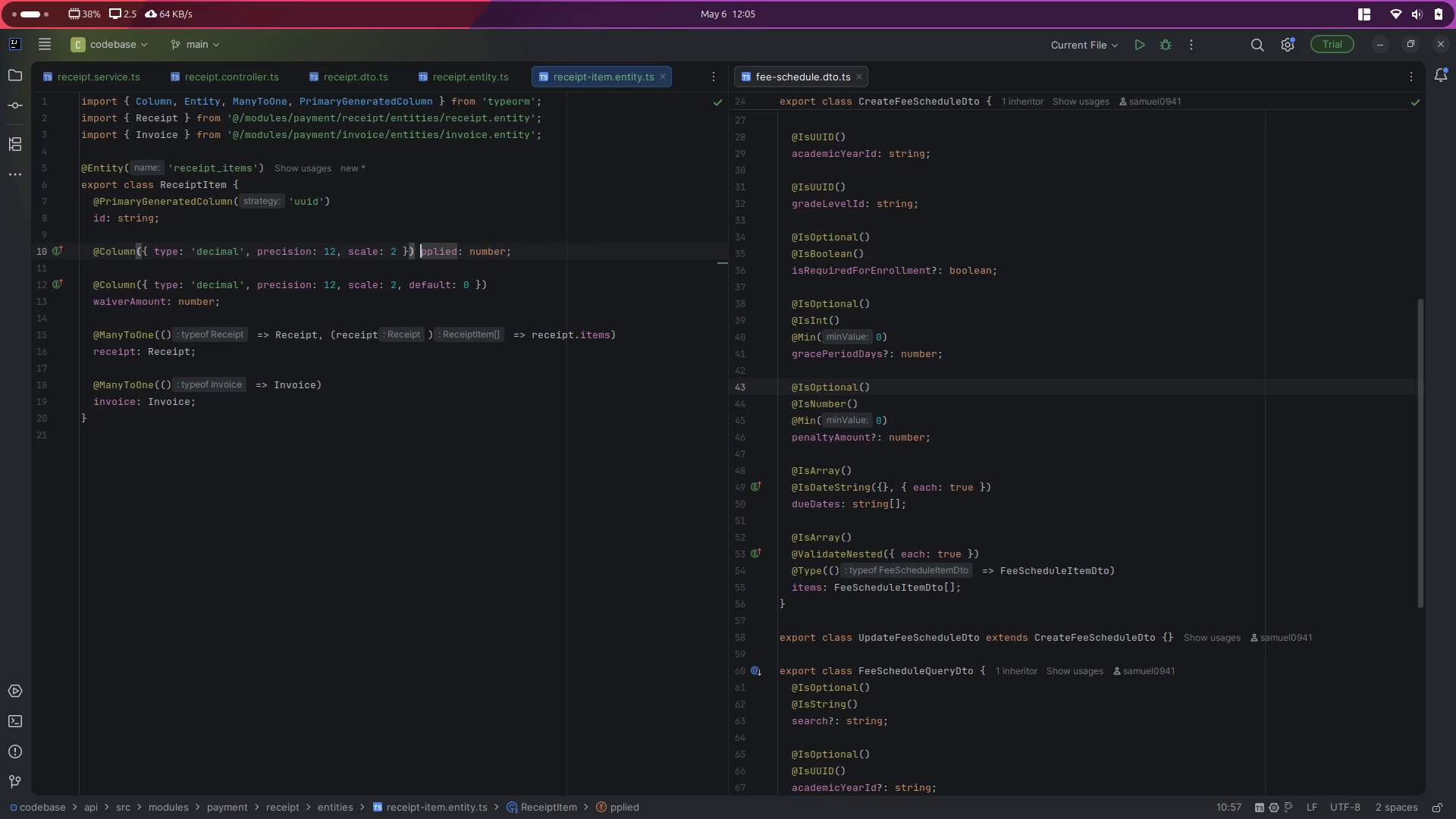 
key(A)
 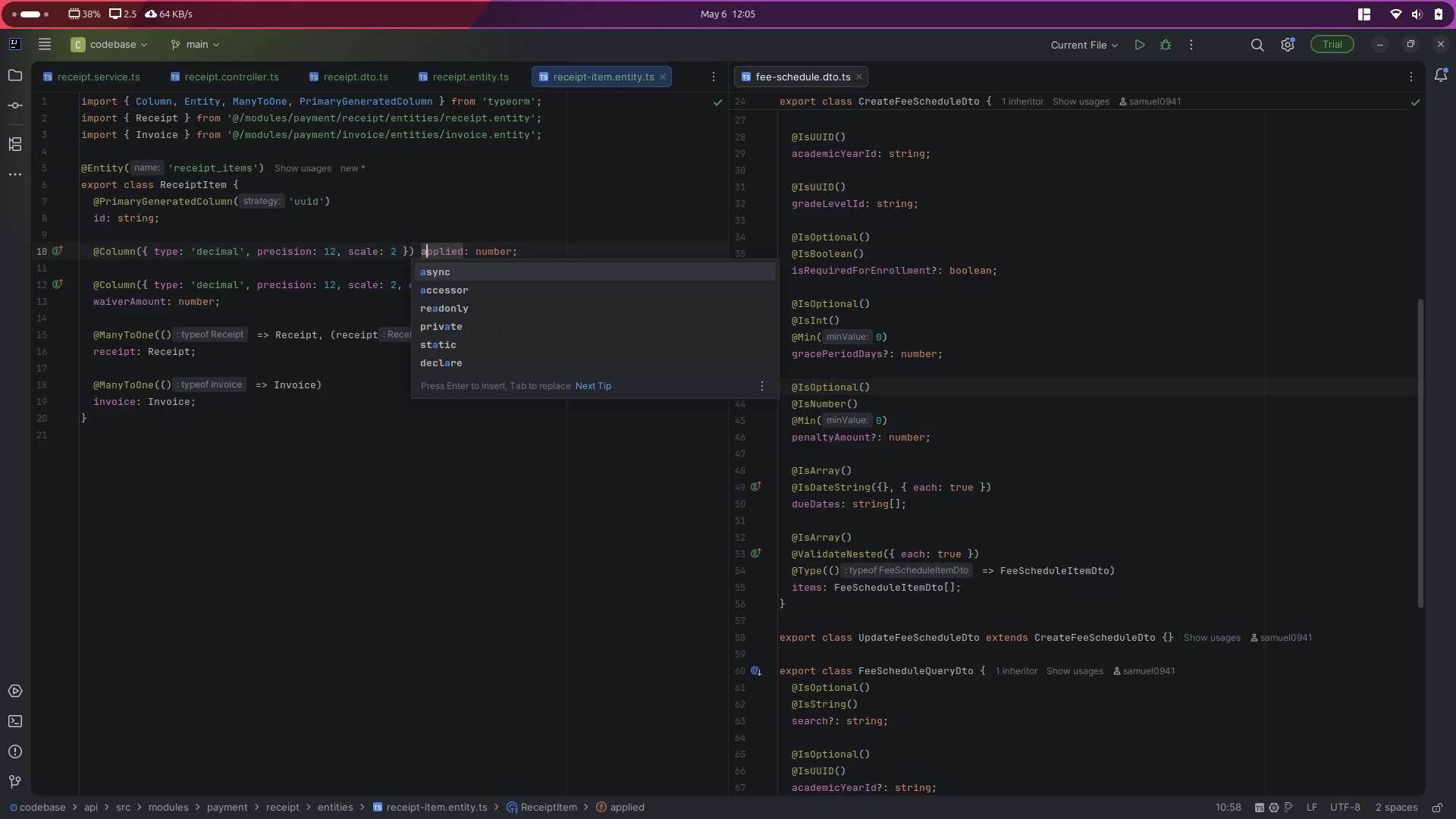 
key(ArrowRight)
 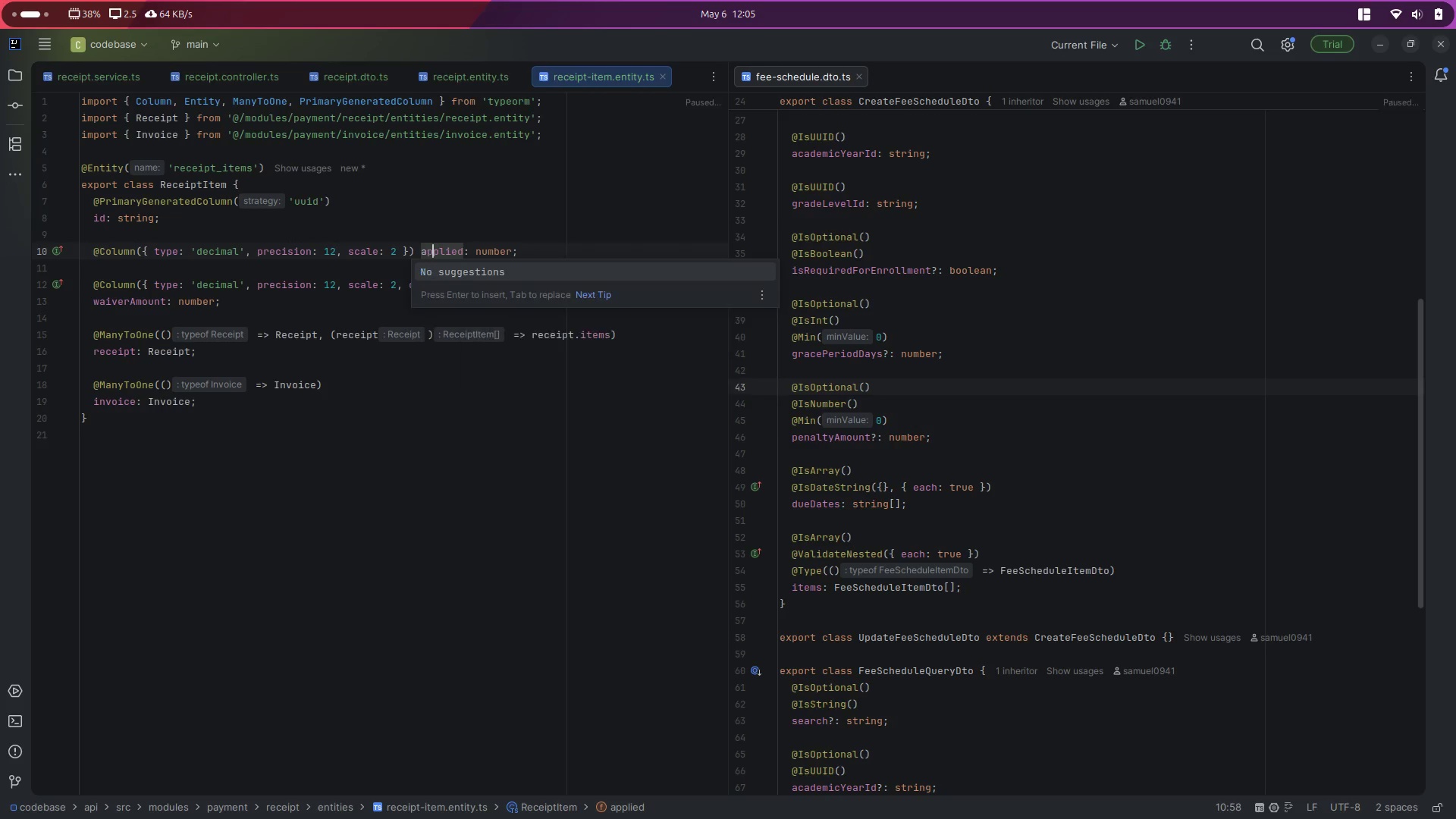 
key(ArrowRight)
 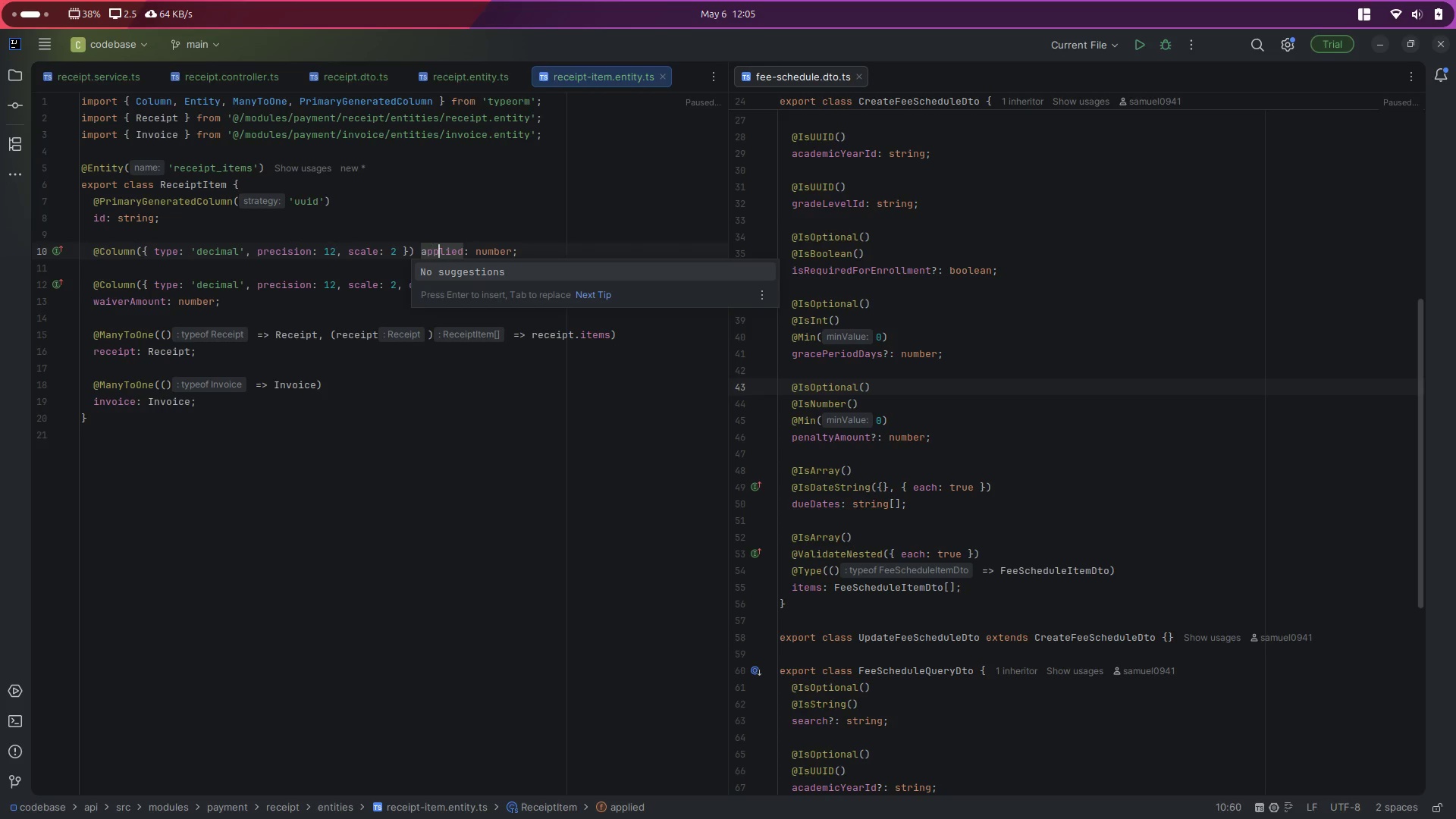 
key(ArrowRight)
 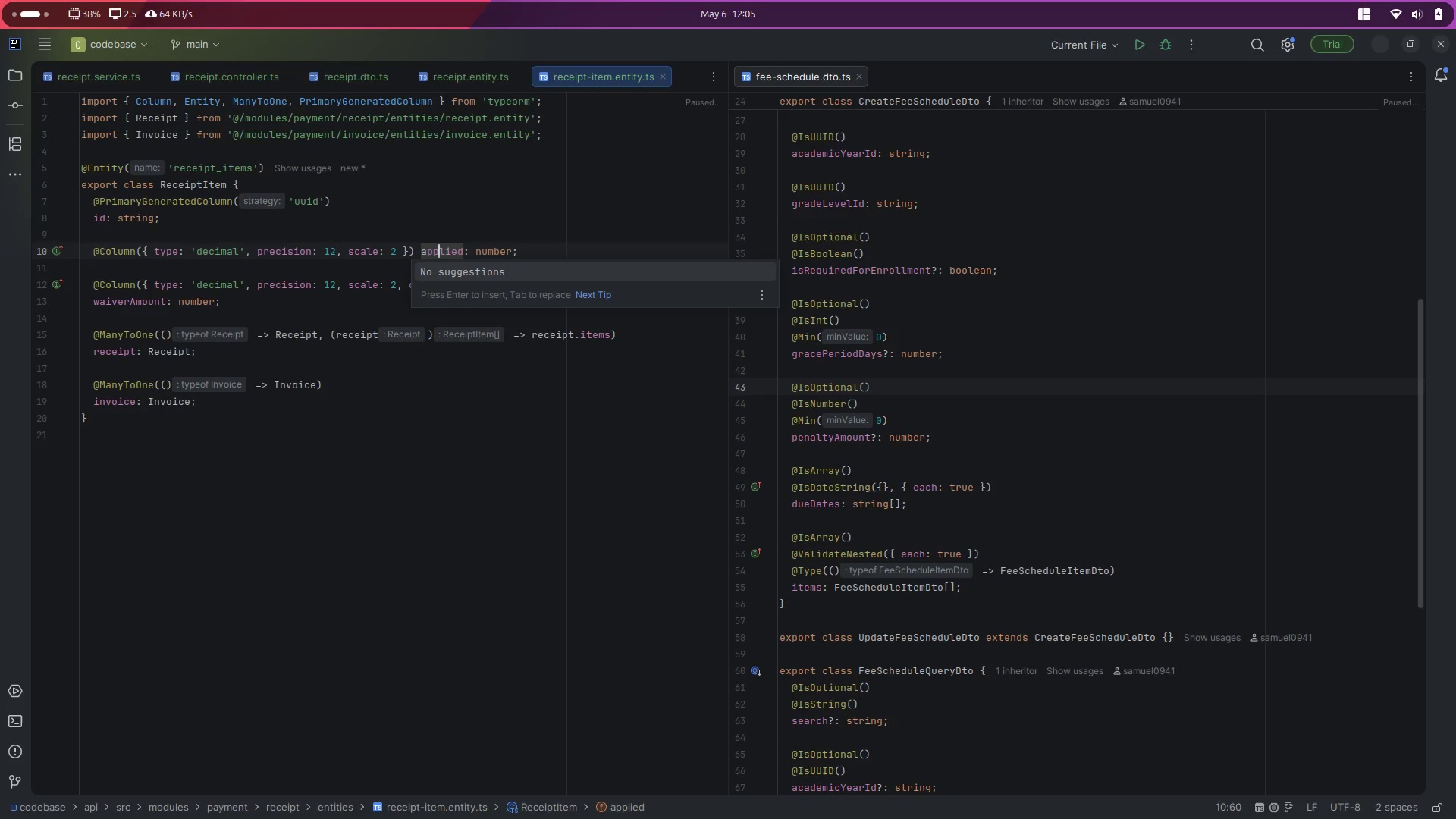 
key(ArrowRight)
 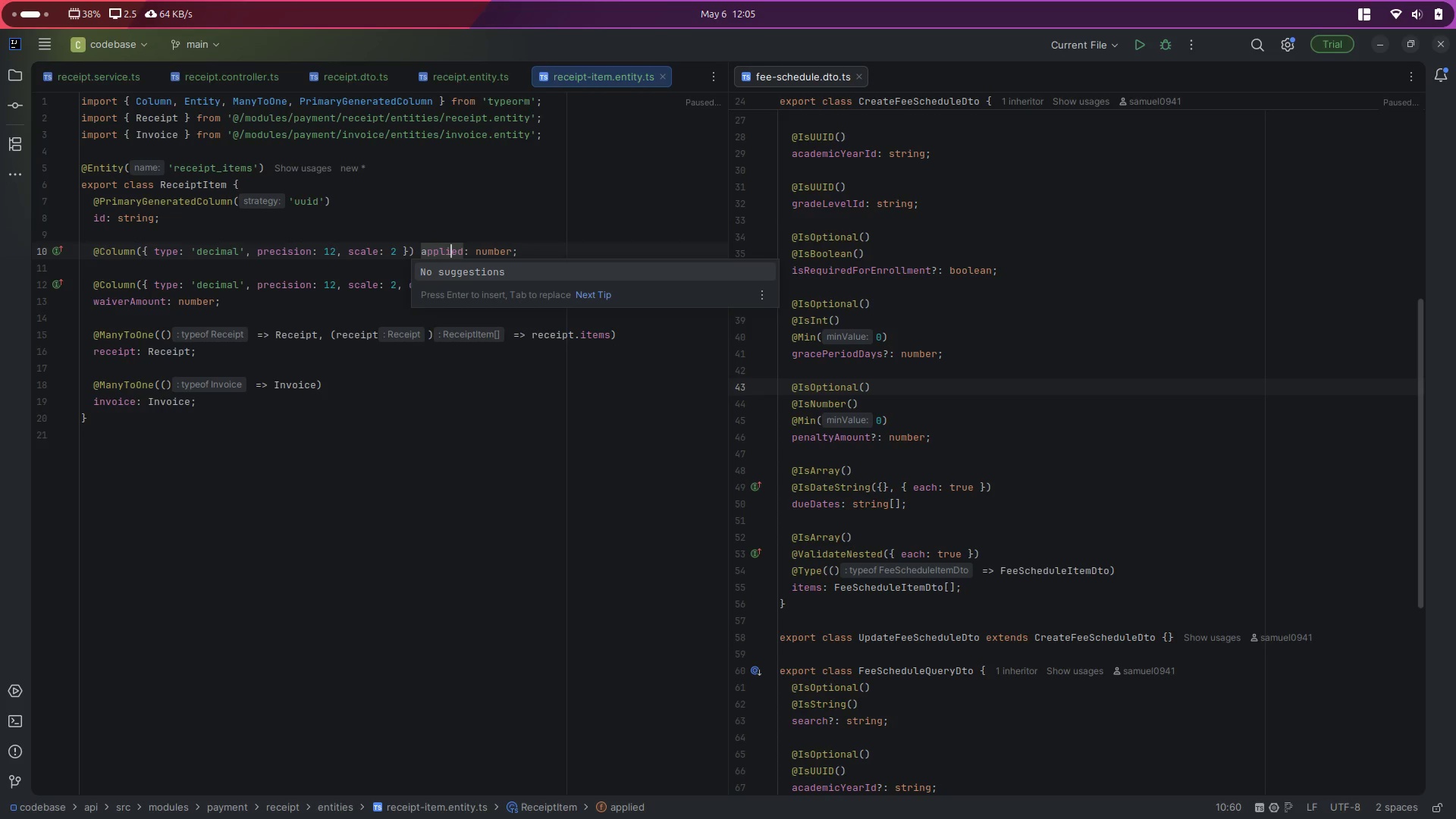 
key(ArrowRight)
 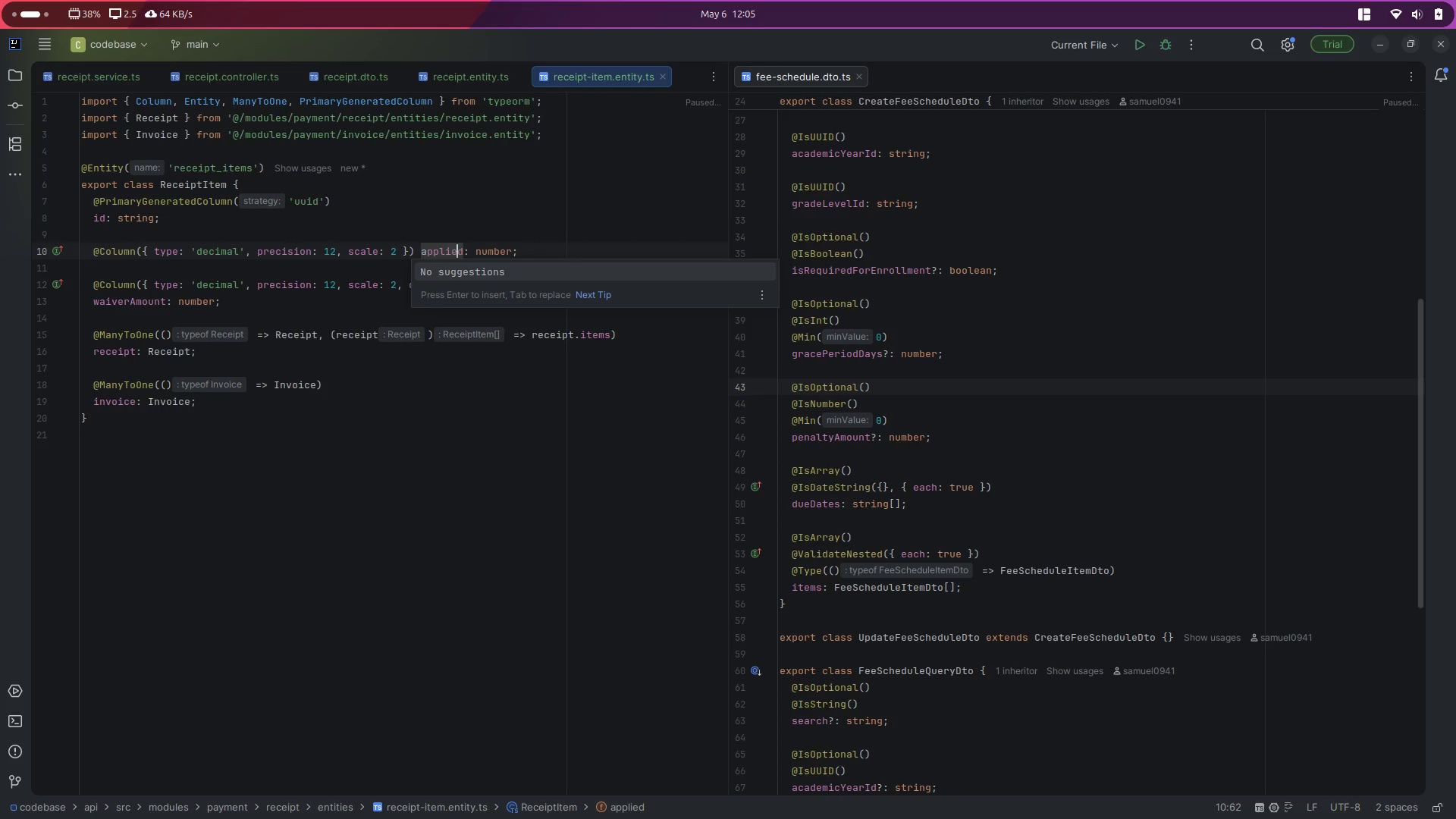 
key(ArrowRight)
 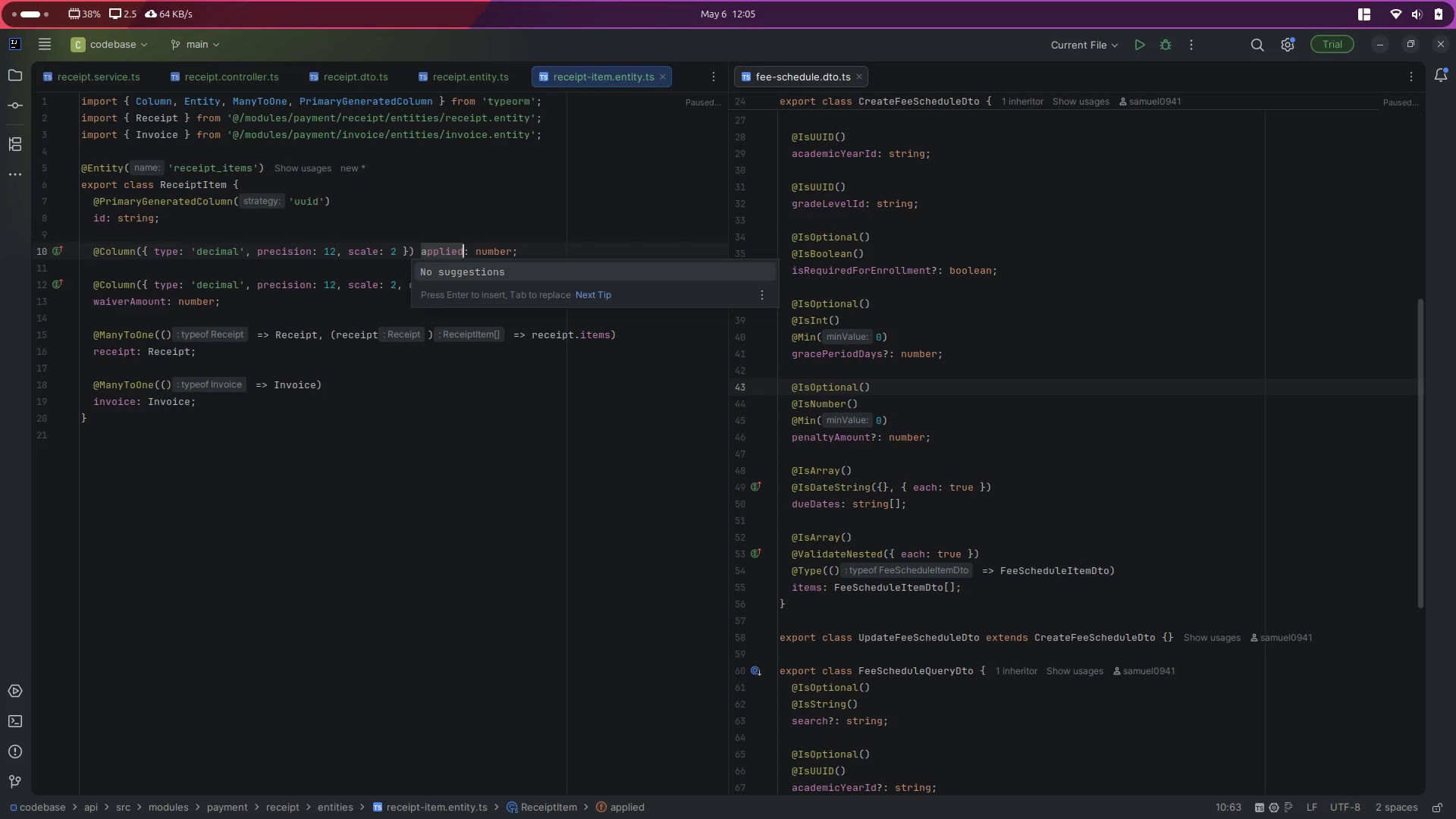 
key(ArrowRight)
 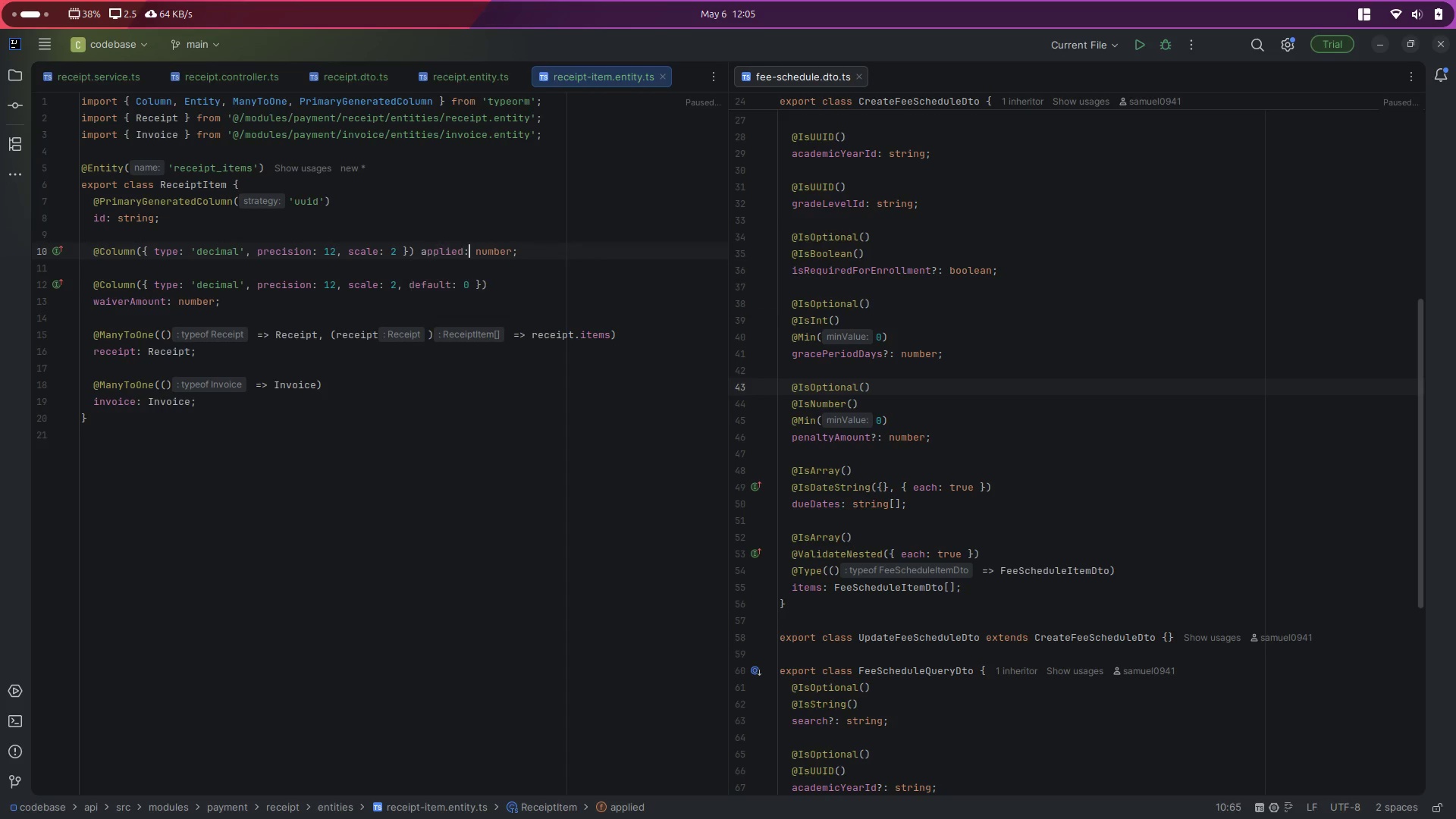 
key(Control+ControlLeft)
 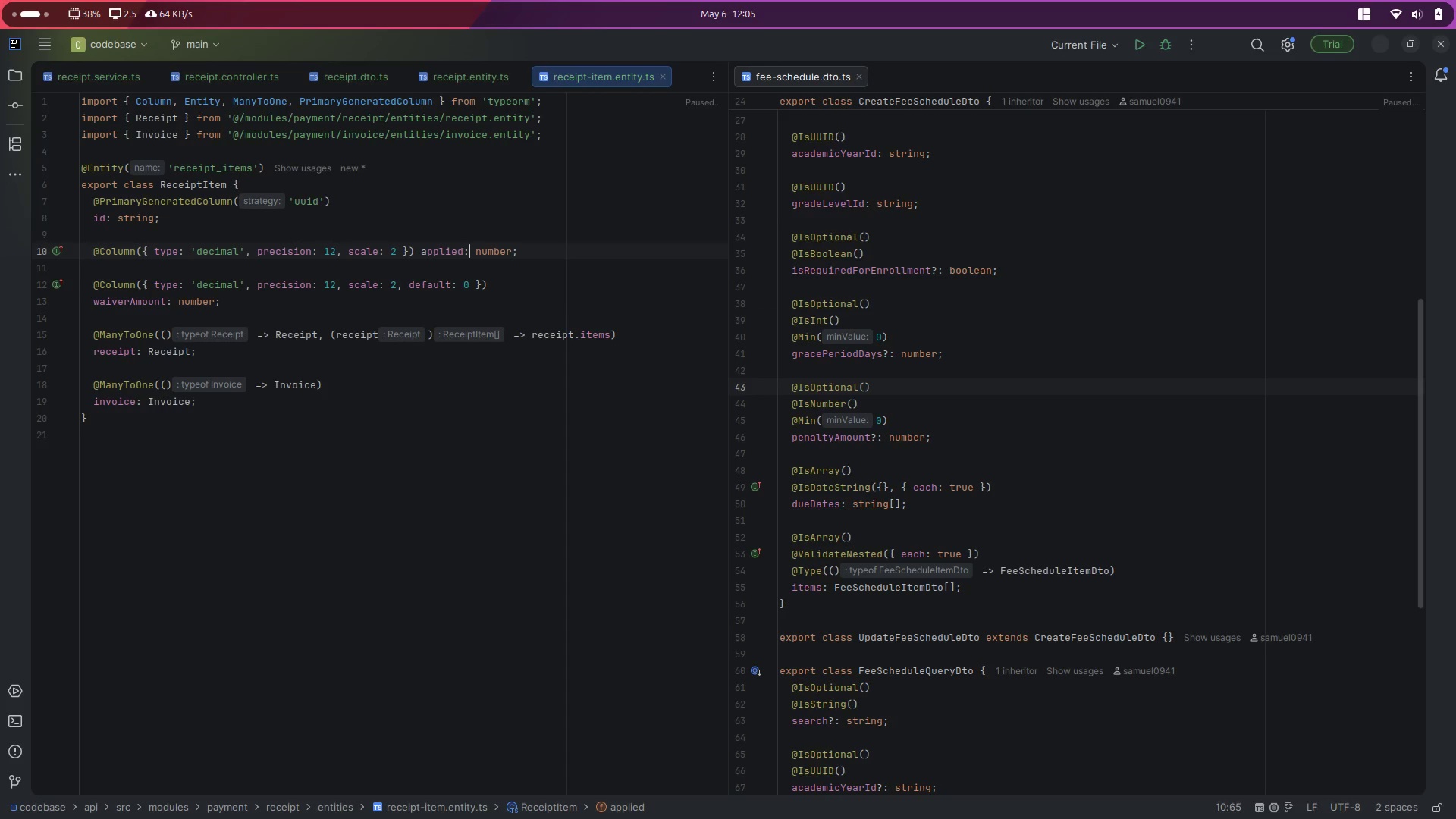 
key(ArrowLeft)
 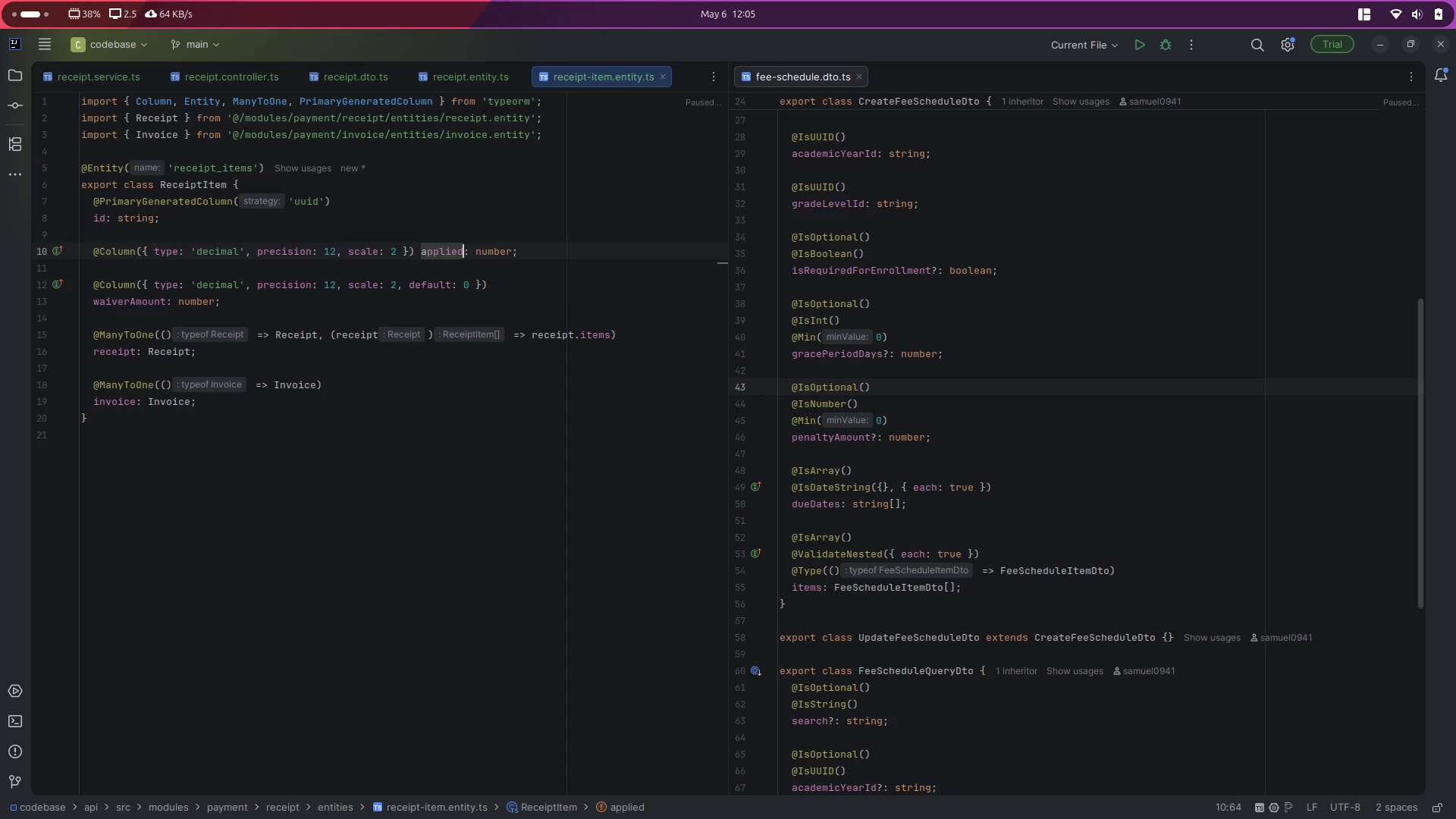 
key(Control+ControlLeft)
 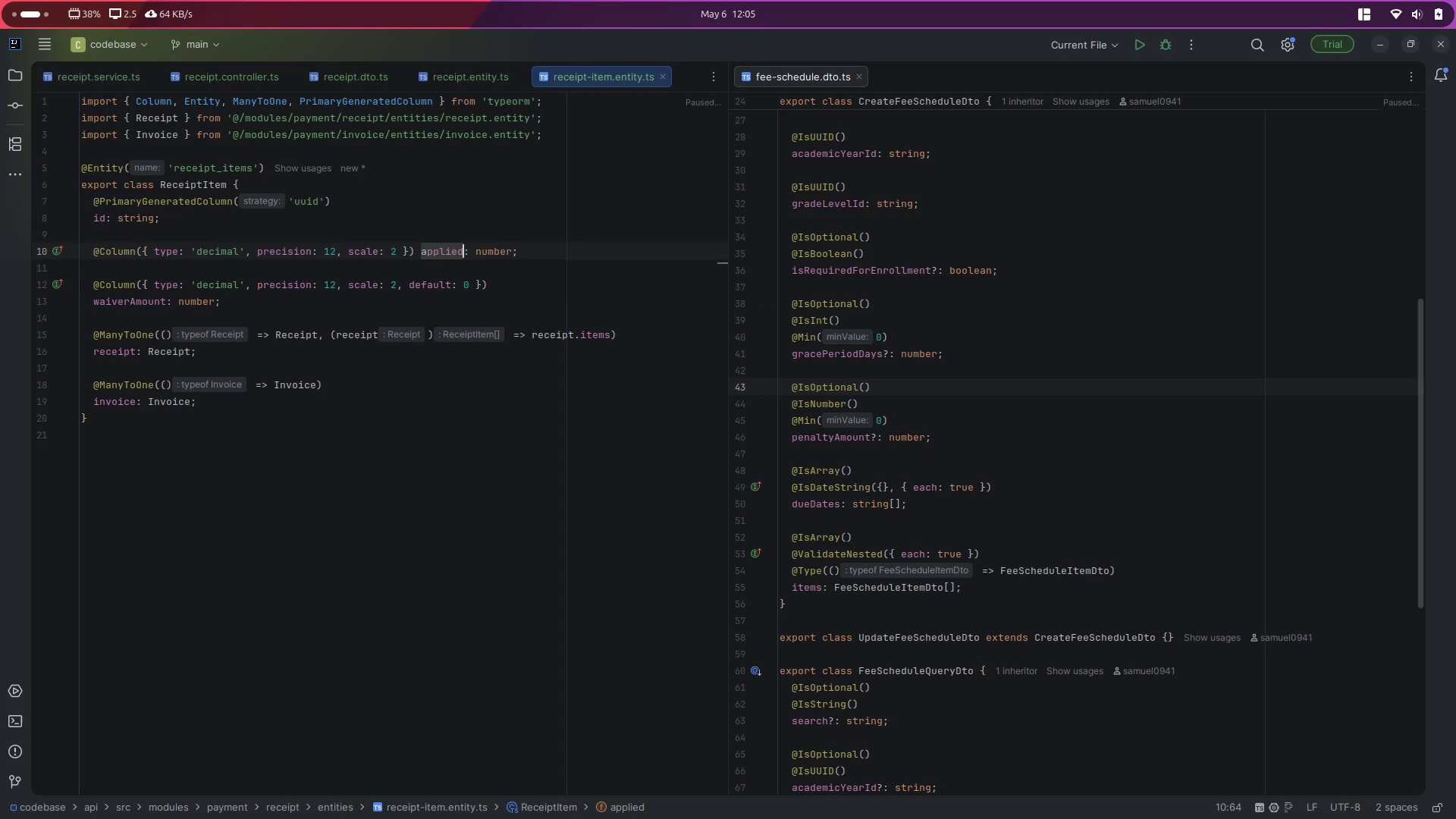 
key(Control+V)
 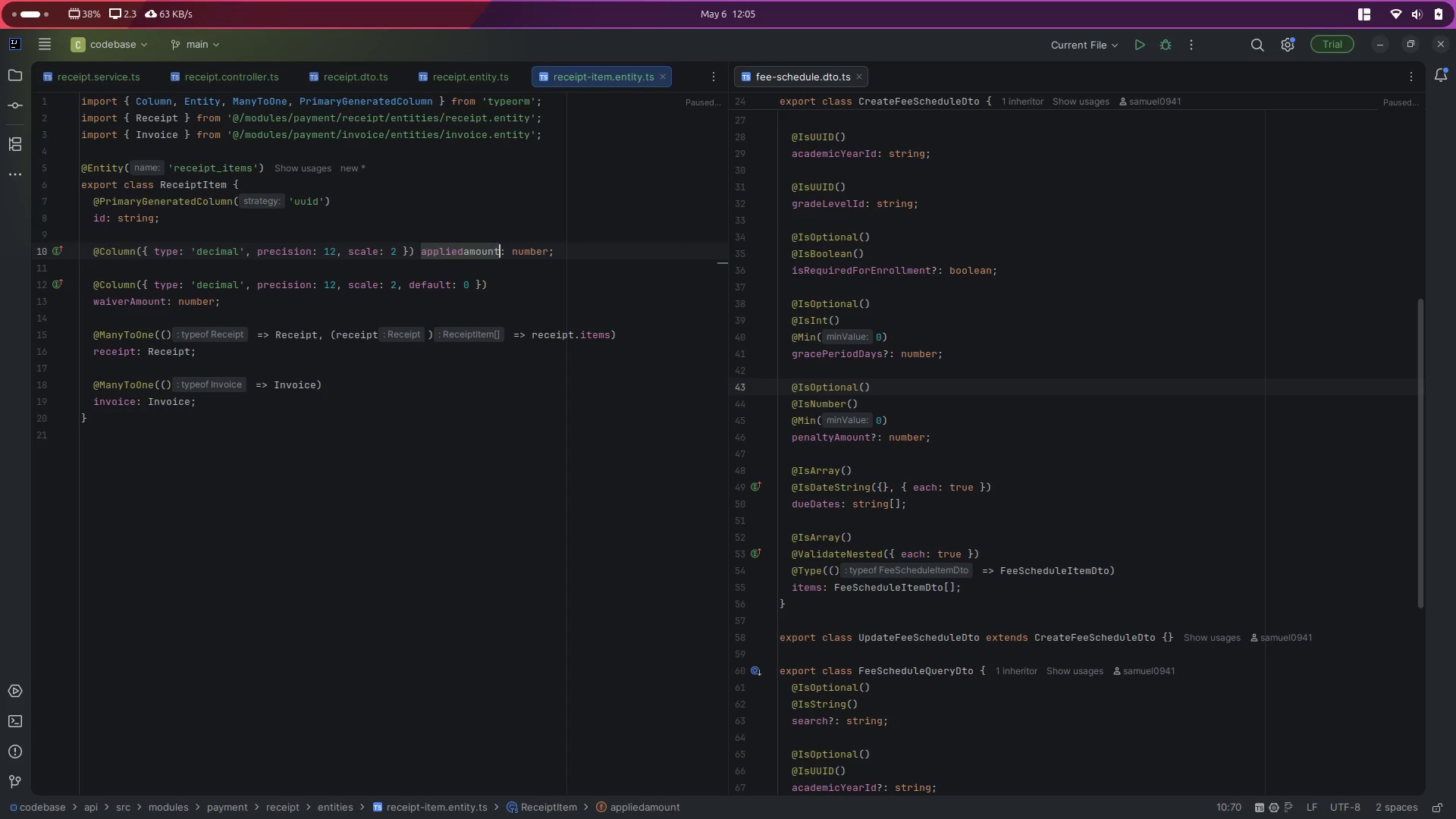 
key(ArrowLeft)
 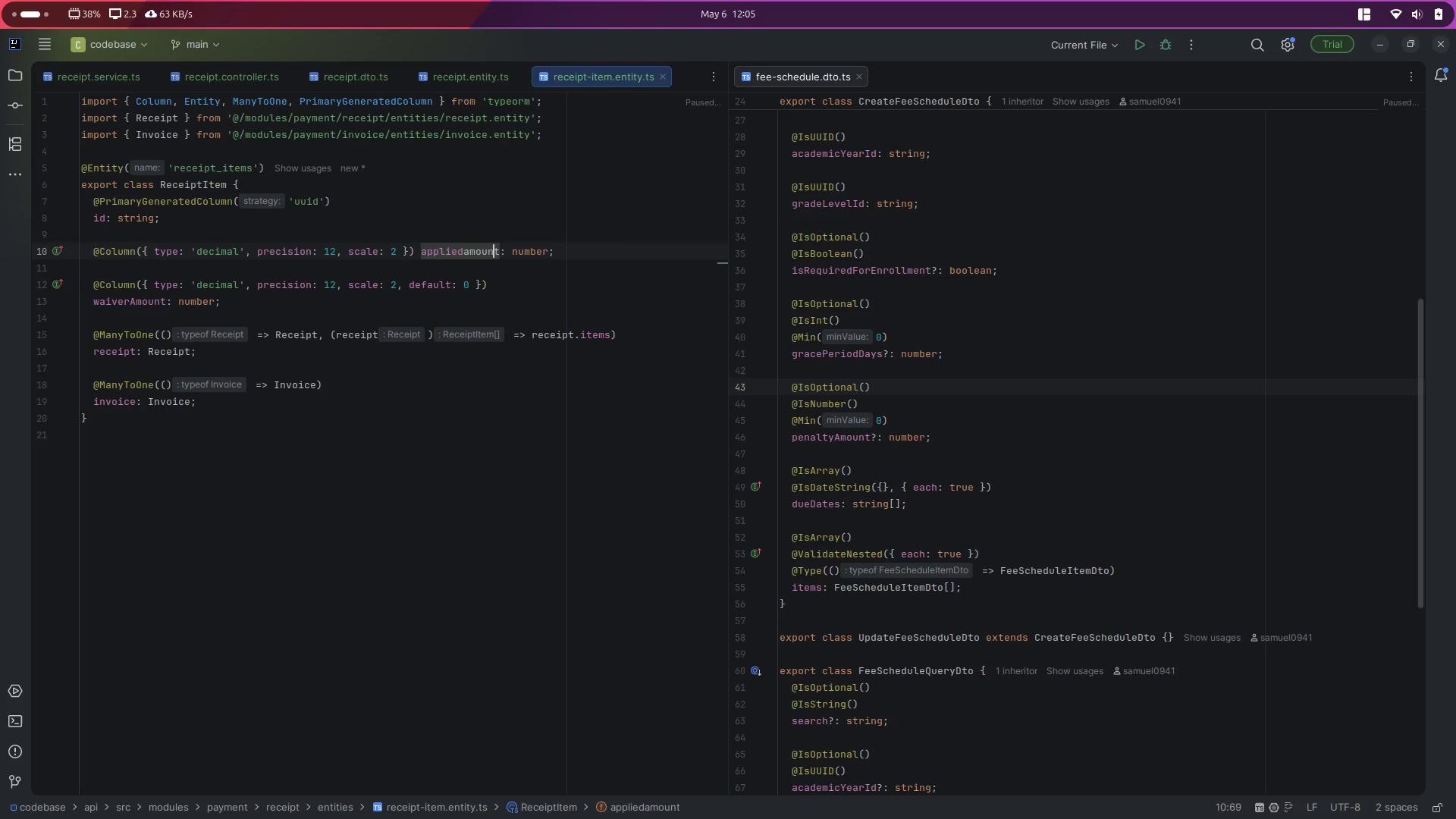 
key(ArrowLeft)
 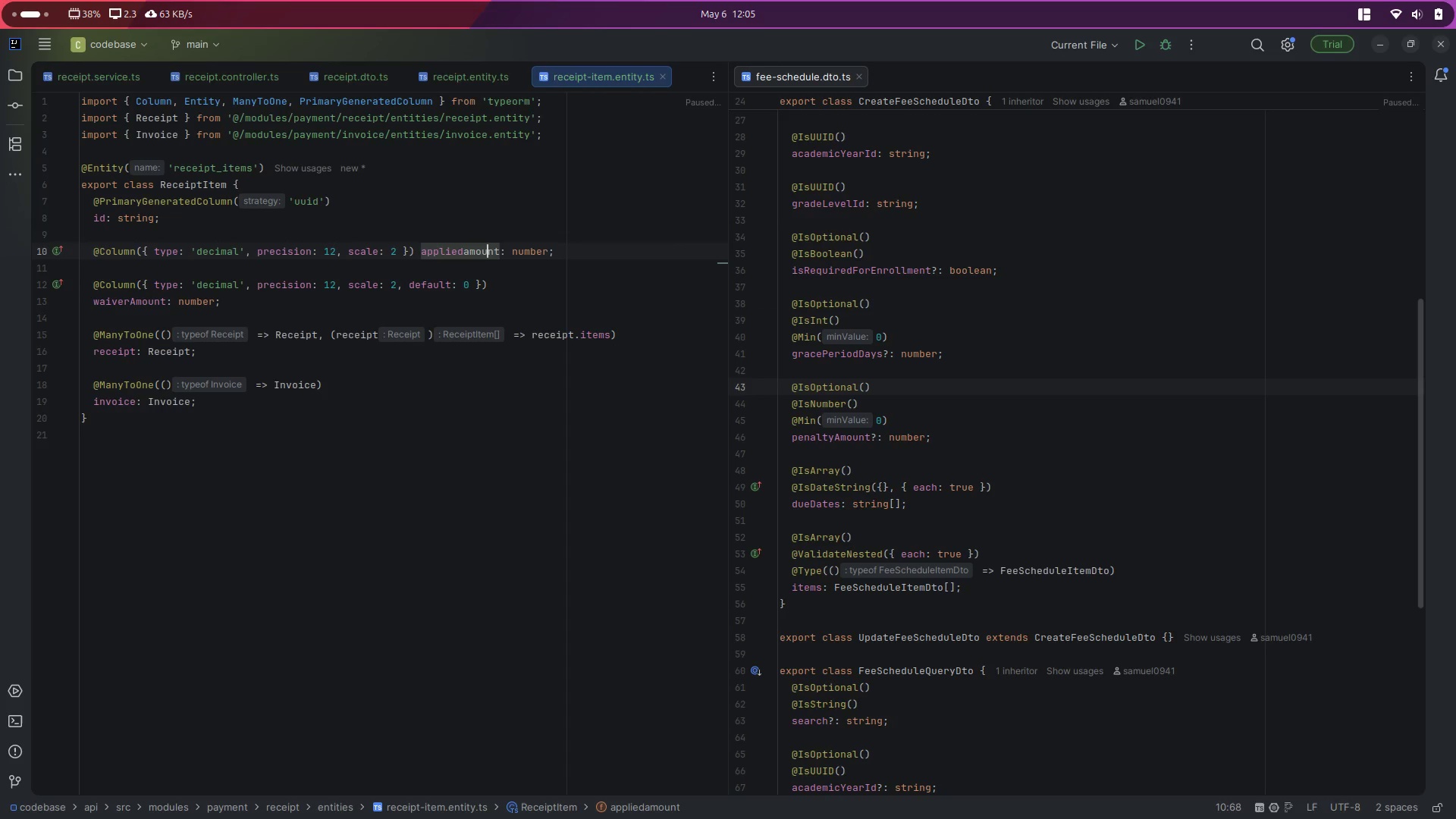 
key(ArrowLeft)
 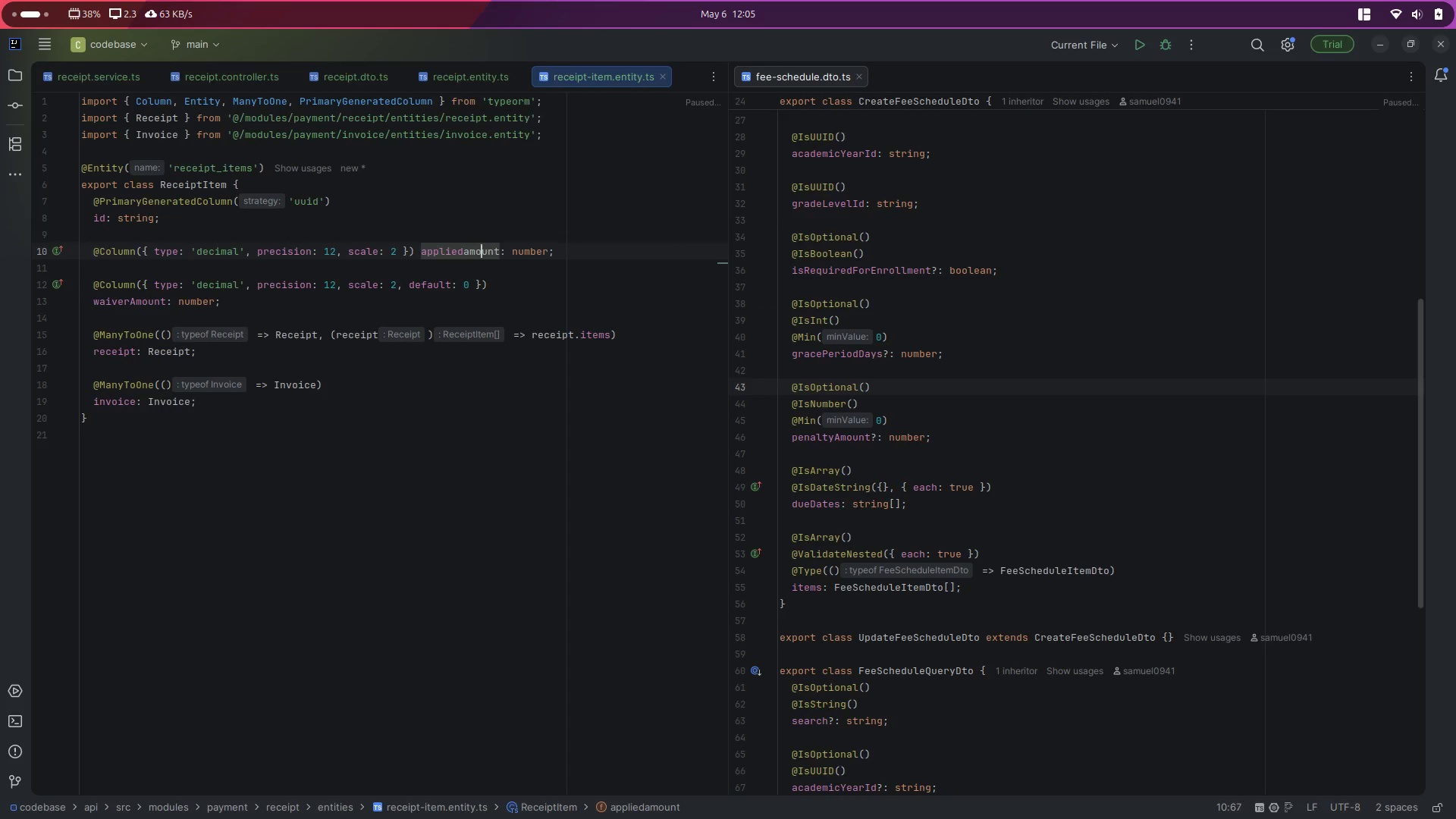 
key(ArrowLeft)
 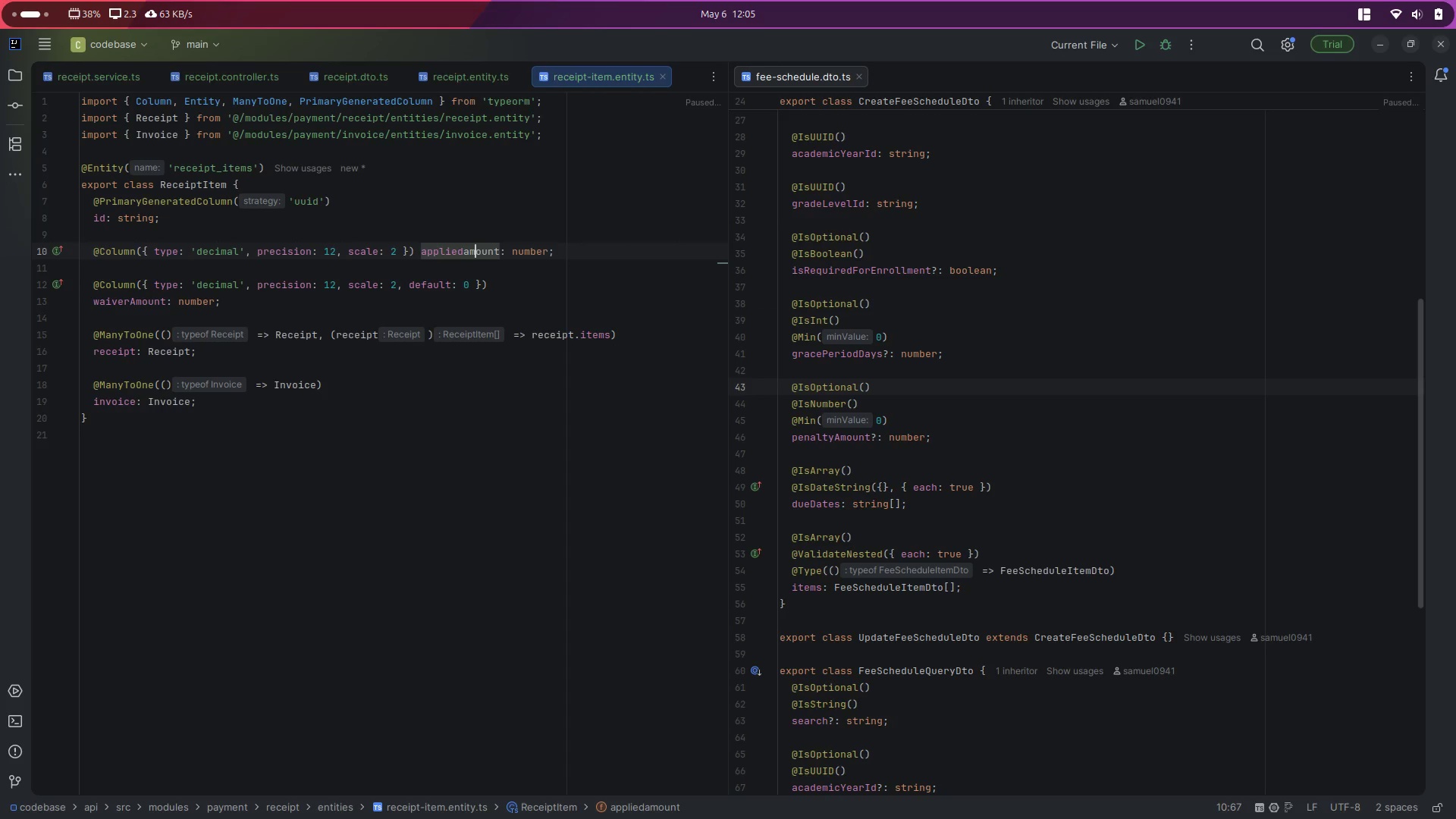 
key(ArrowLeft)
 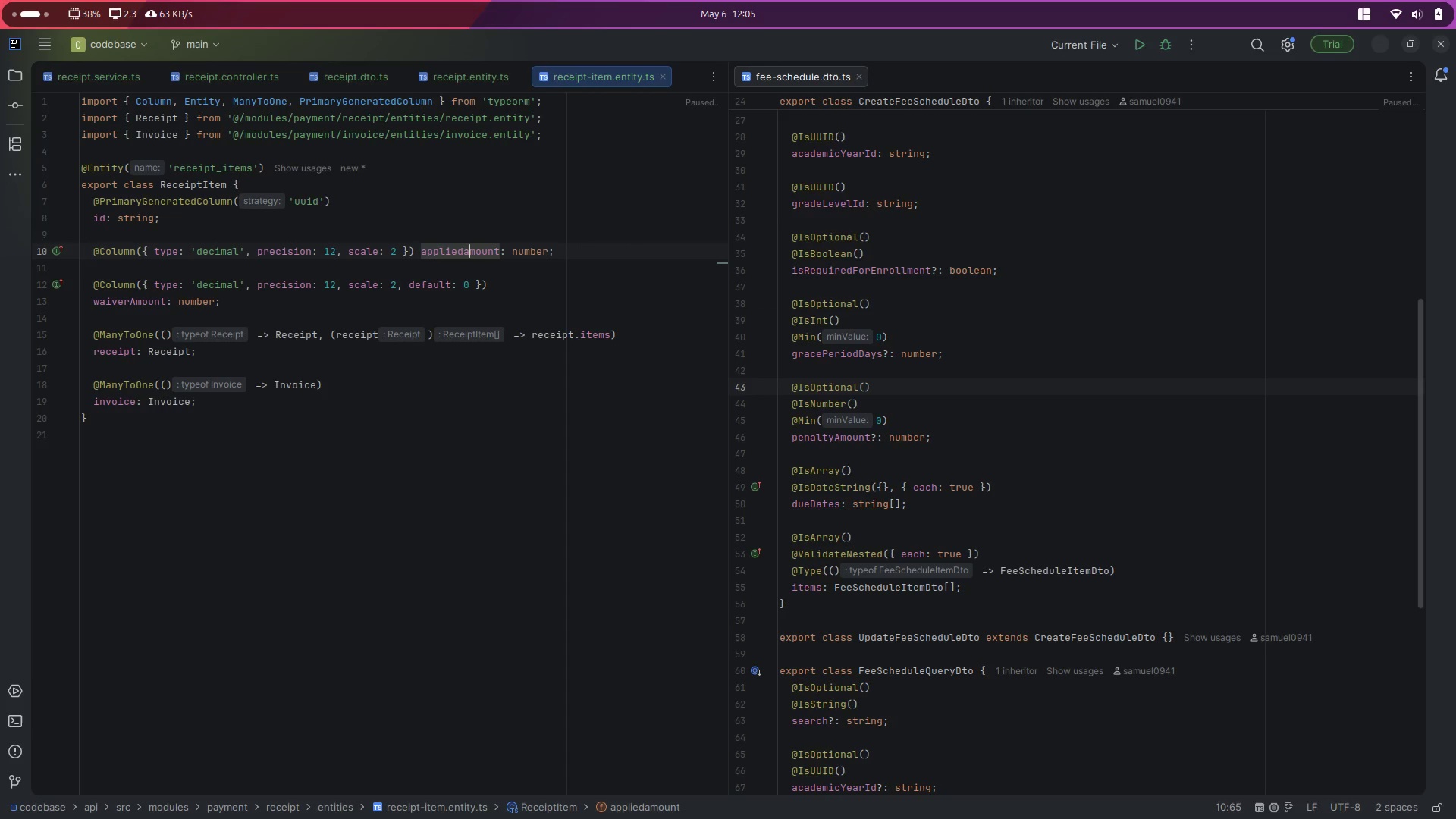 
key(Backspace)
 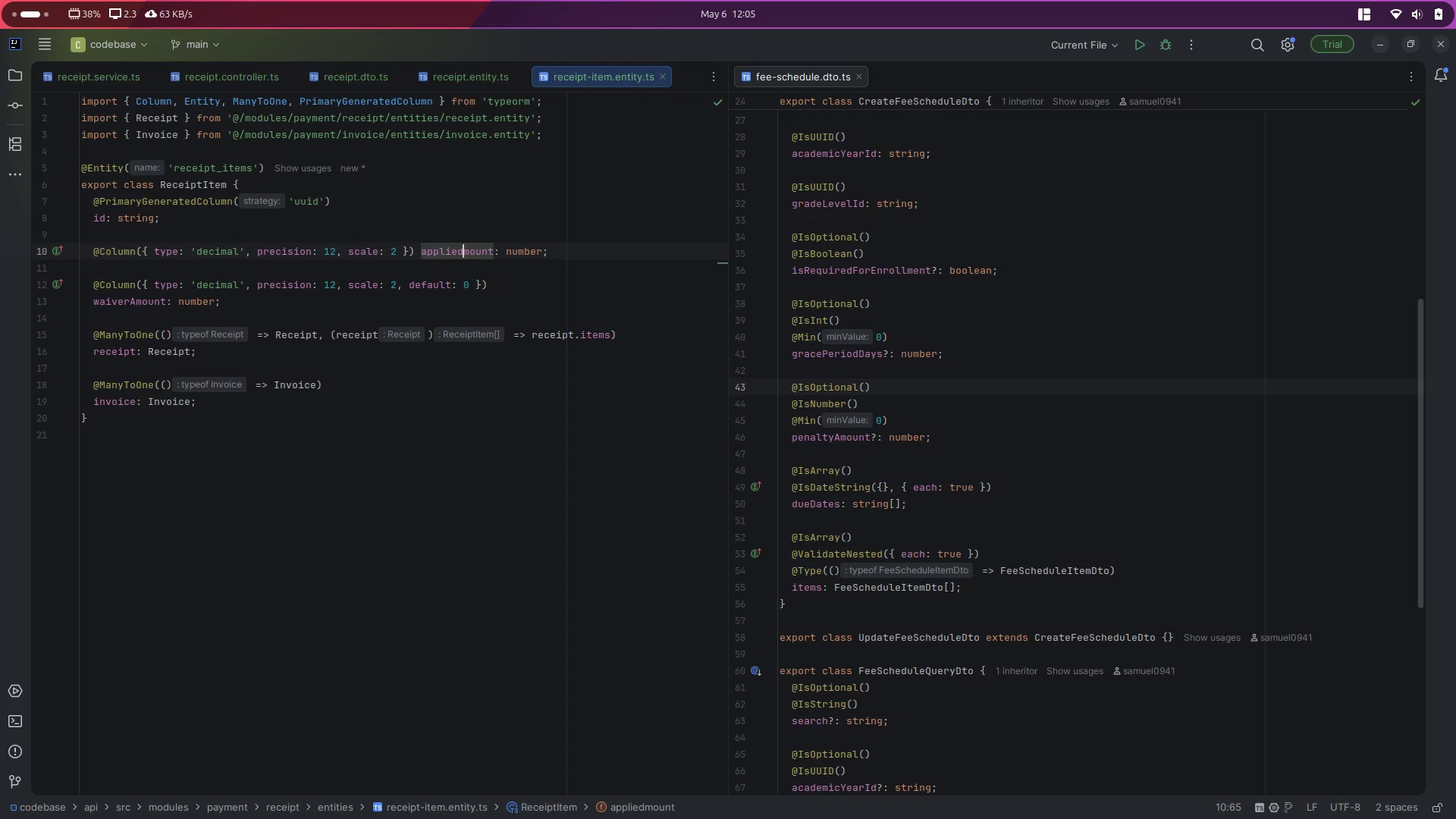 
key(Shift+ShiftLeft)
 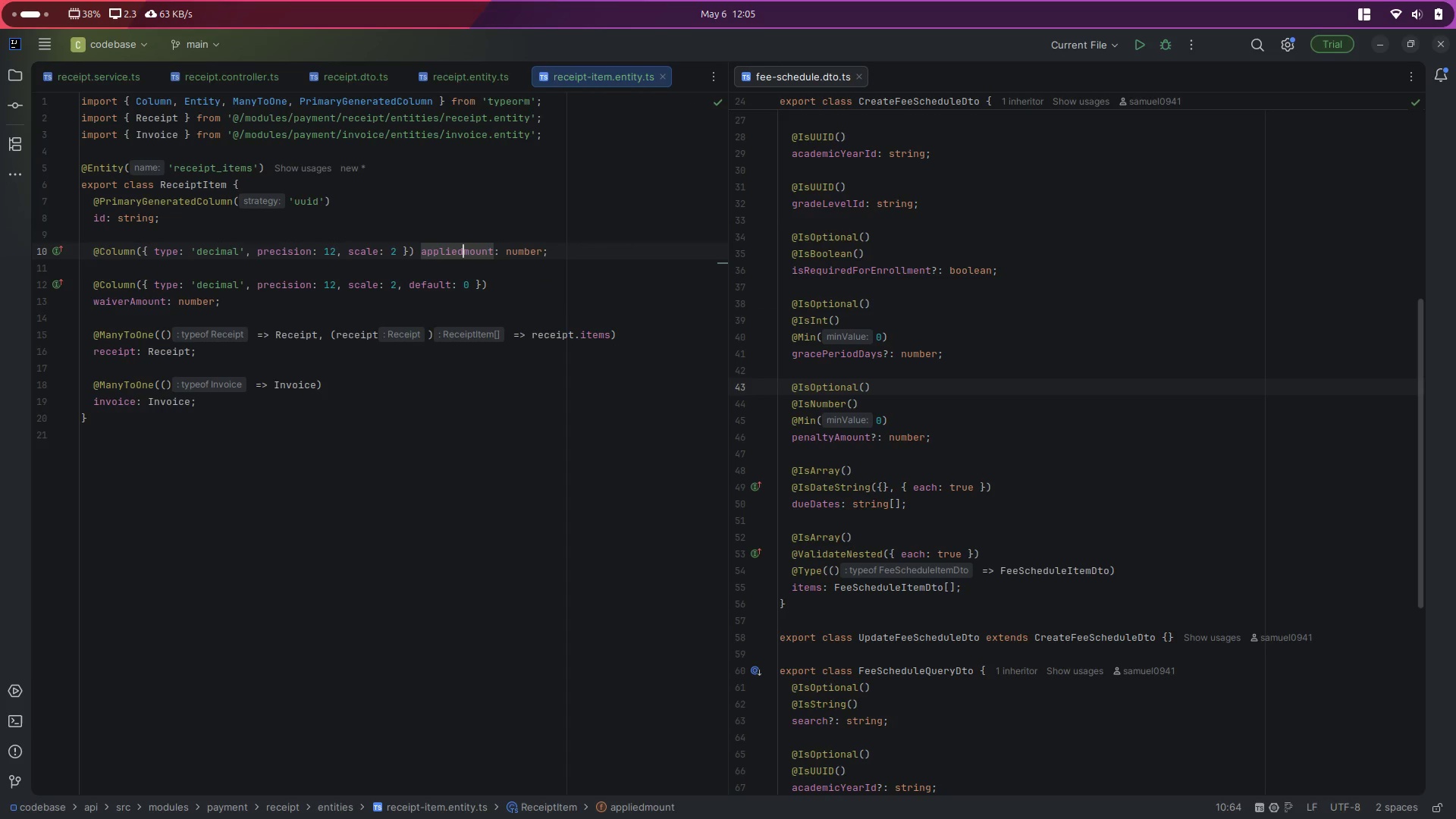 
key(Shift+A)
 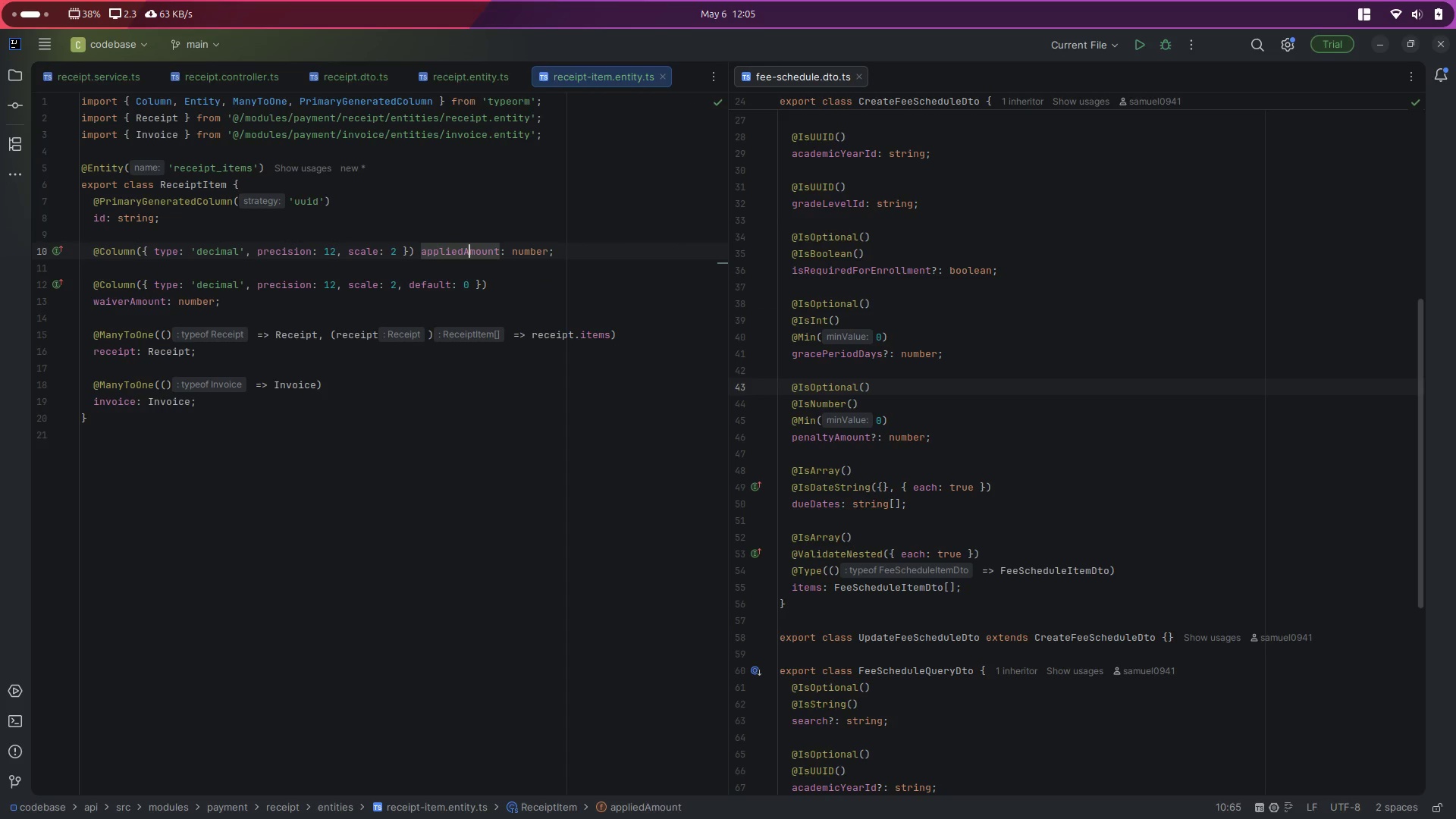 
key(Control+ControlLeft)
 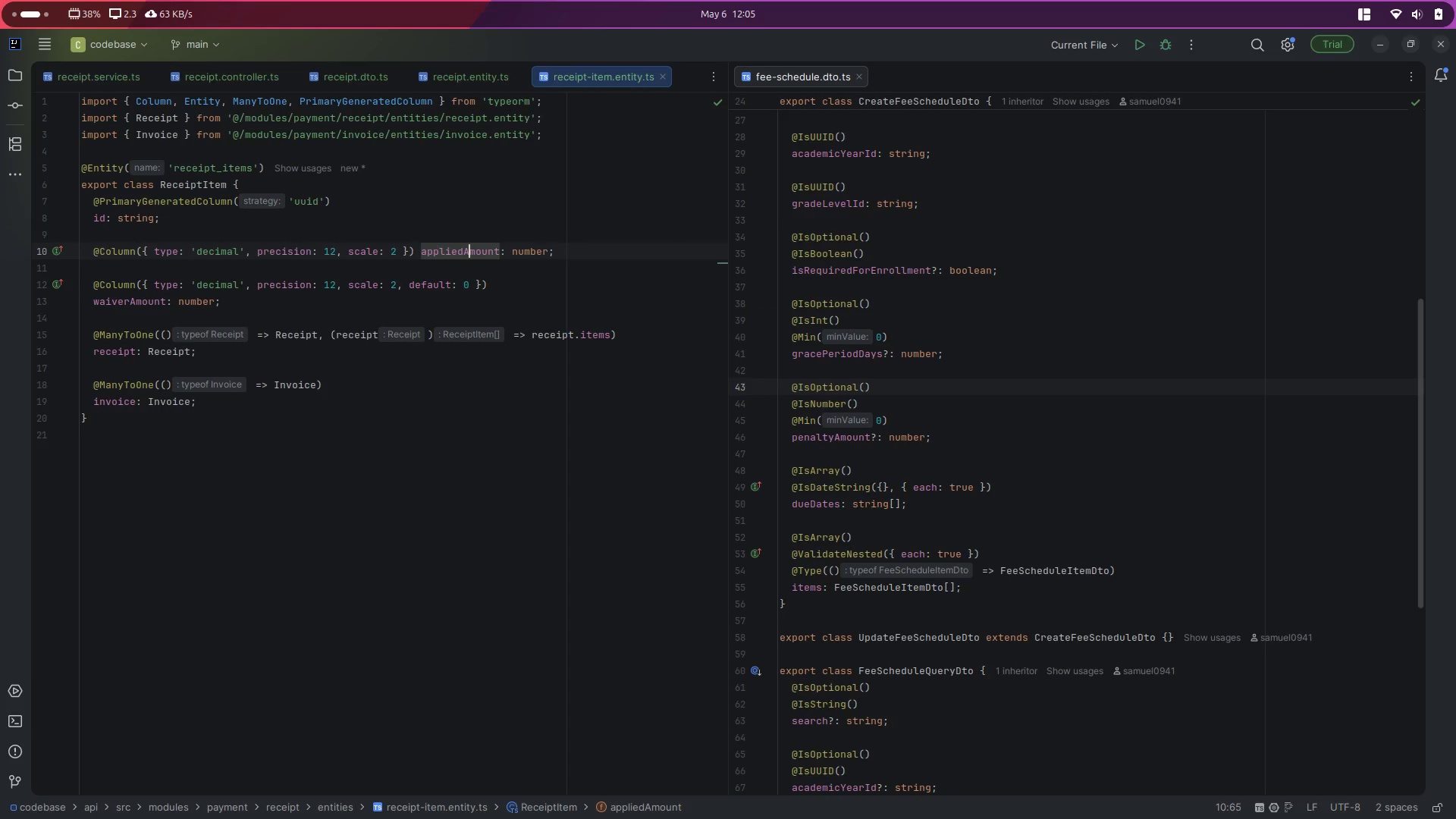 
key(Control+S)
 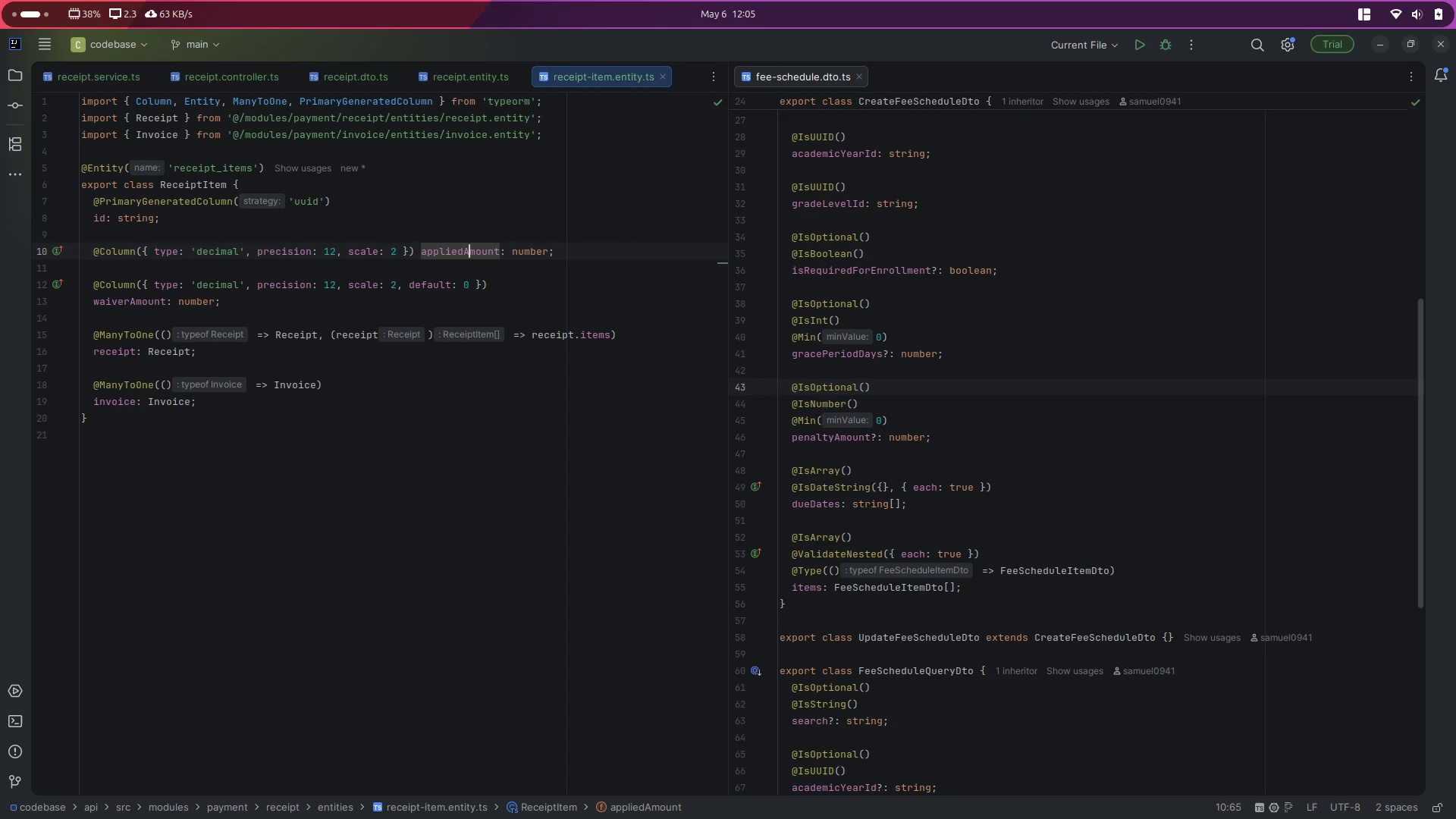 
key(ArrowLeft)
 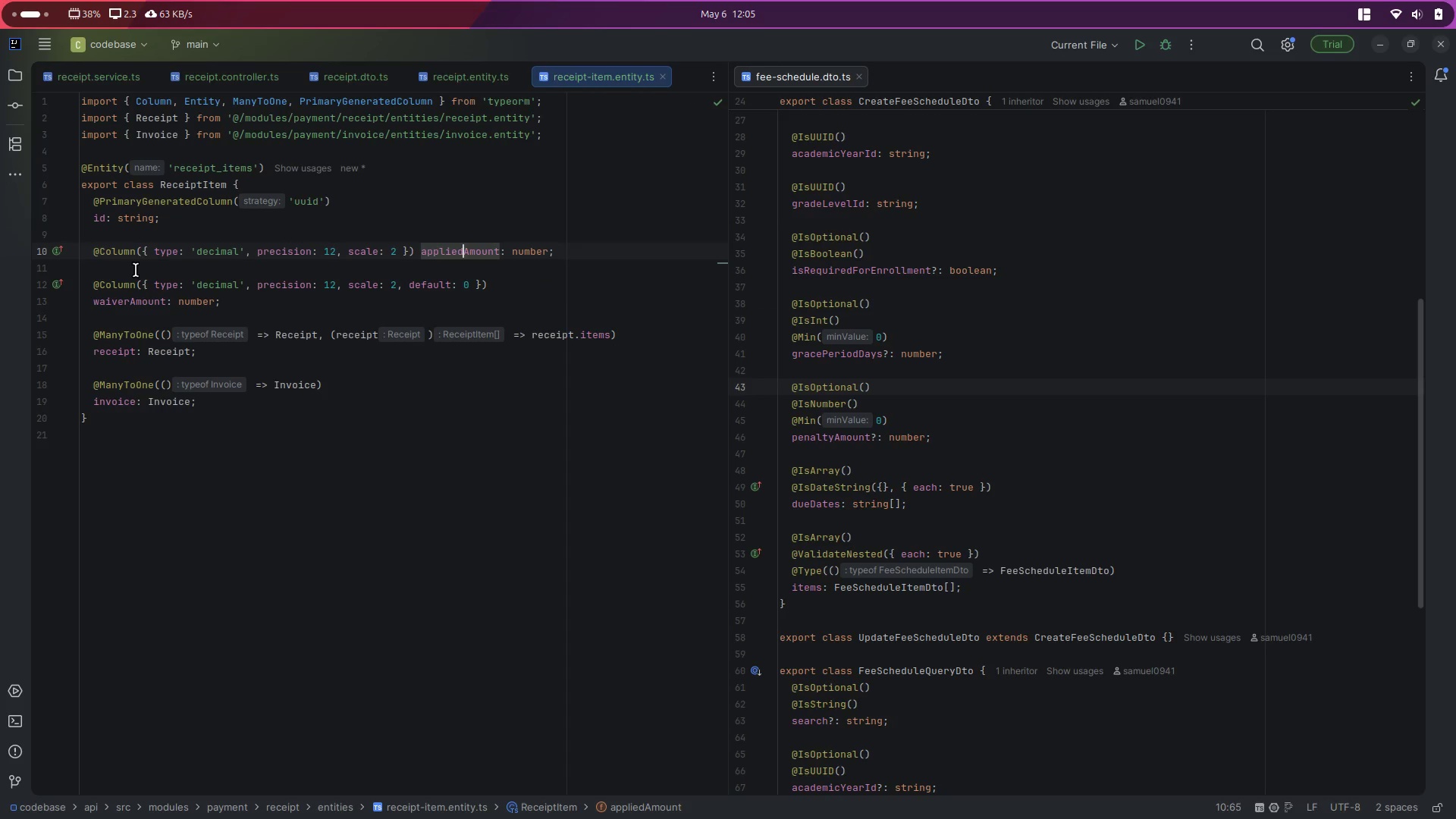 
key(ArrowLeft)
 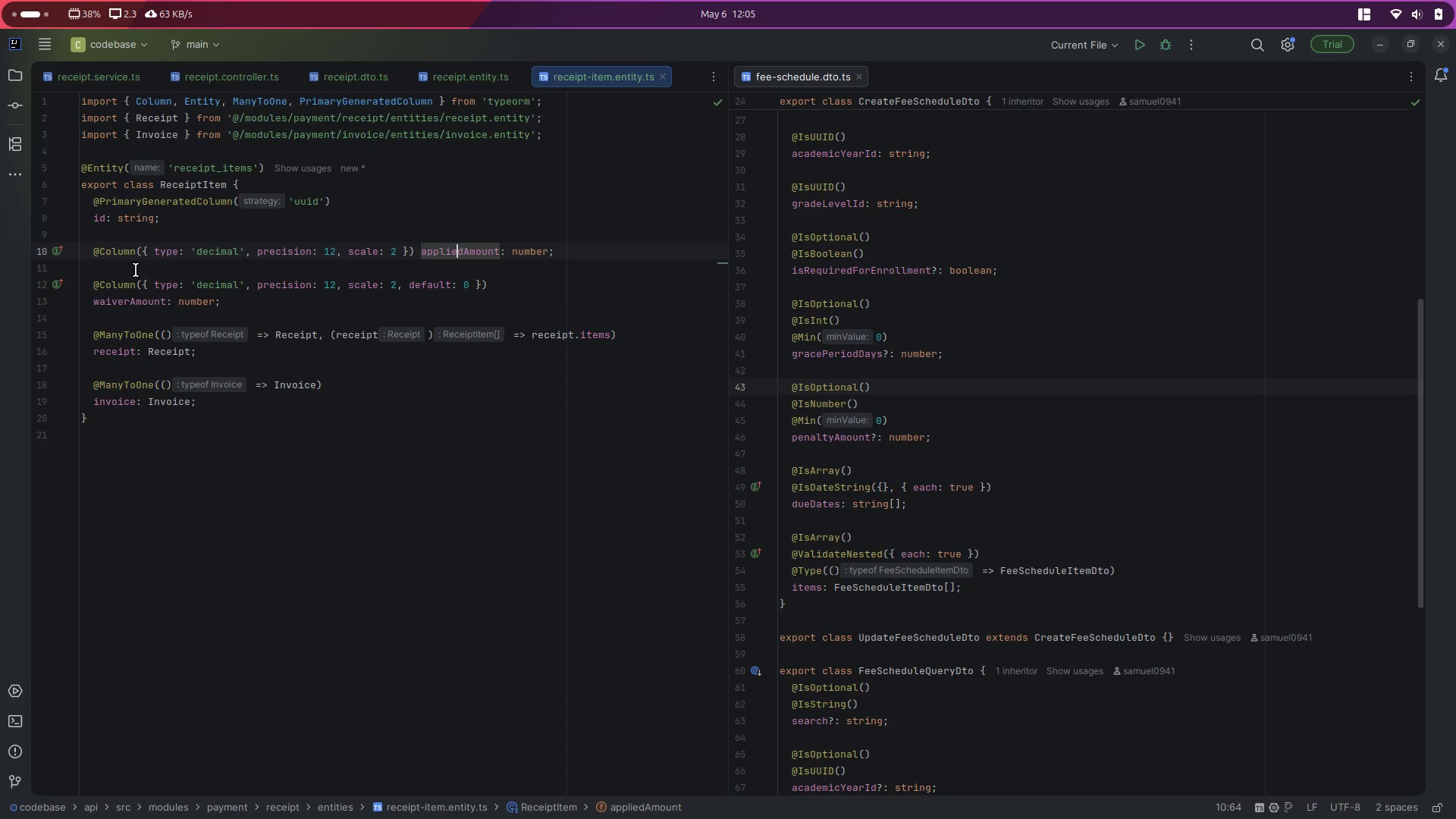 
key(ArrowLeft)
 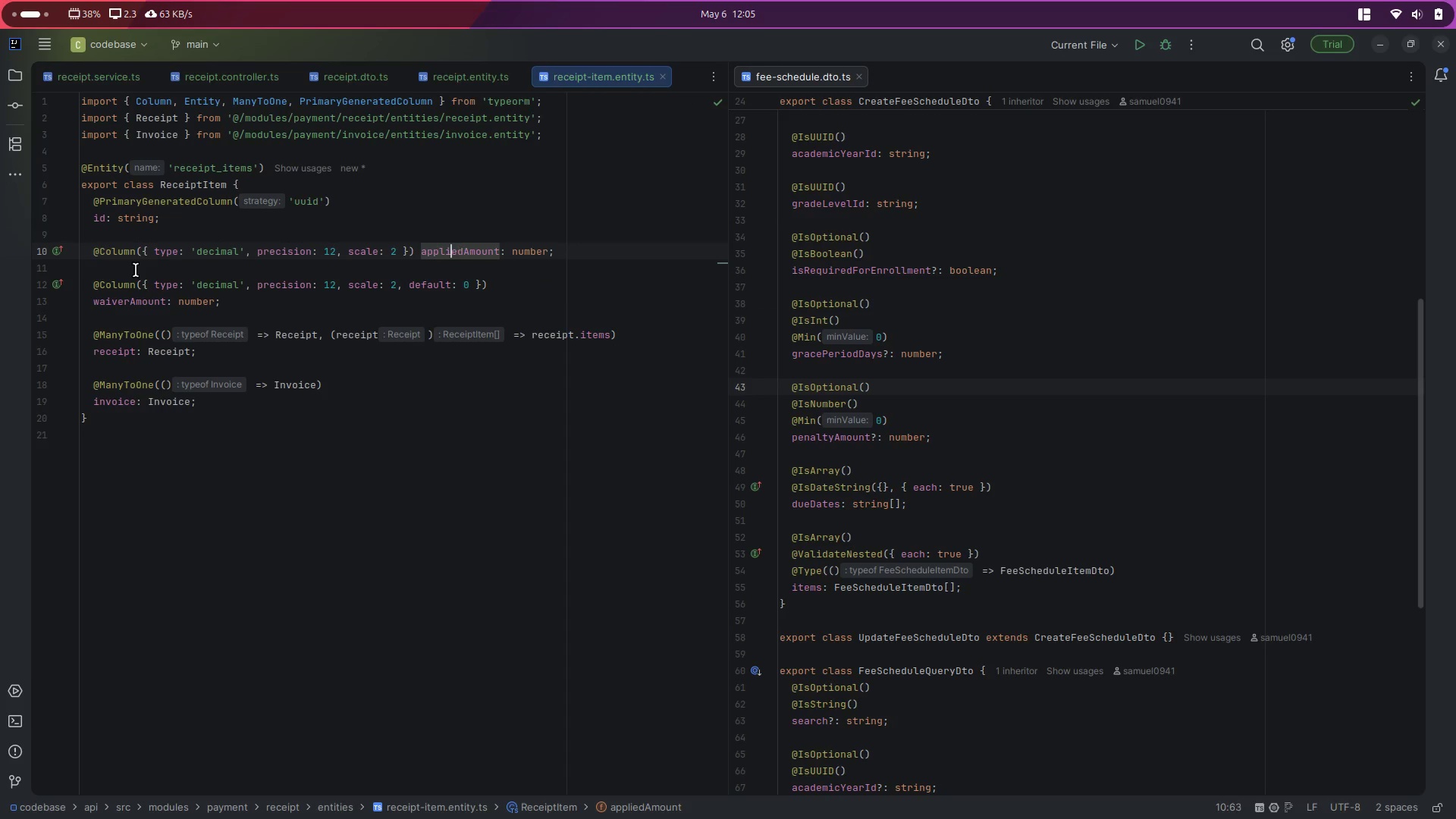 
key(ArrowLeft)
 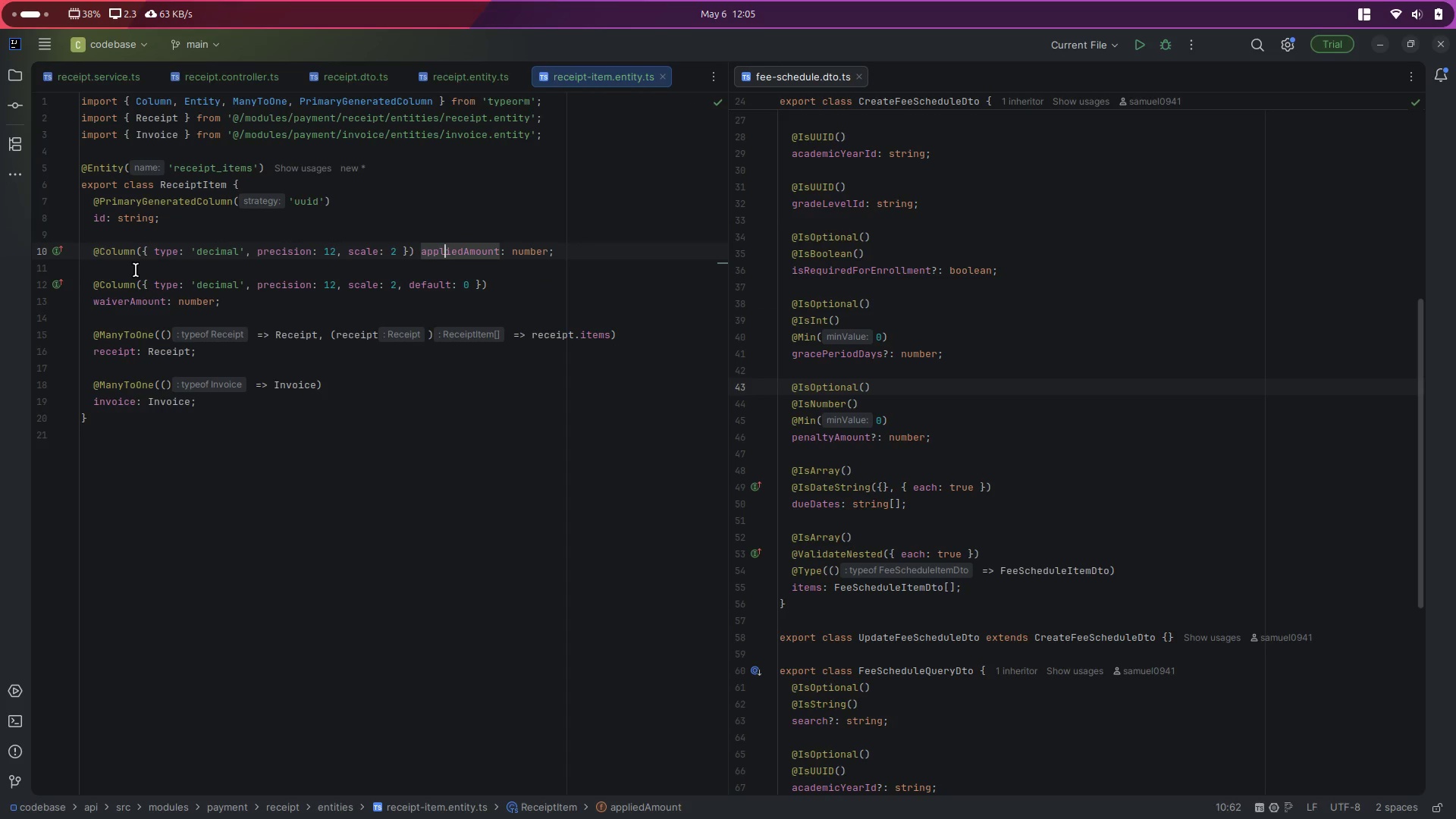 
key(ArrowLeft)
 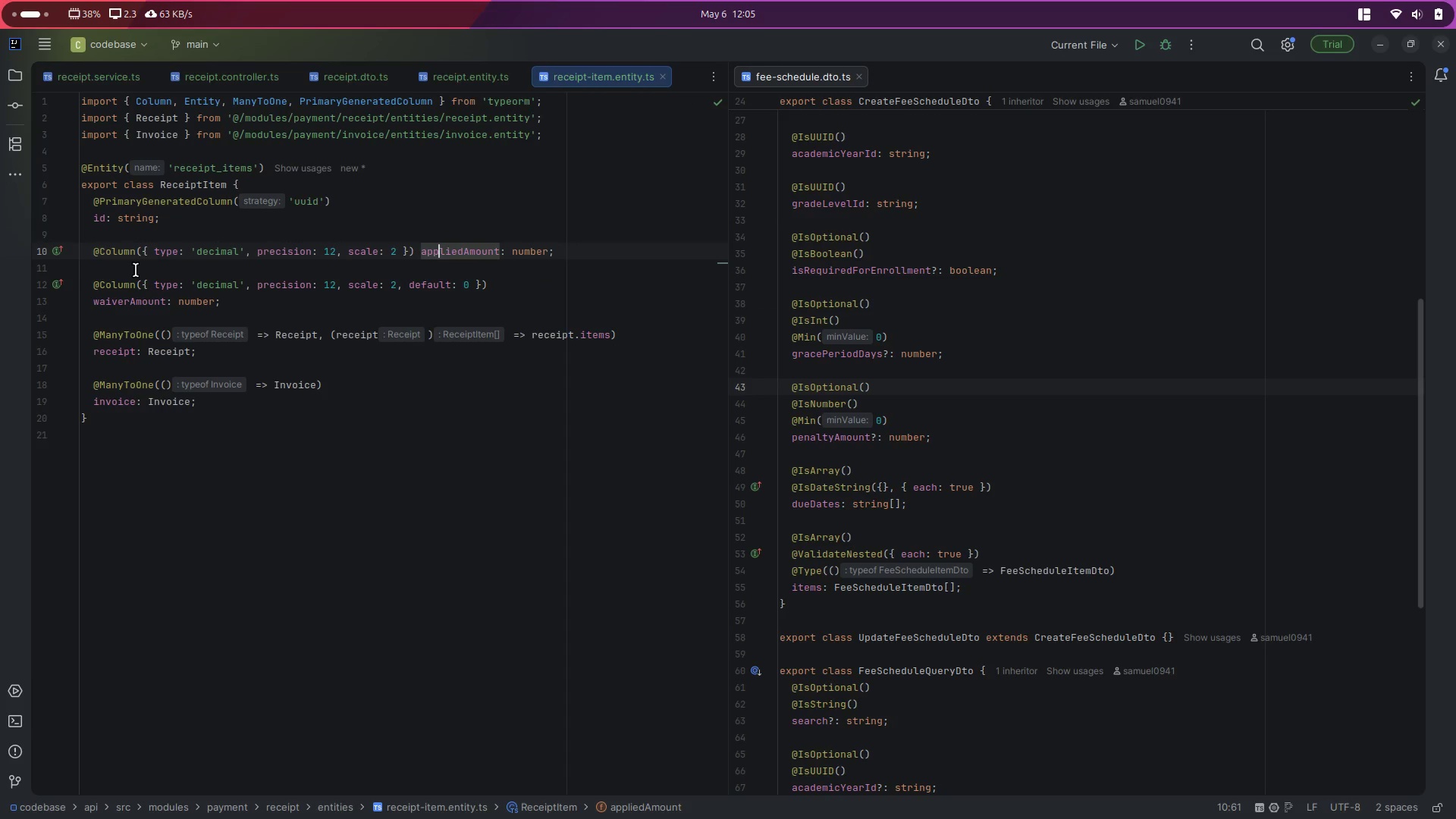 
key(ArrowLeft)
 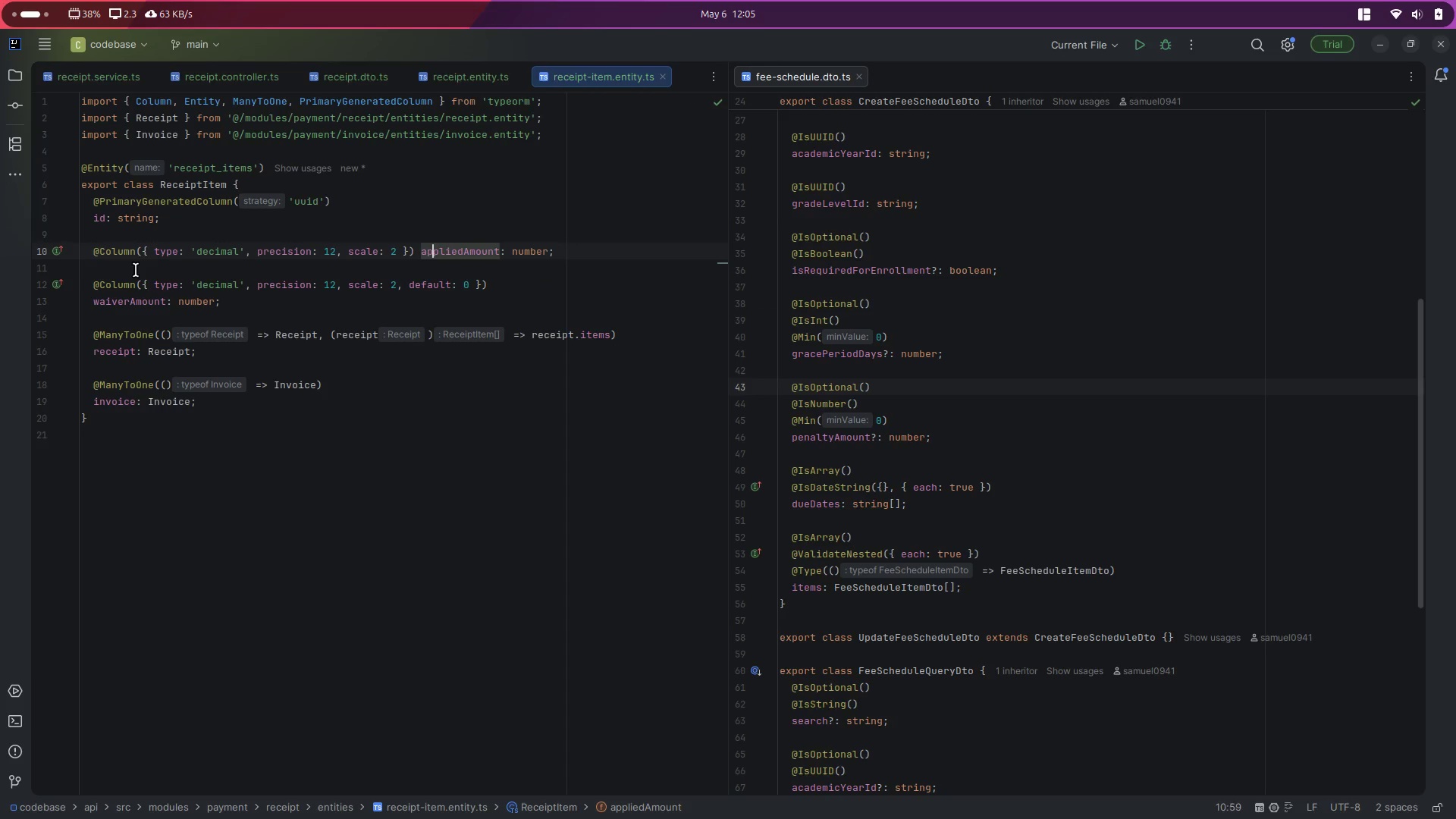 
key(ArrowLeft)
 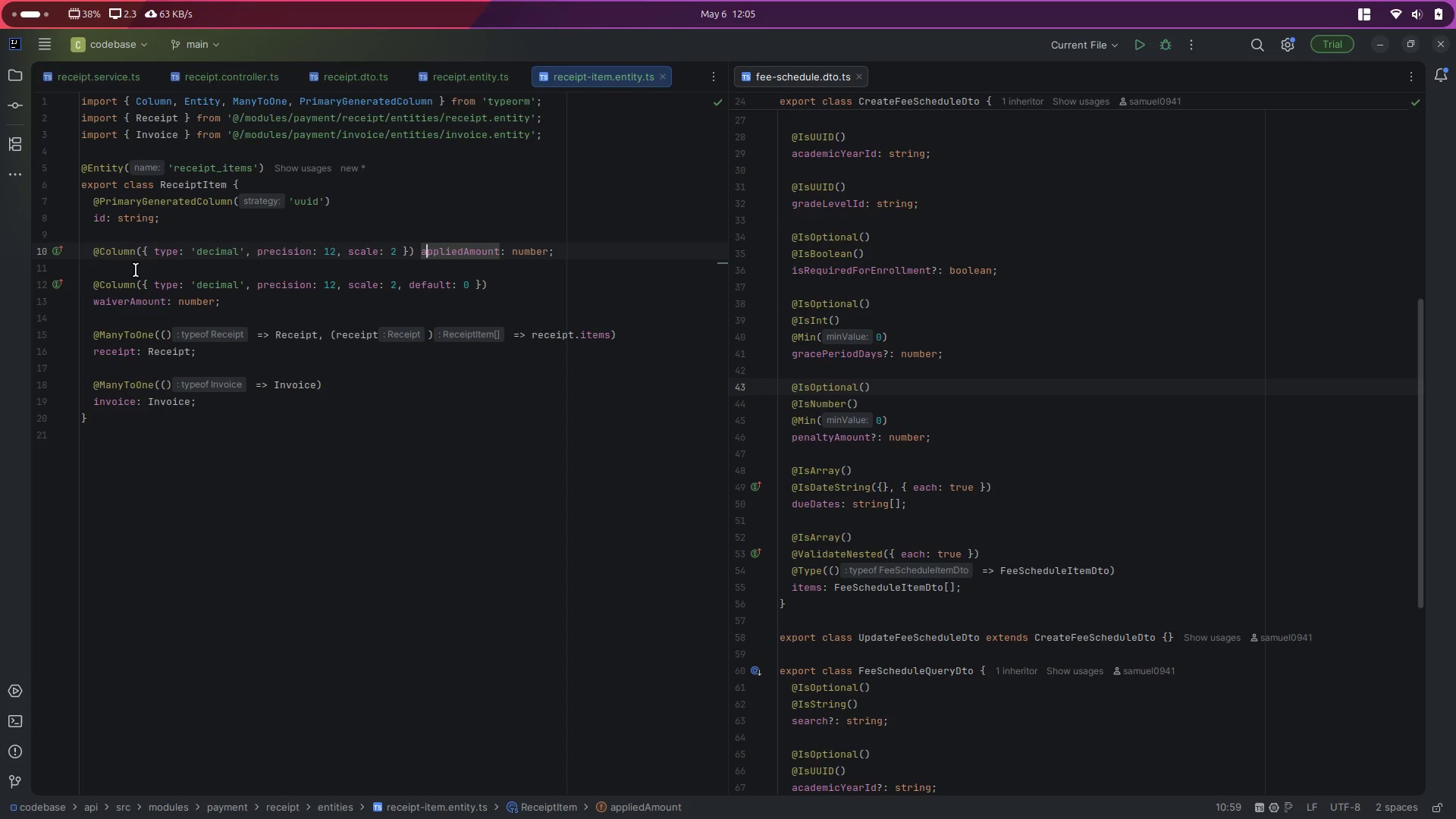 
key(ArrowLeft)
 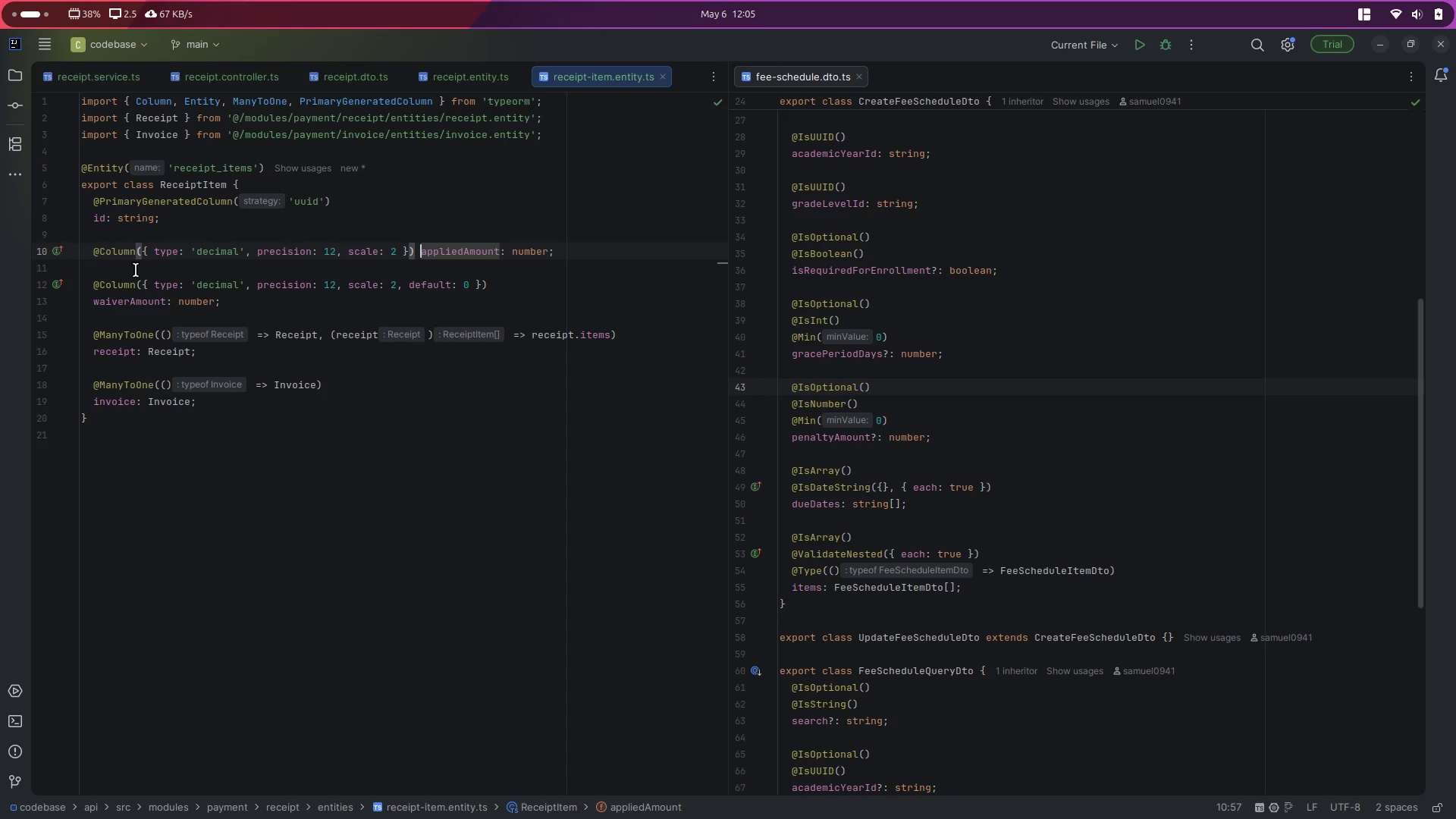 
key(Enter)
 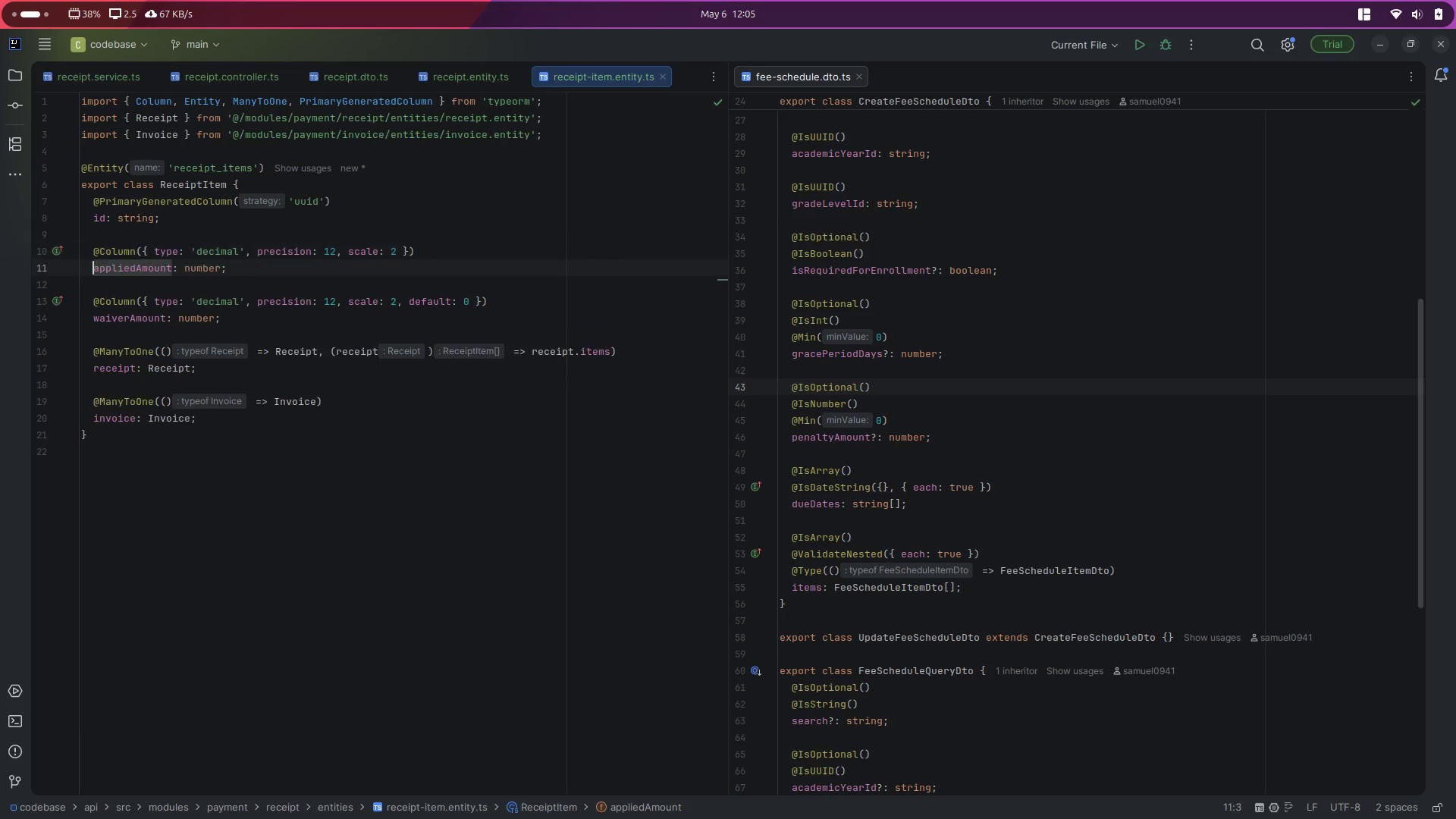 
key(Control+ControlLeft)
 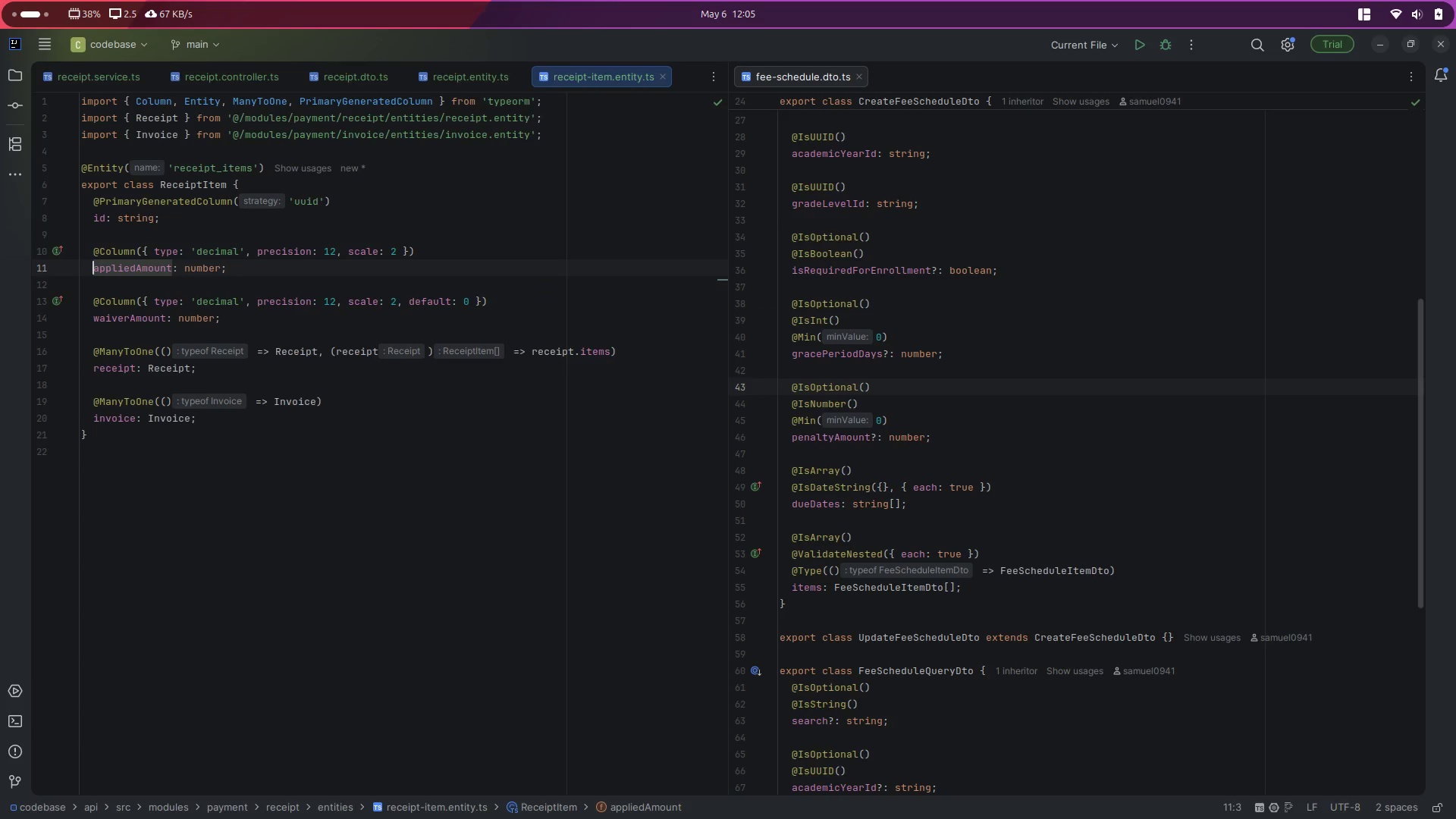 
key(Control+S)
 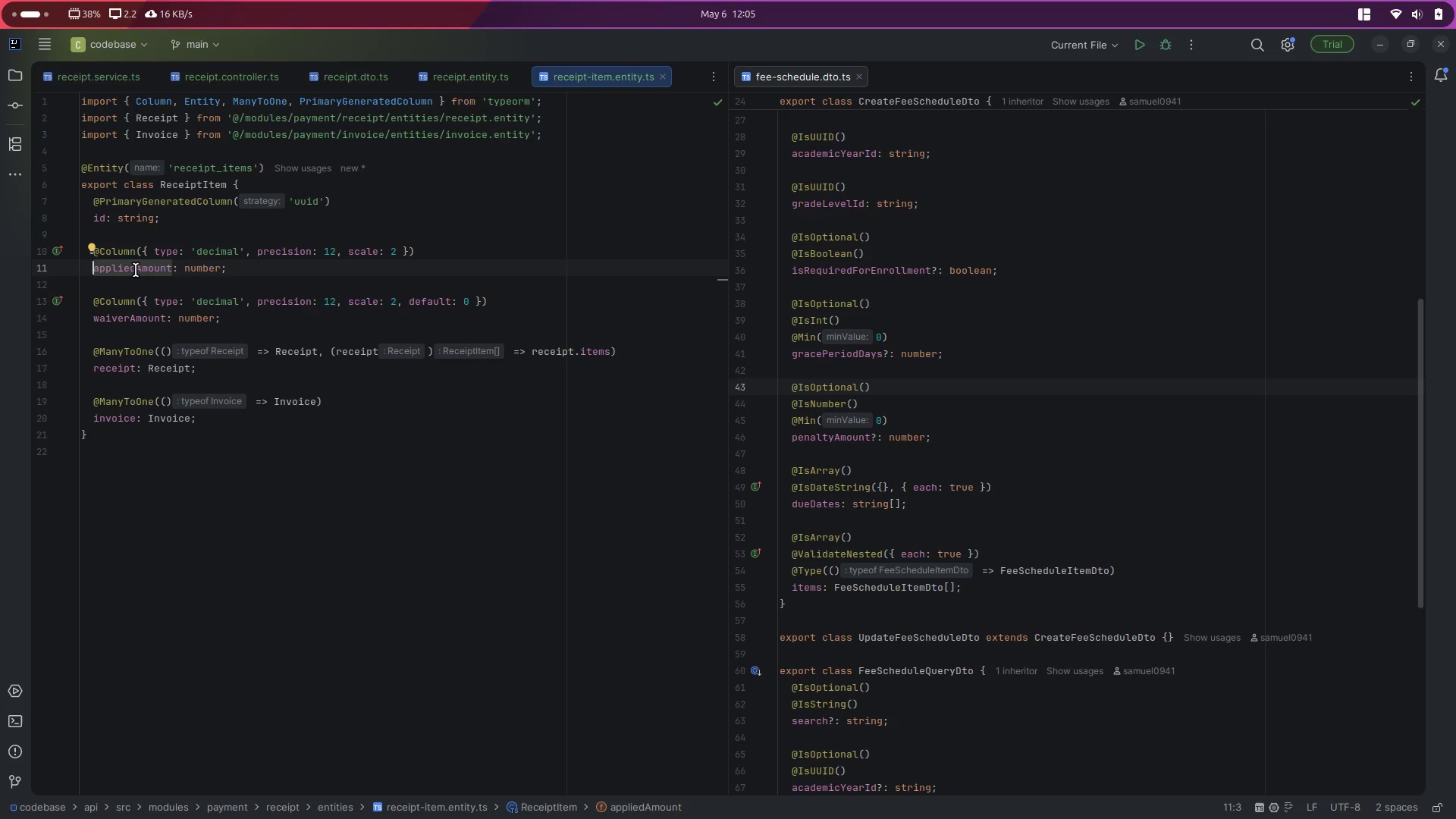 
wait(34.02)
 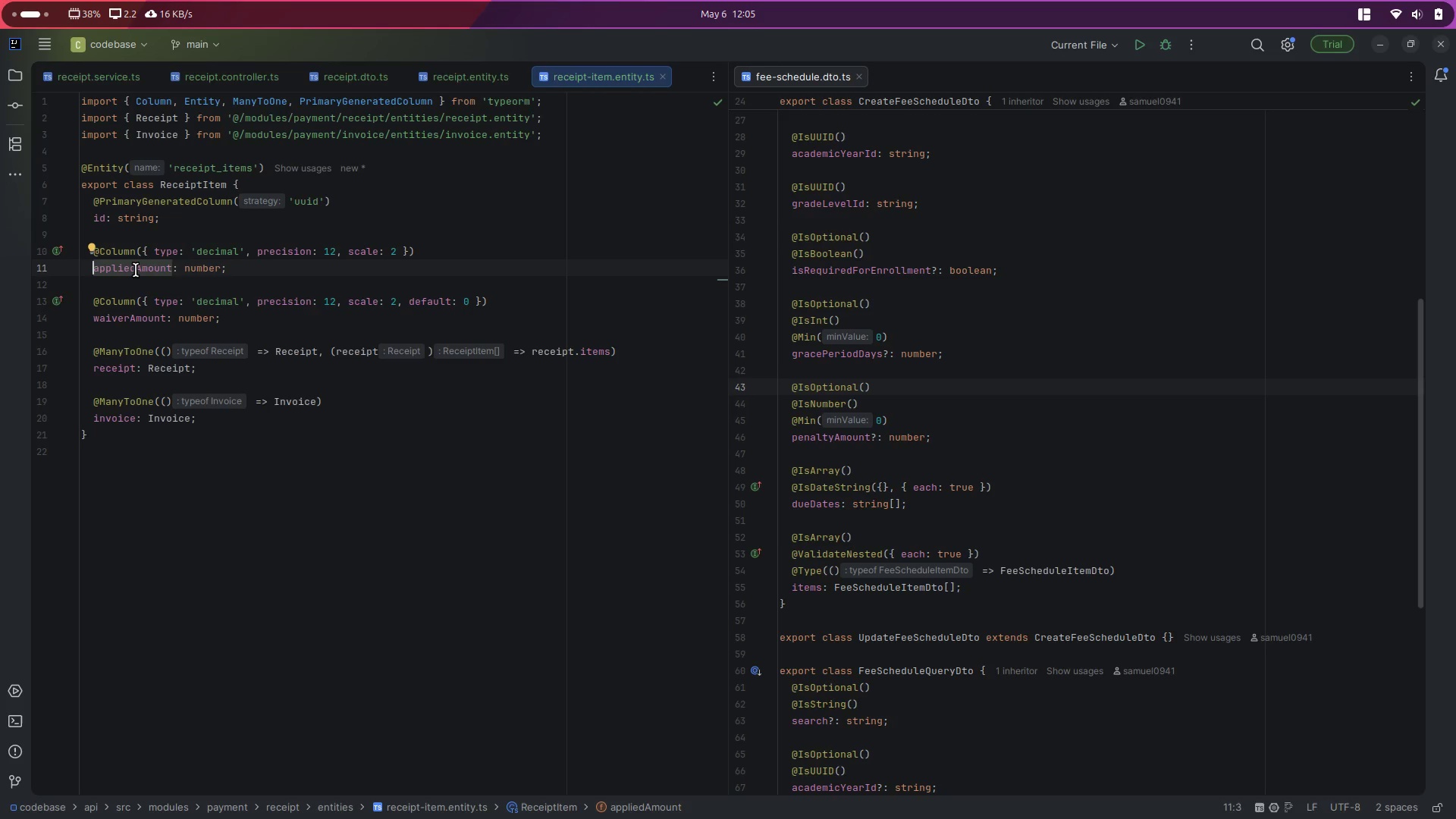 
key(ArrowDown)
 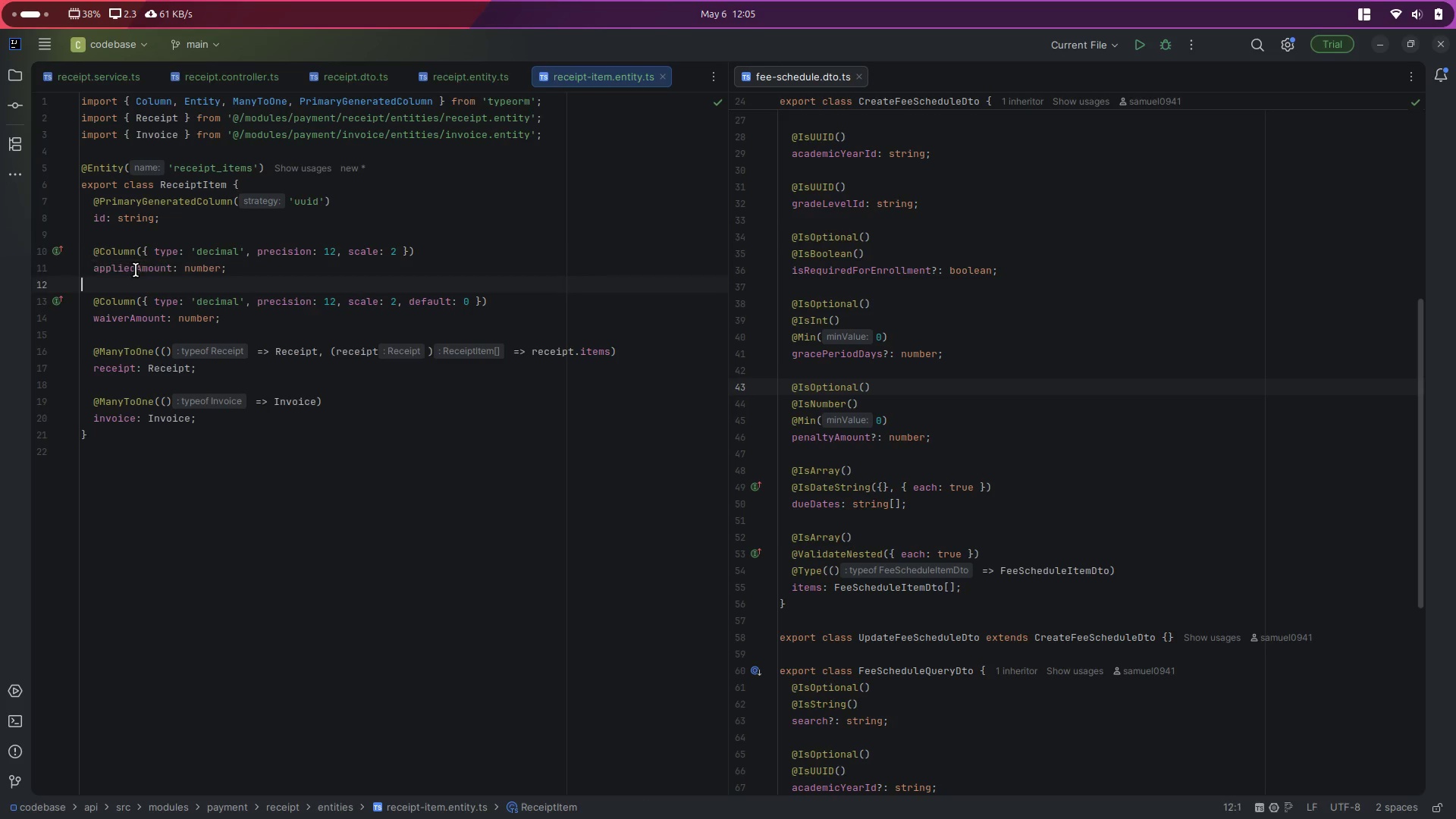 
key(ArrowDown)
 